 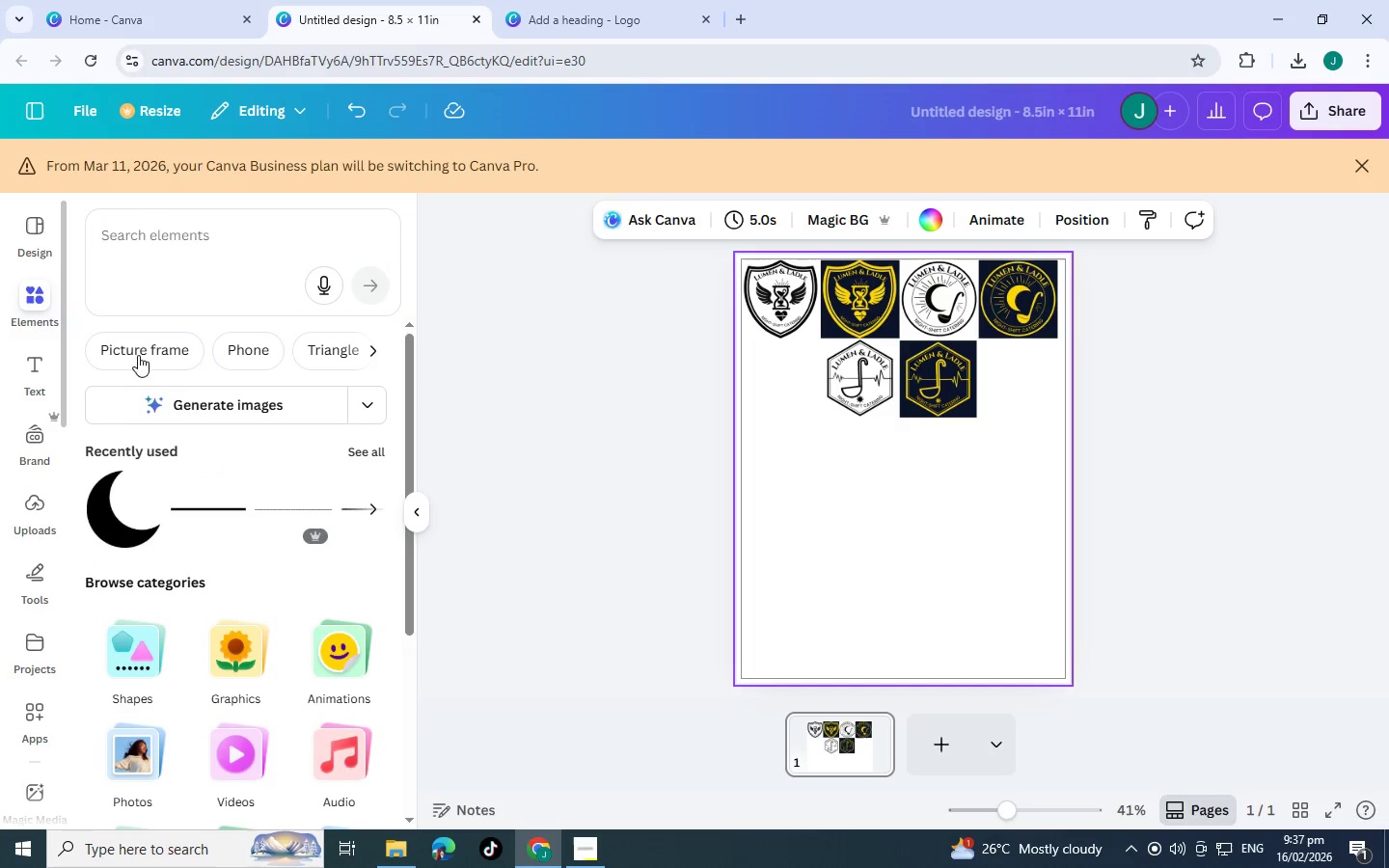 
left_click([360, 454])
 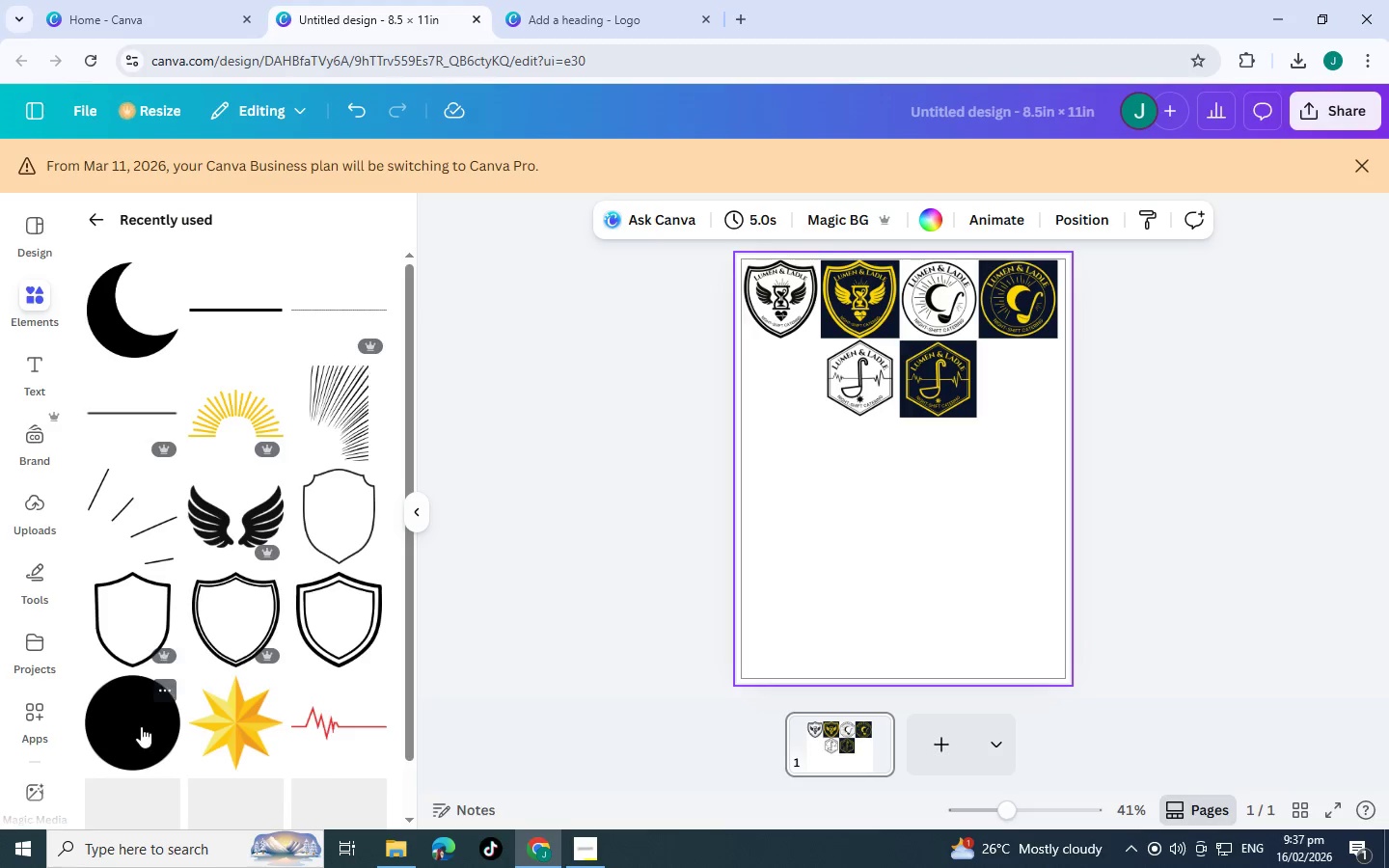 
left_click([141, 726])
 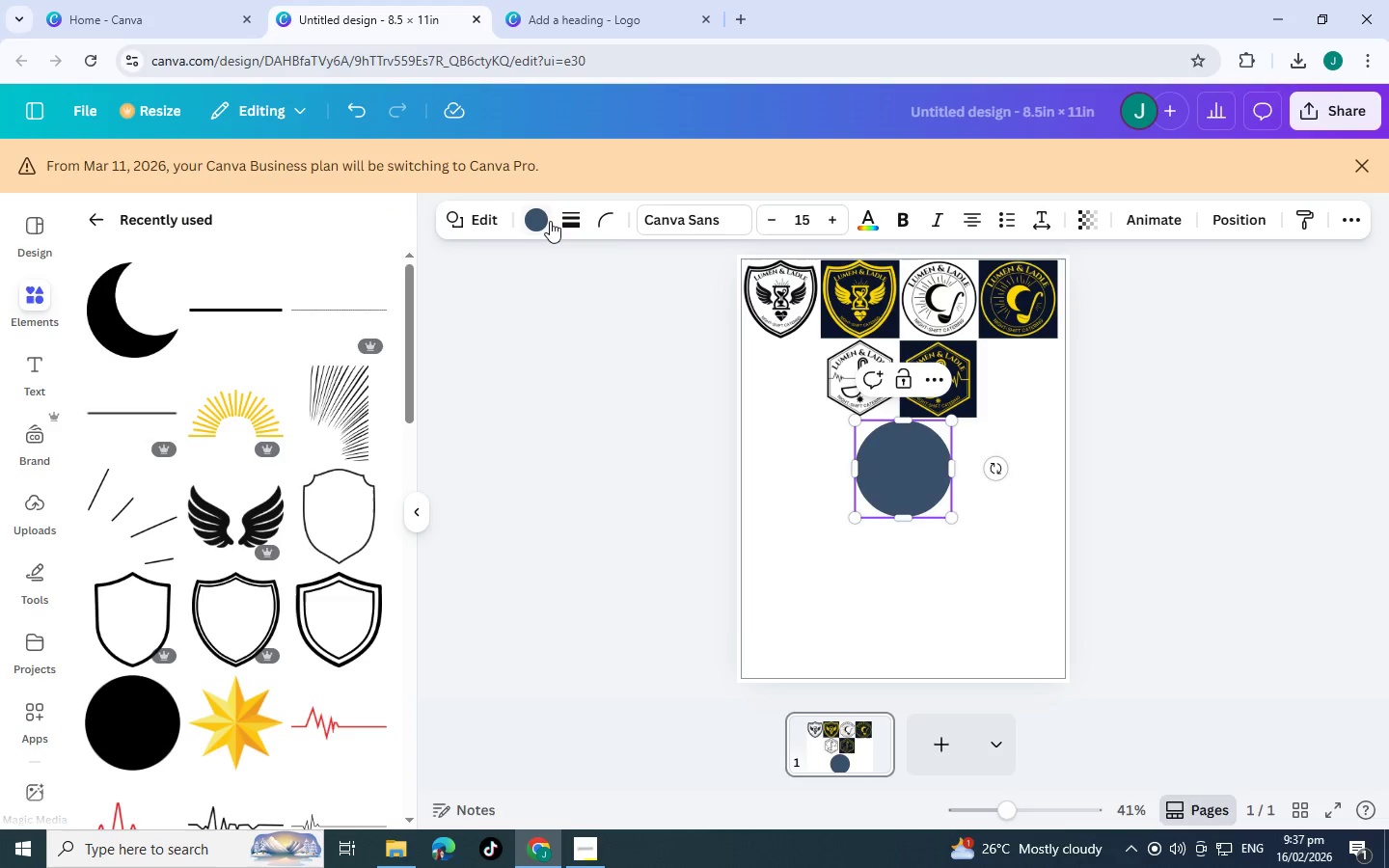 
left_click([533, 218])
 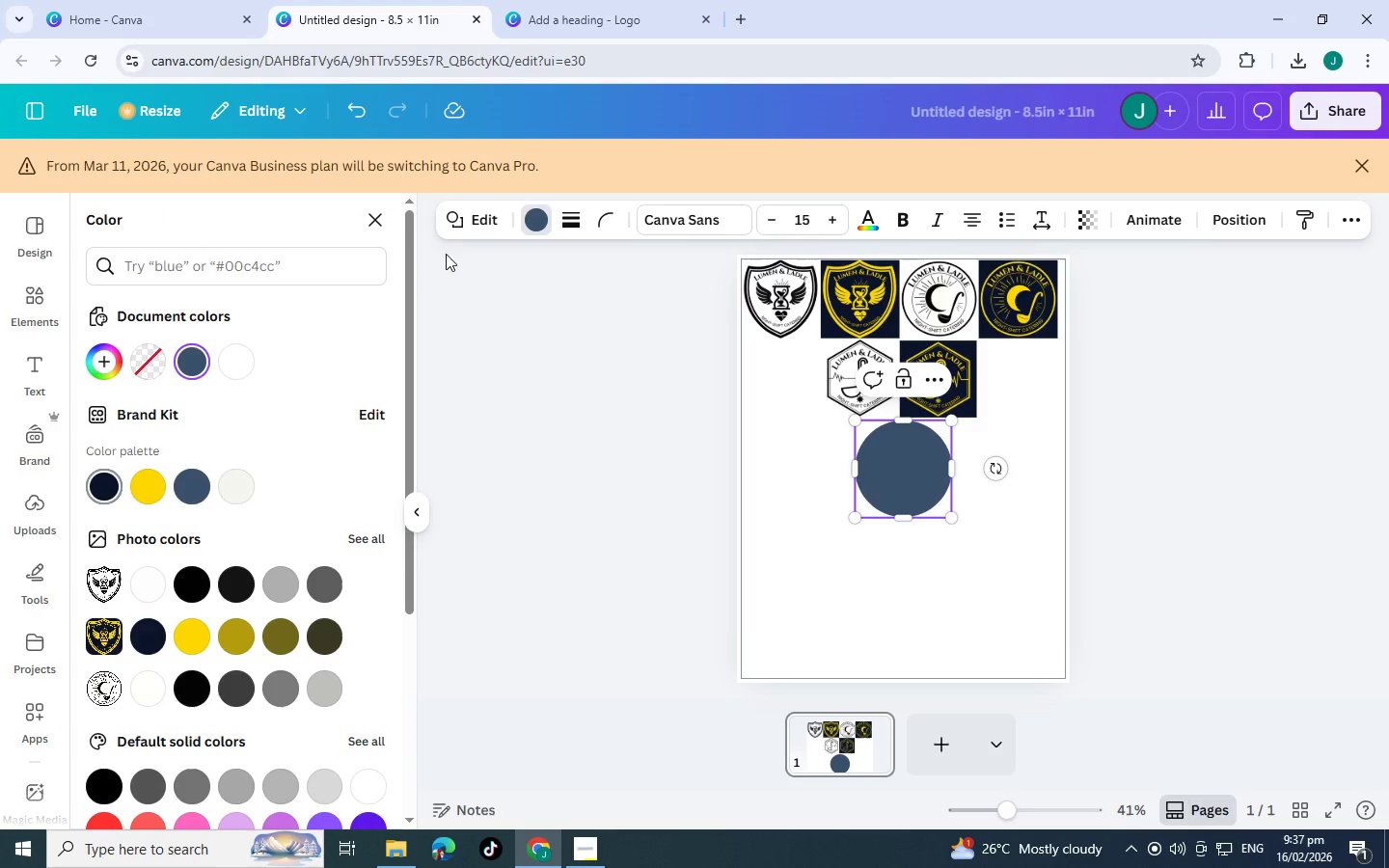 
left_click([478, 213])
 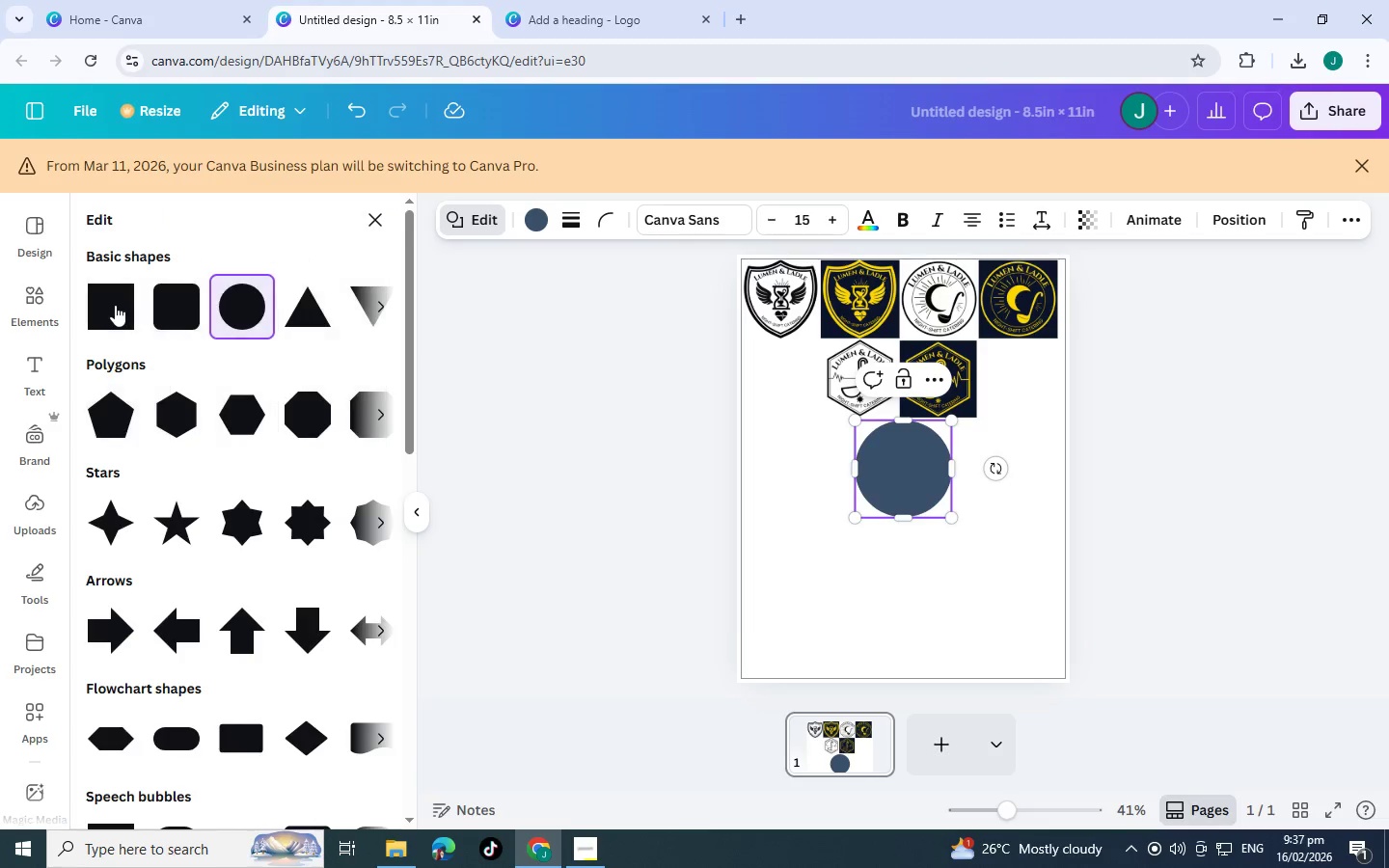 
left_click([115, 305])
 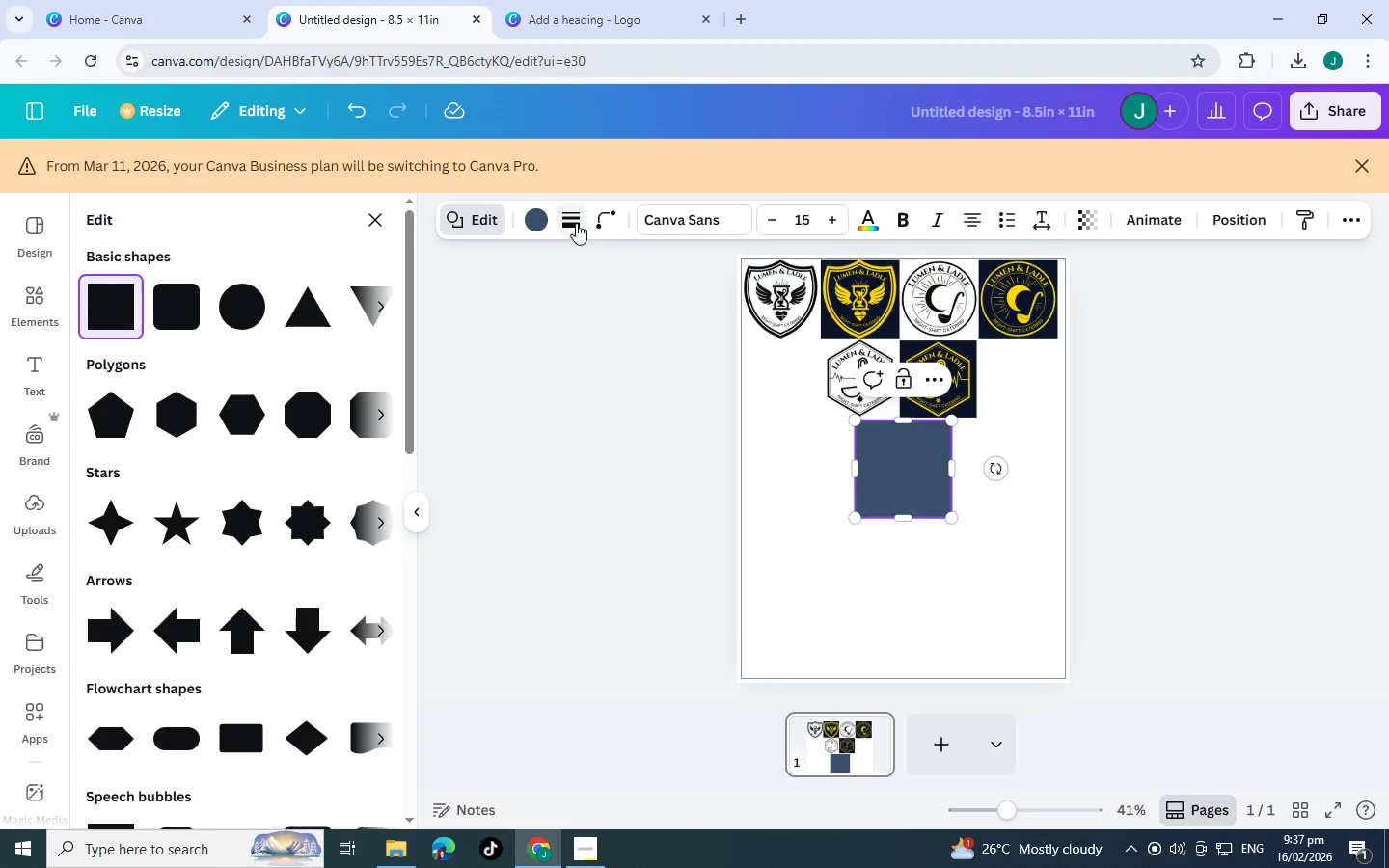 
left_click([576, 223])
 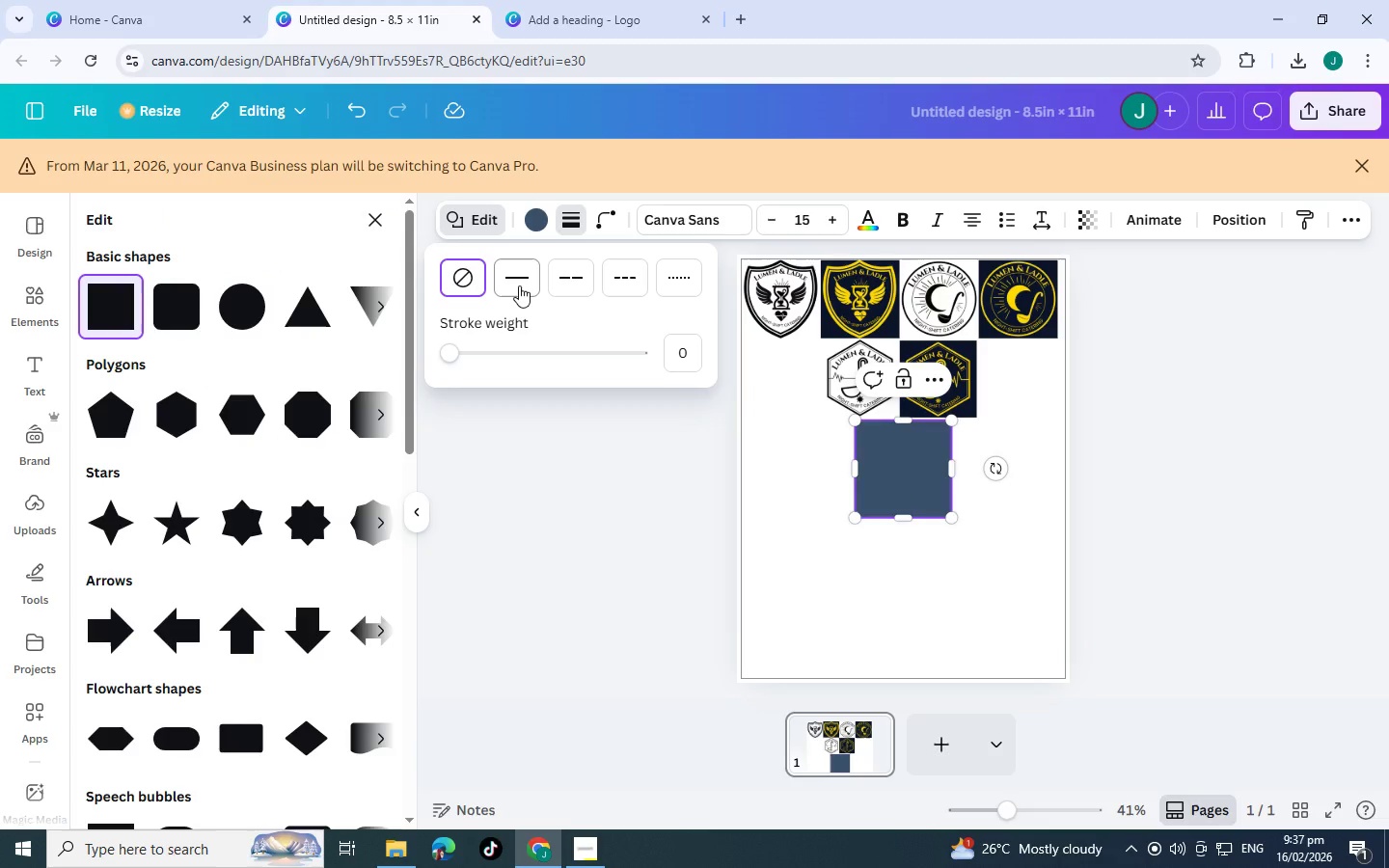 
left_click([519, 285])
 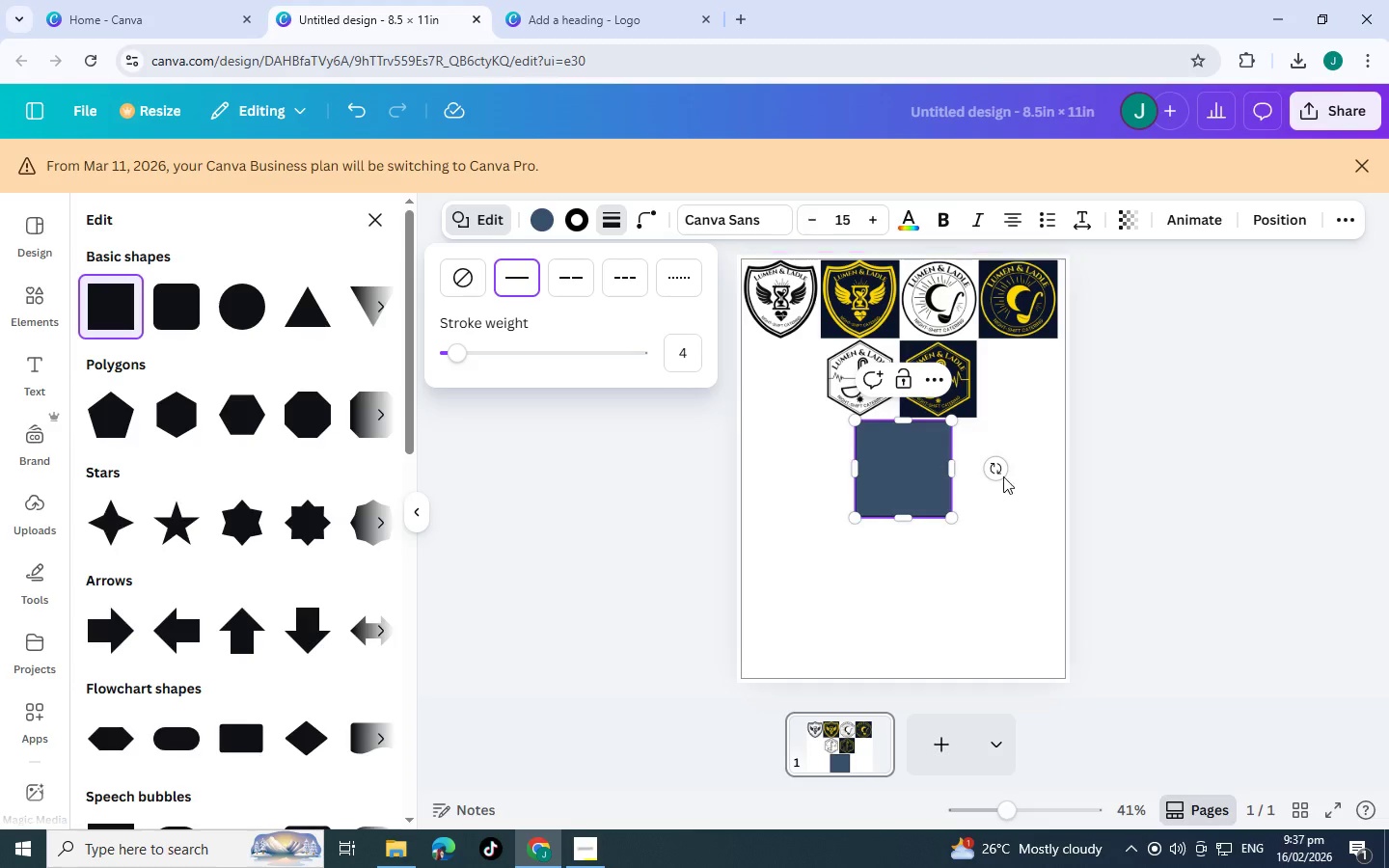 
left_click([1009, 476])
 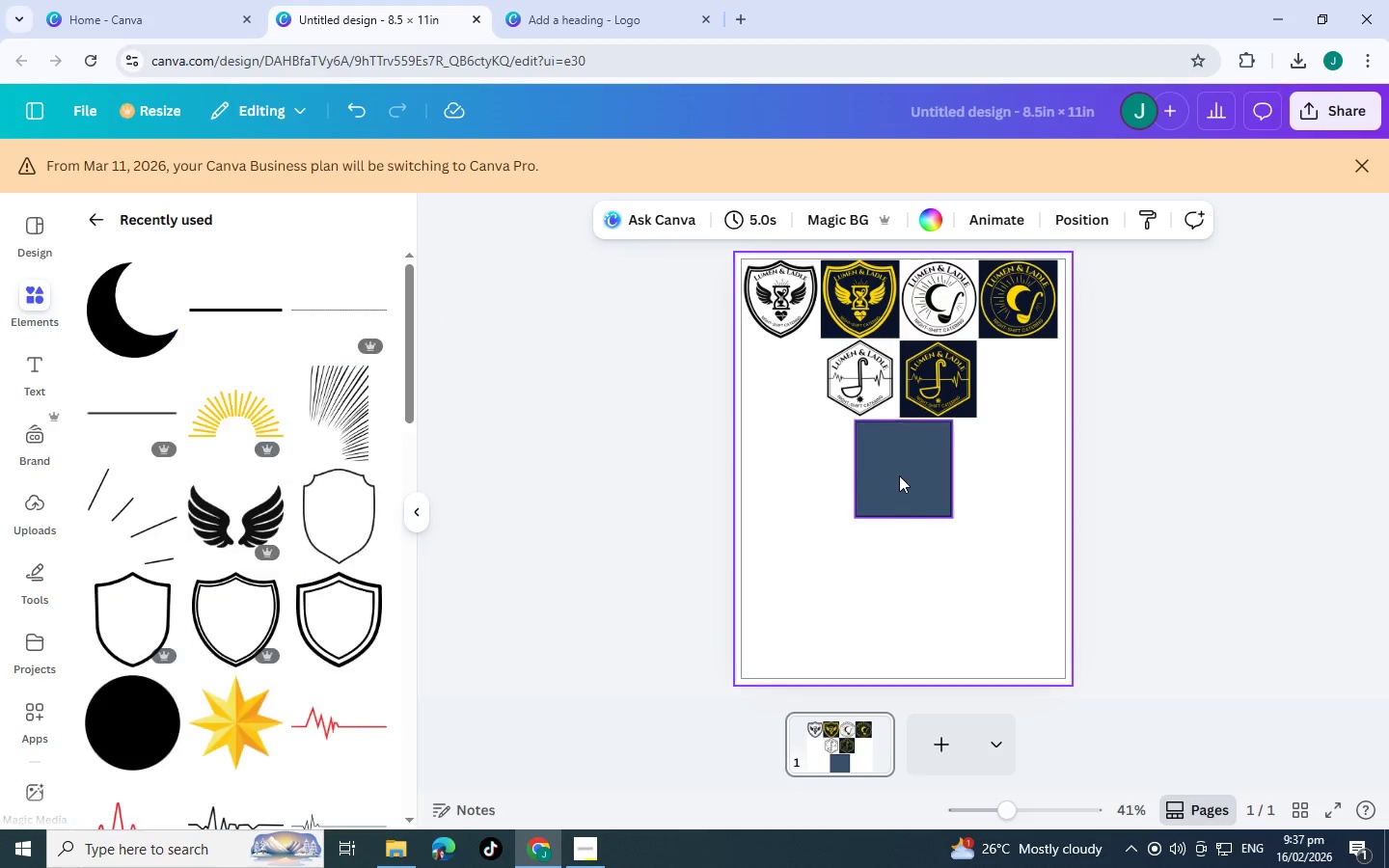 
left_click_drag(start_coordinate=[899, 475], to_coordinate=[795, 484])
 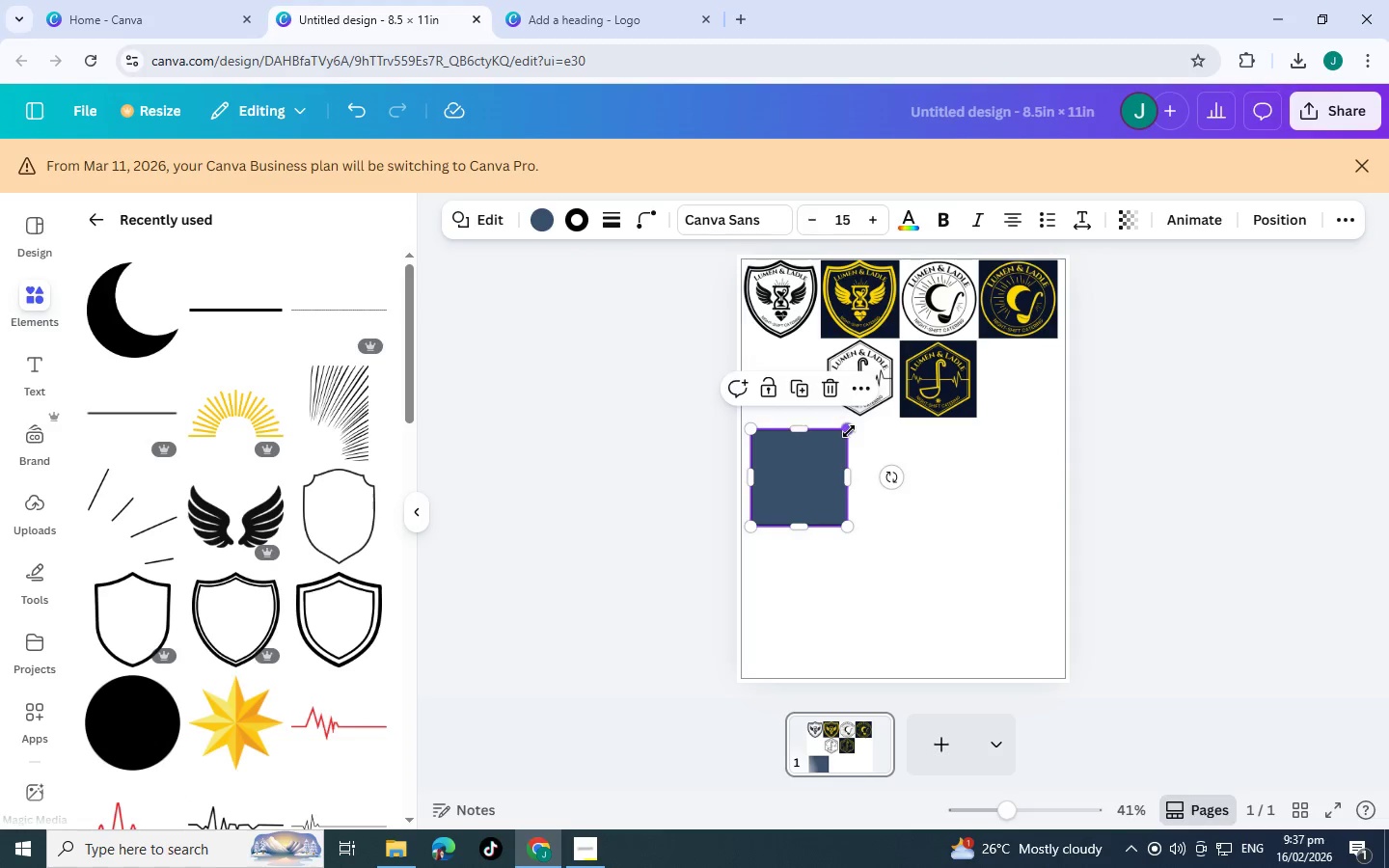 
left_click_drag(start_coordinate=[849, 431], to_coordinate=[806, 466])
 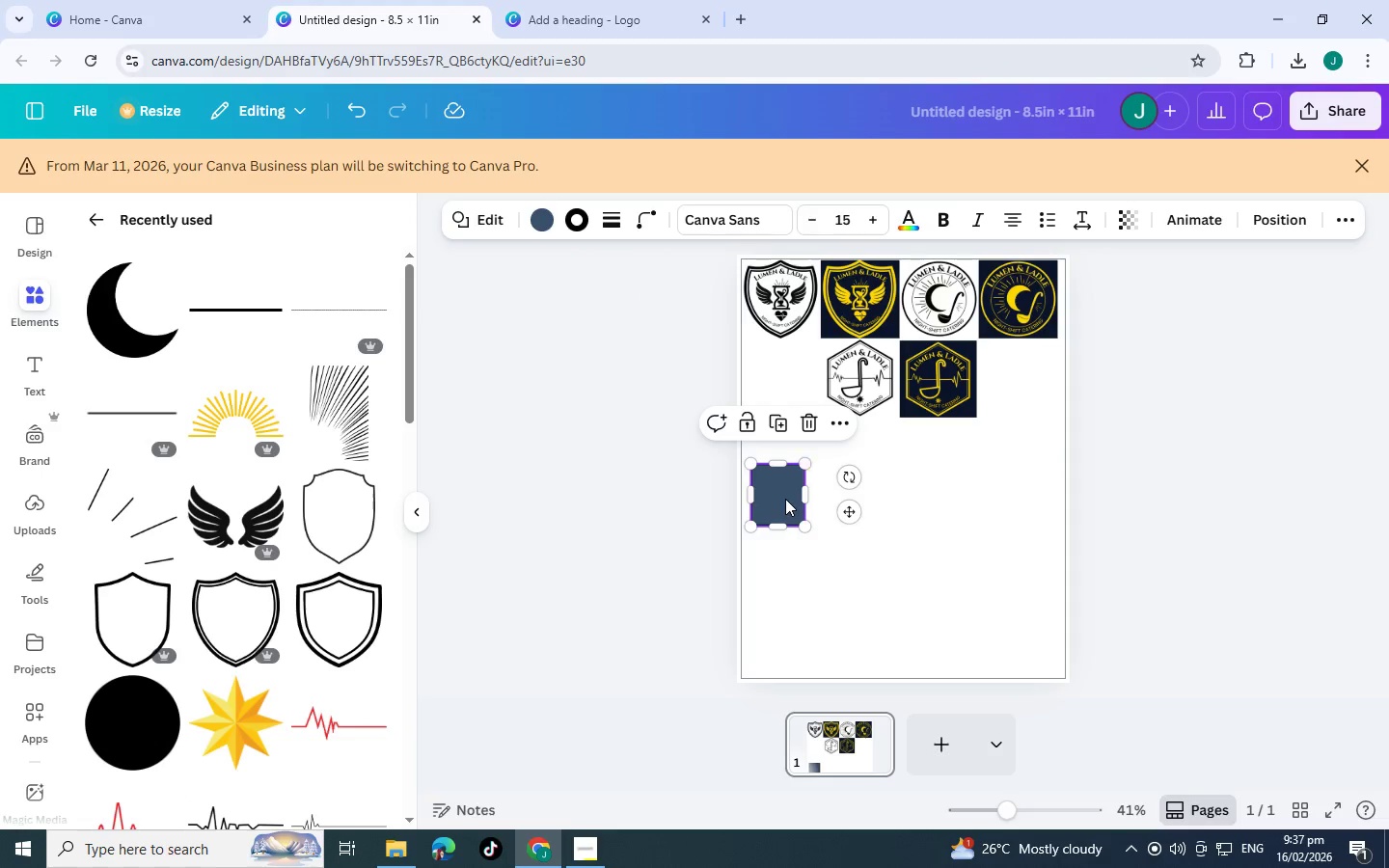 
left_click_drag(start_coordinate=[785, 499], to_coordinate=[799, 457])
 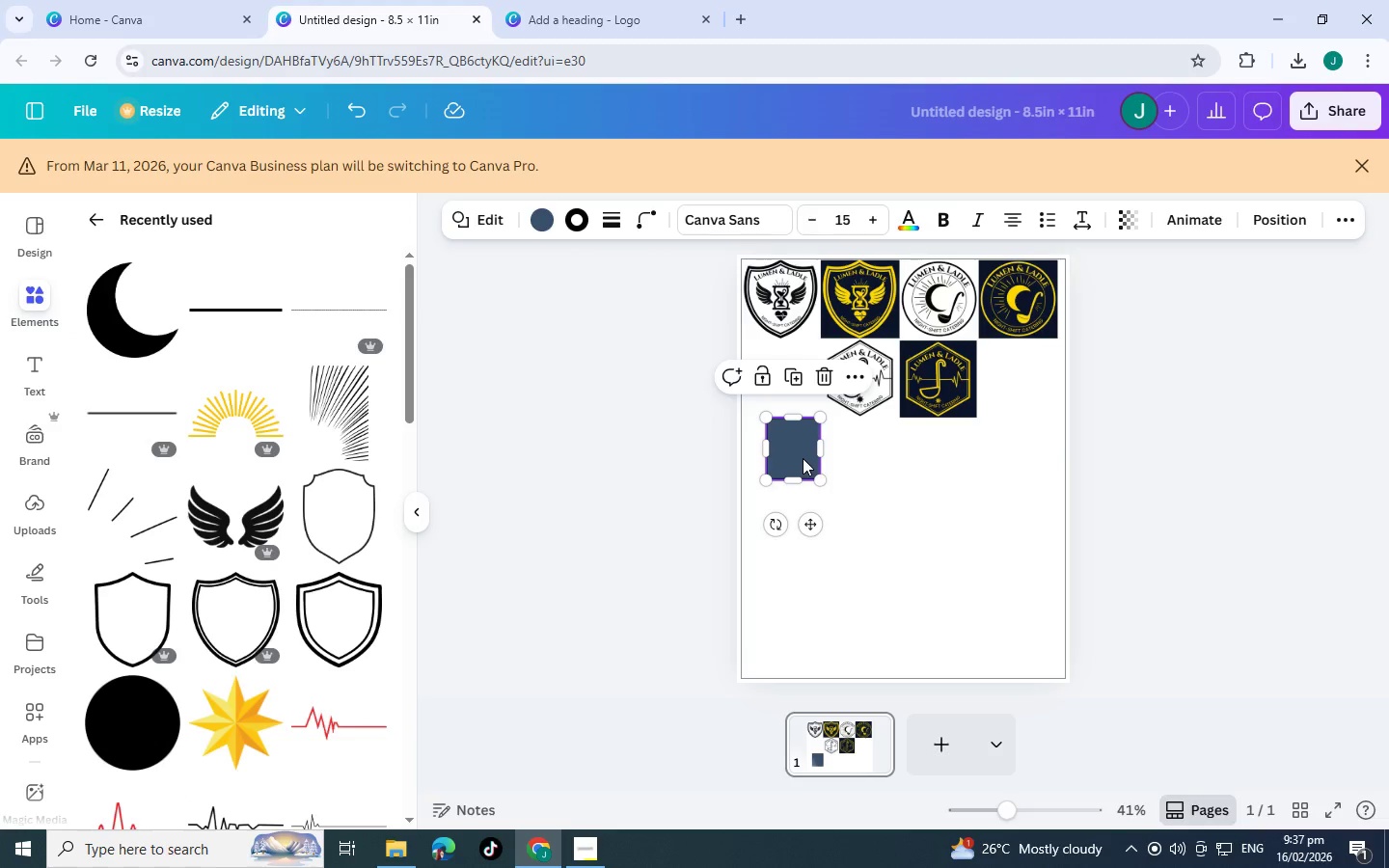 
left_click_drag(start_coordinate=[803, 458], to_coordinate=[801, 473])
 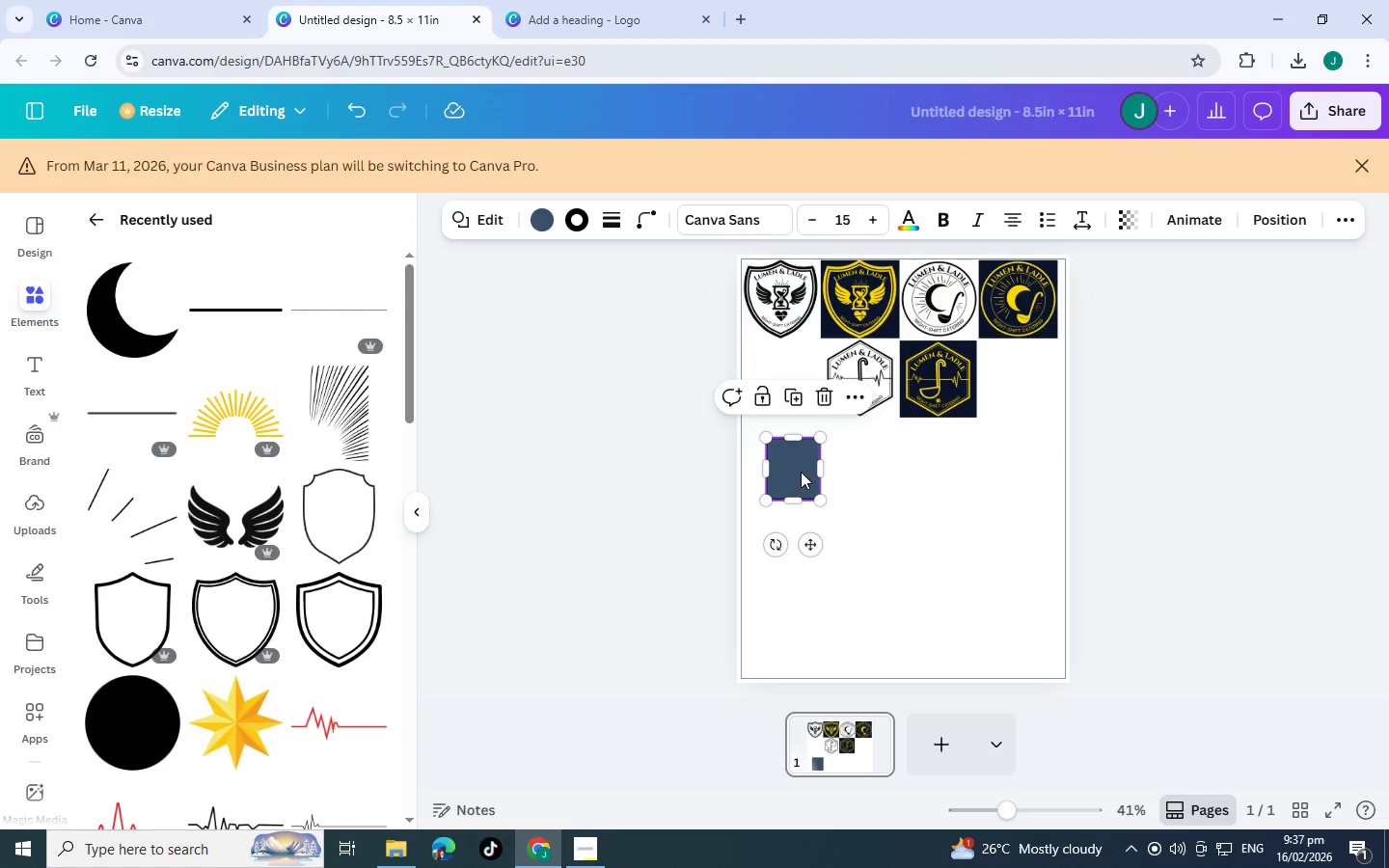 
key(Control+C)
 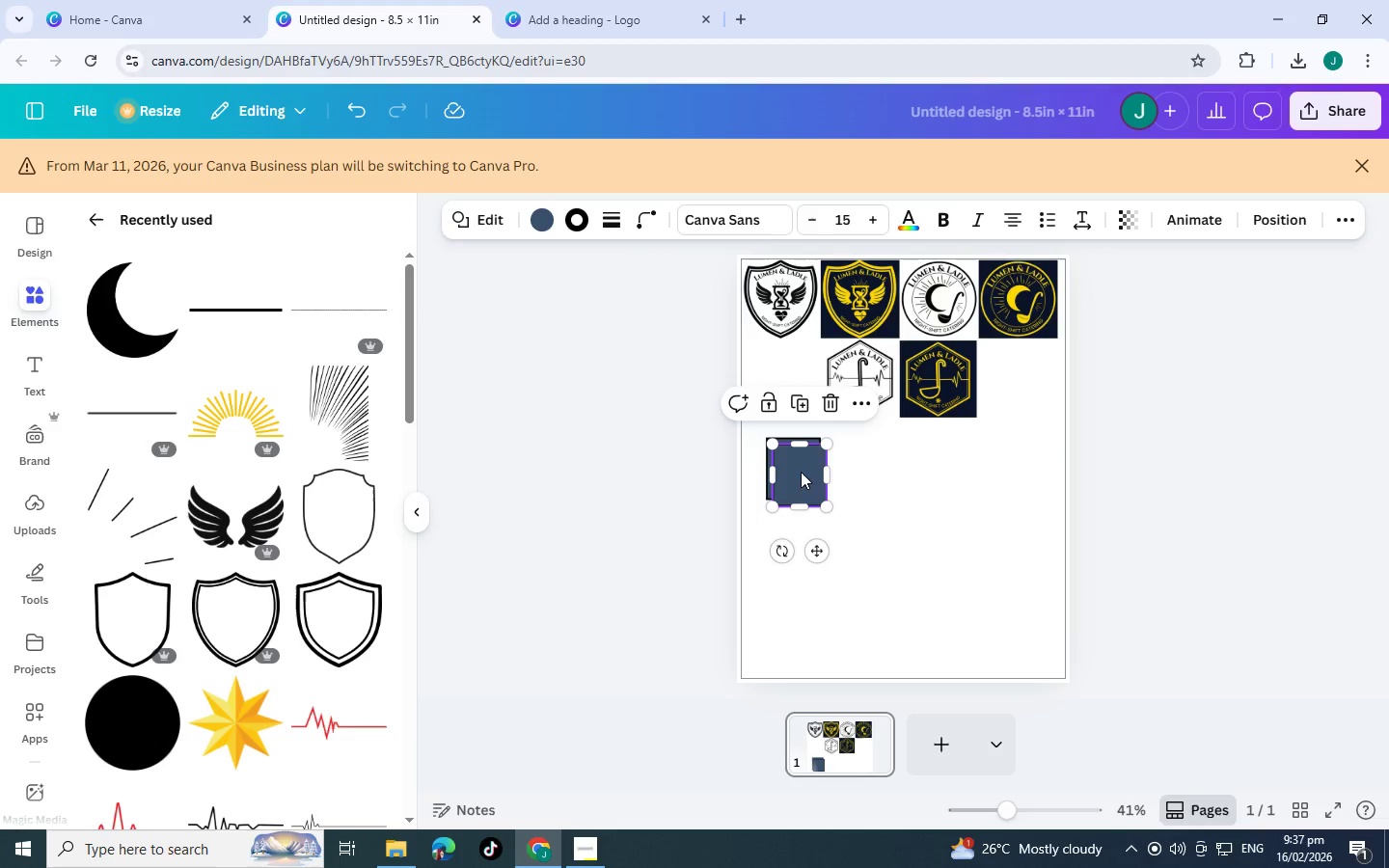 
key(Control+V)
 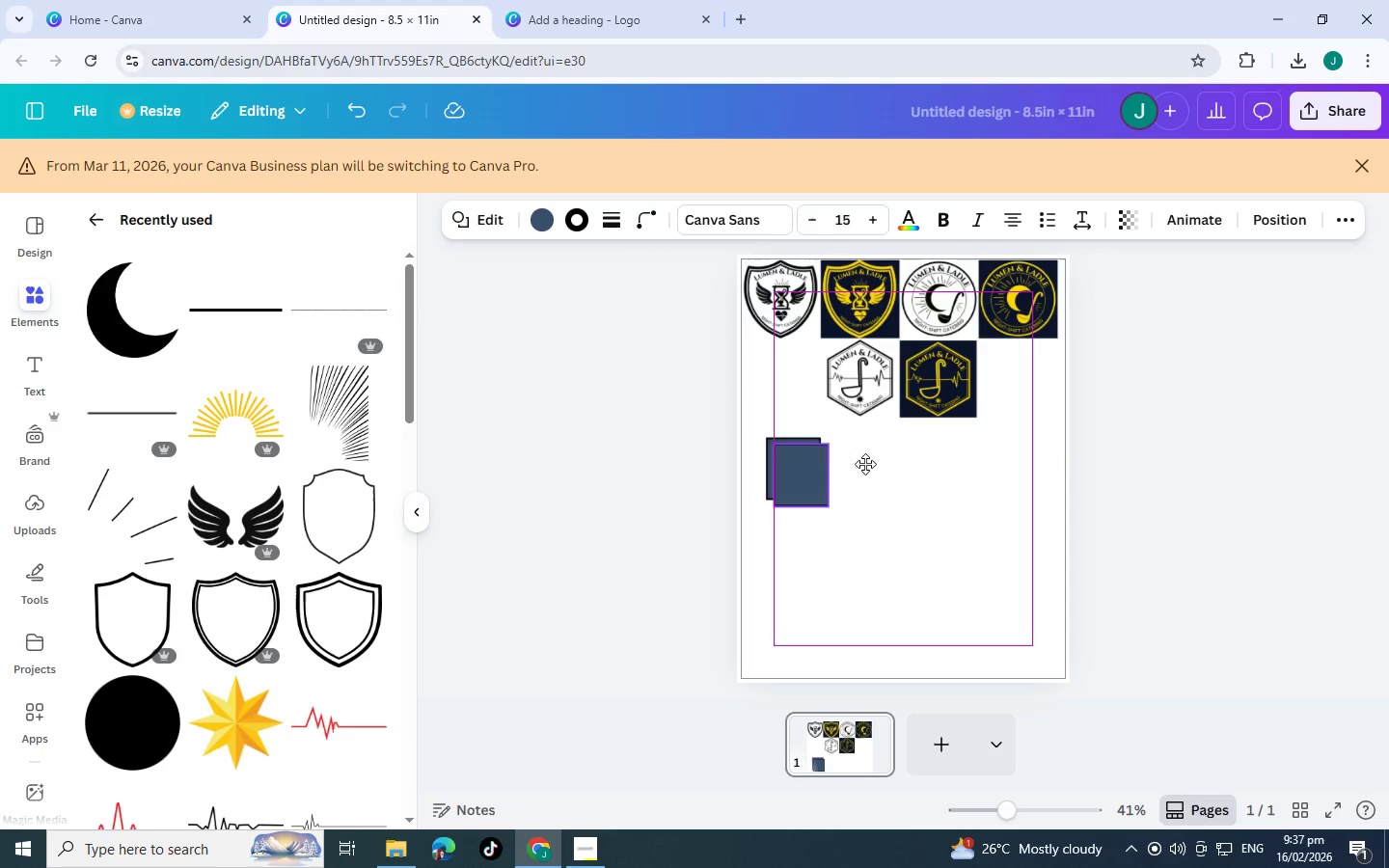 
left_click_drag(start_coordinate=[801, 472], to_coordinate=[857, 464])
 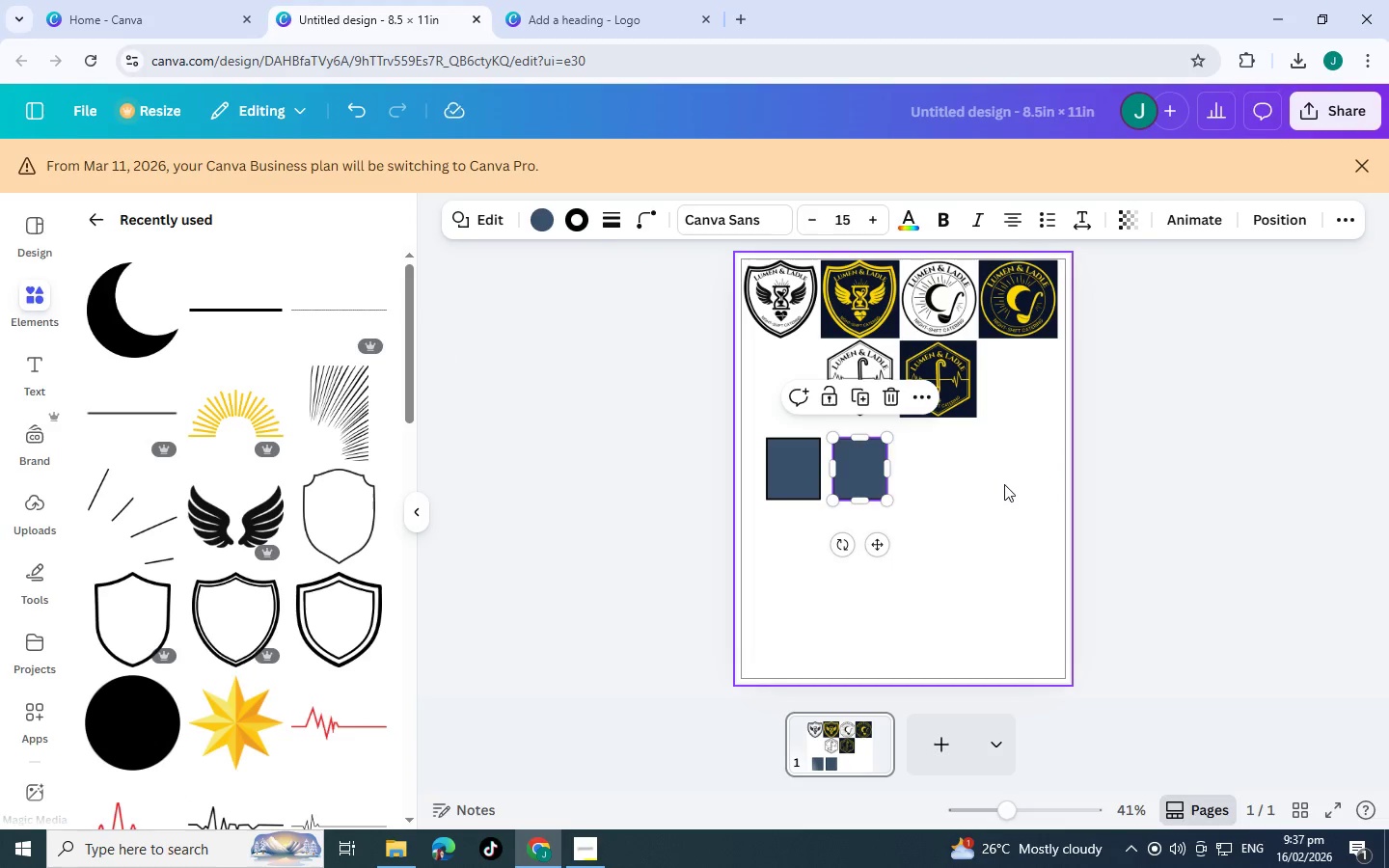 
left_click([1004, 484])
 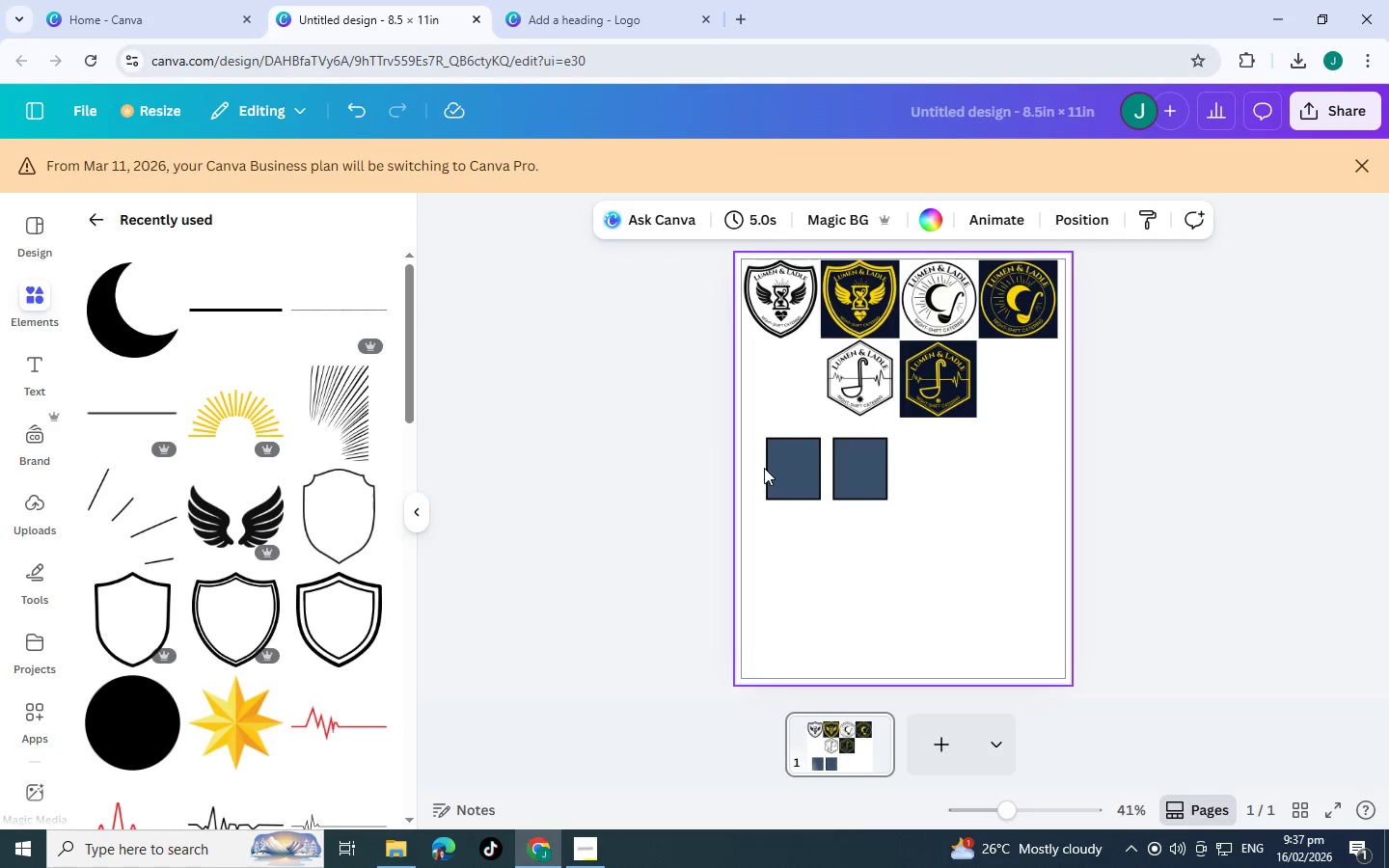 
left_click([793, 469])
 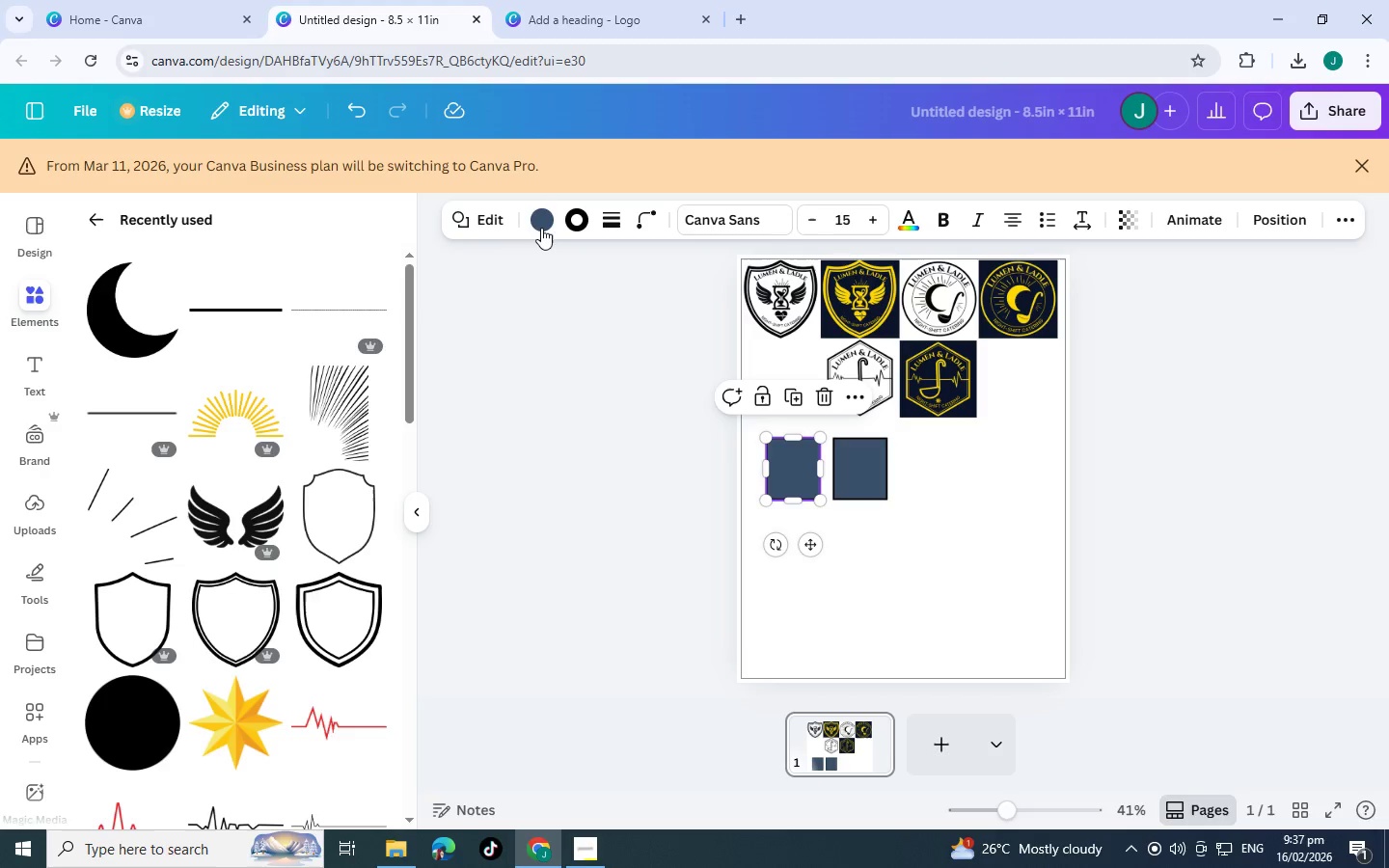 
left_click([541, 228])
 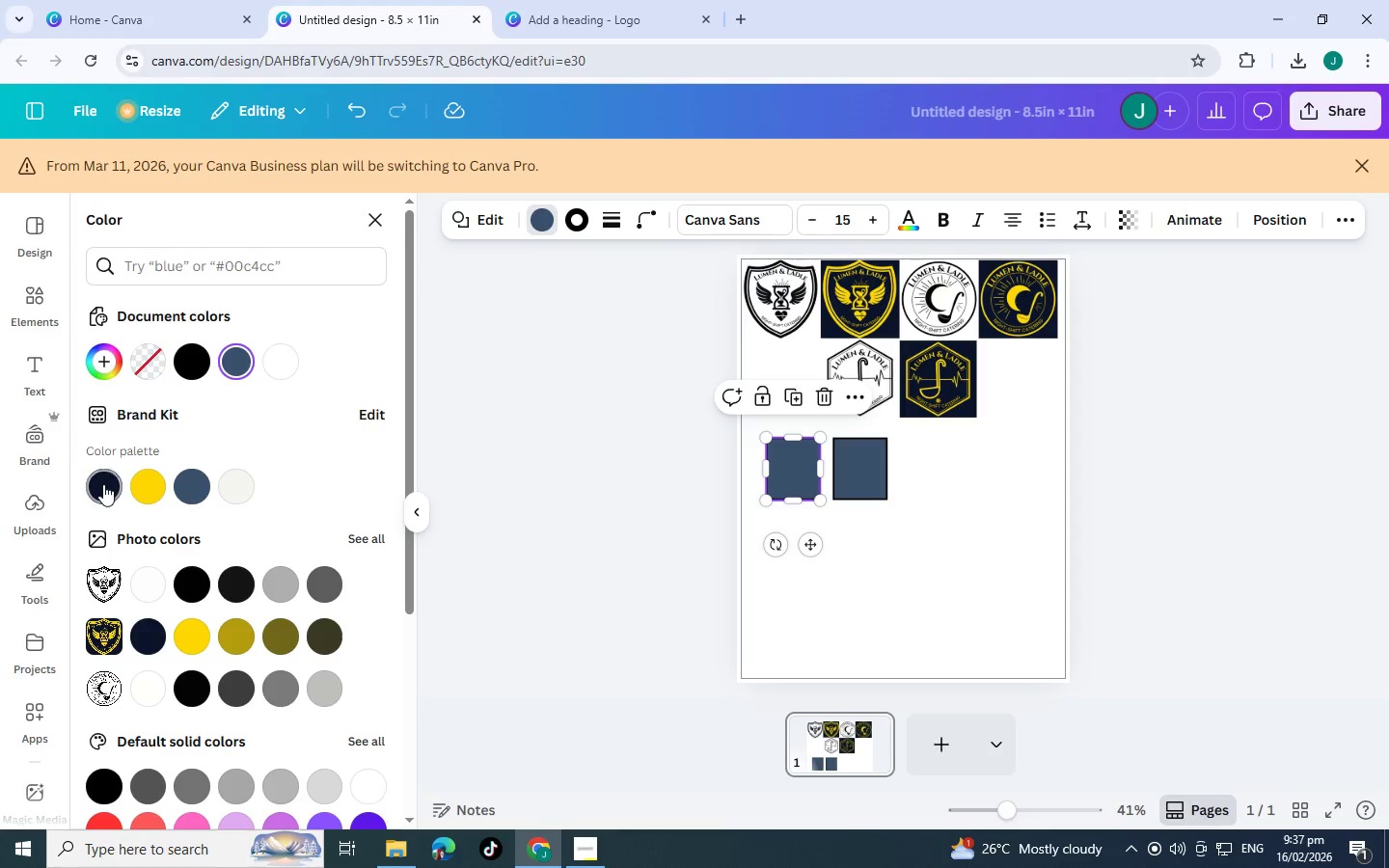 
left_click([103, 484])
 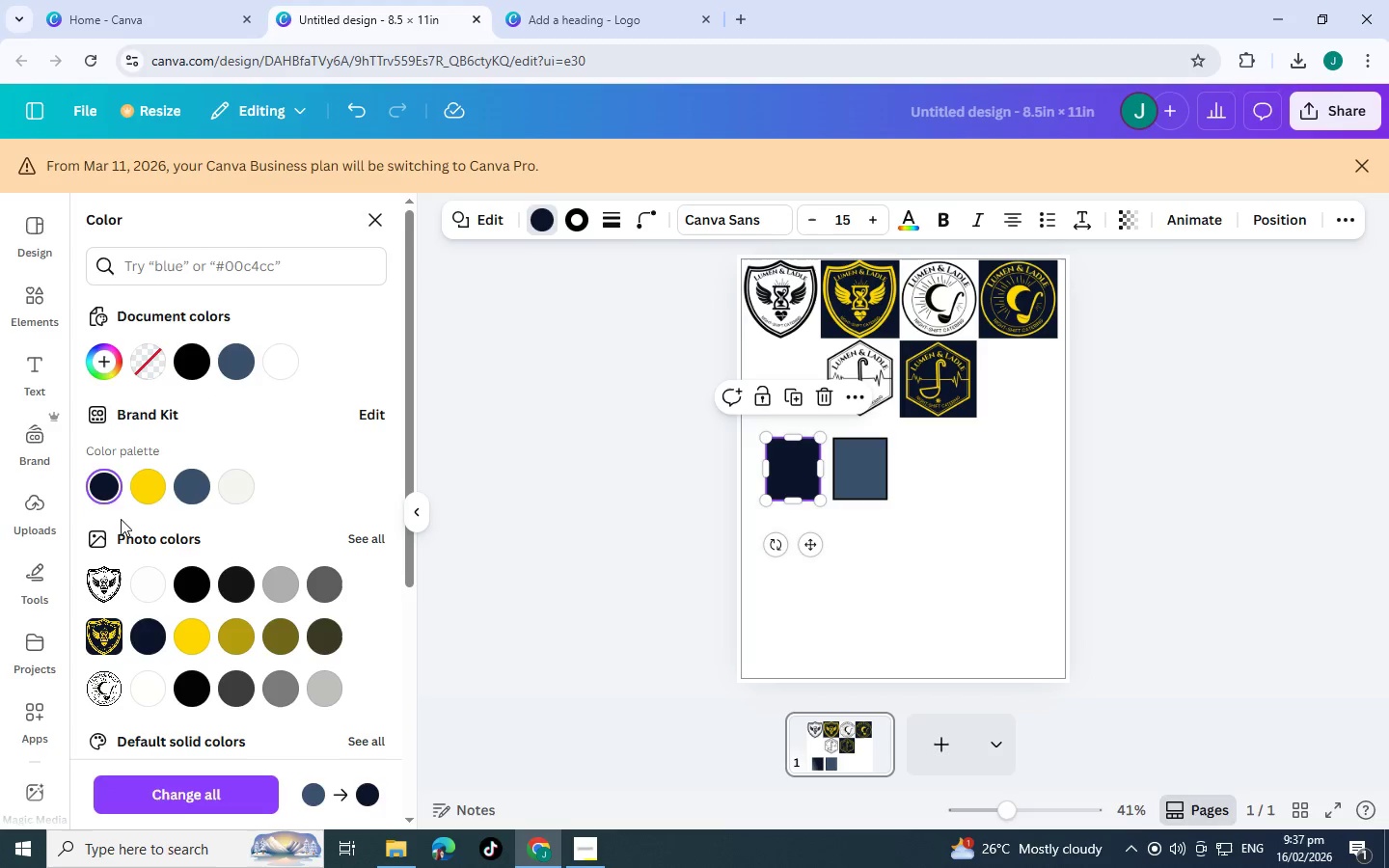 
mouse_move([132, 488])
 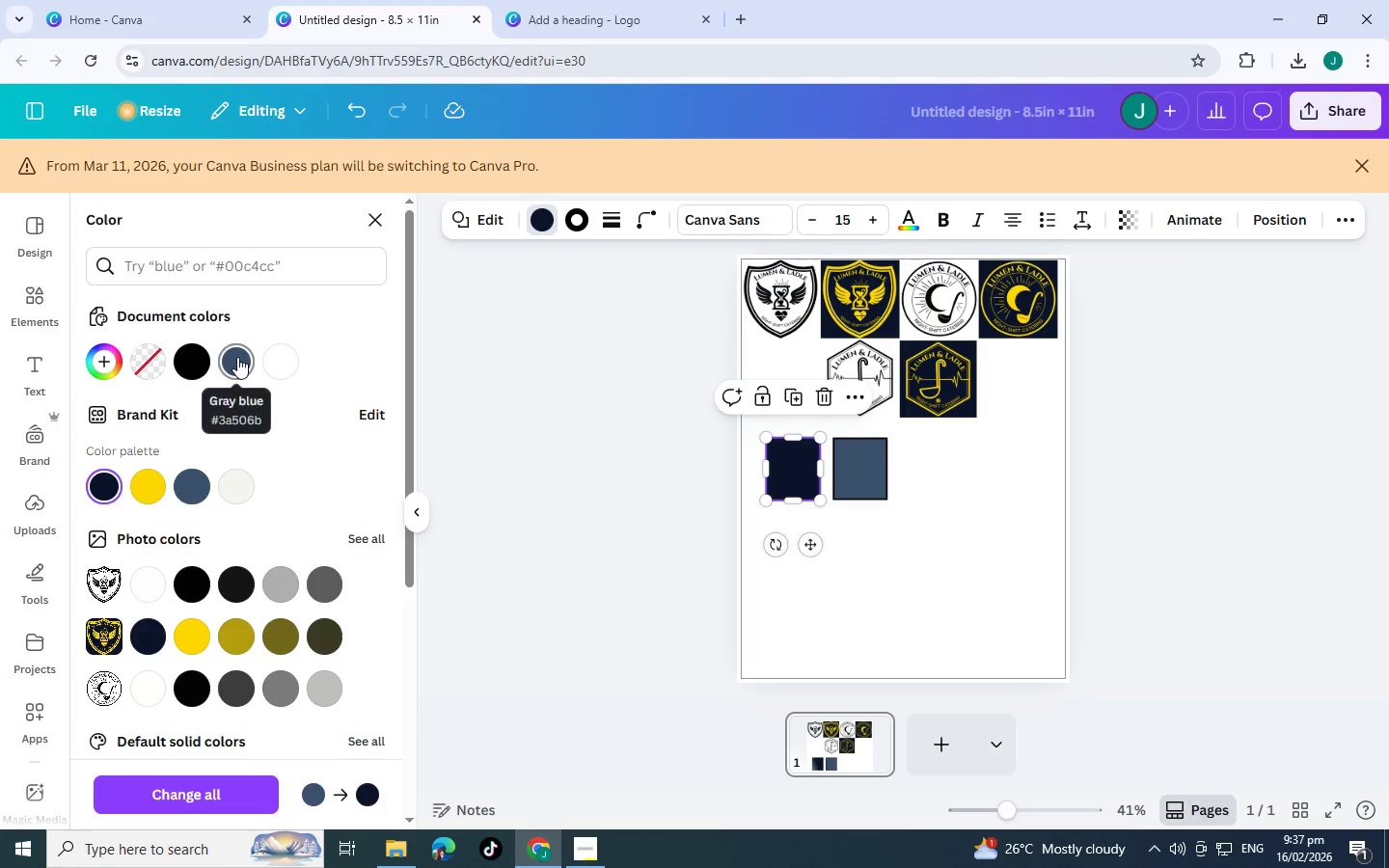 
left_click([238, 359])
 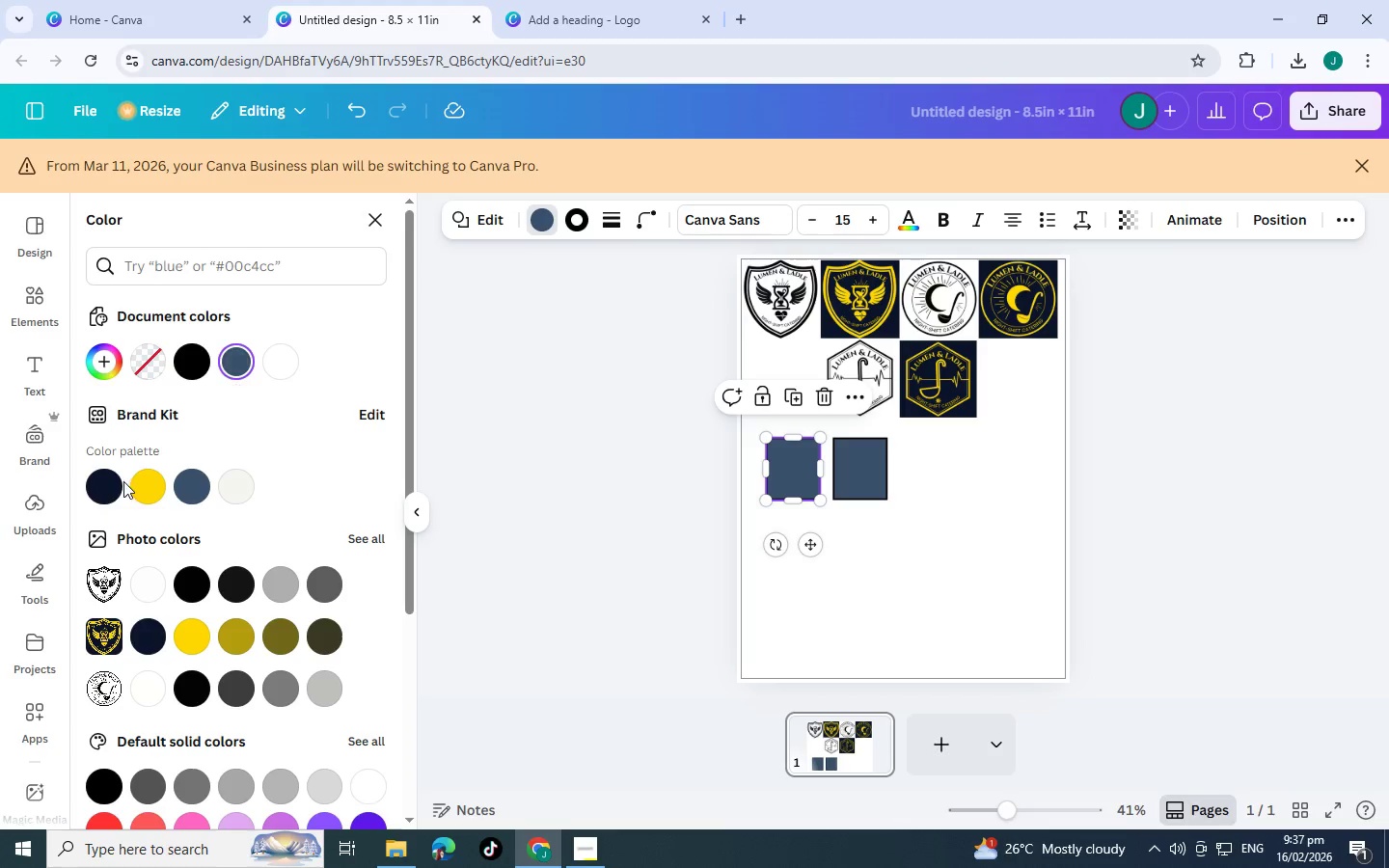 
left_click([98, 484])
 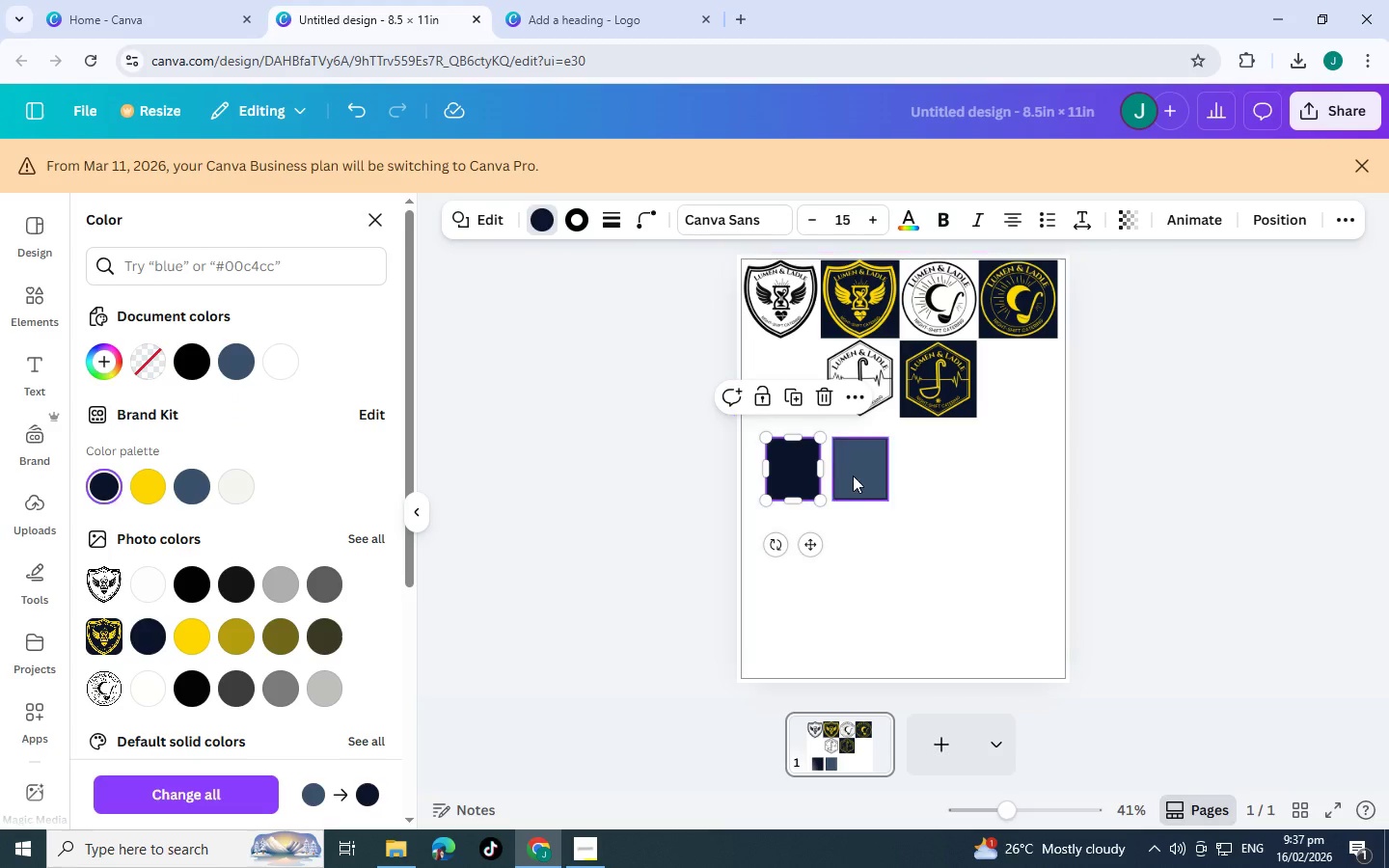 
left_click([853, 475])
 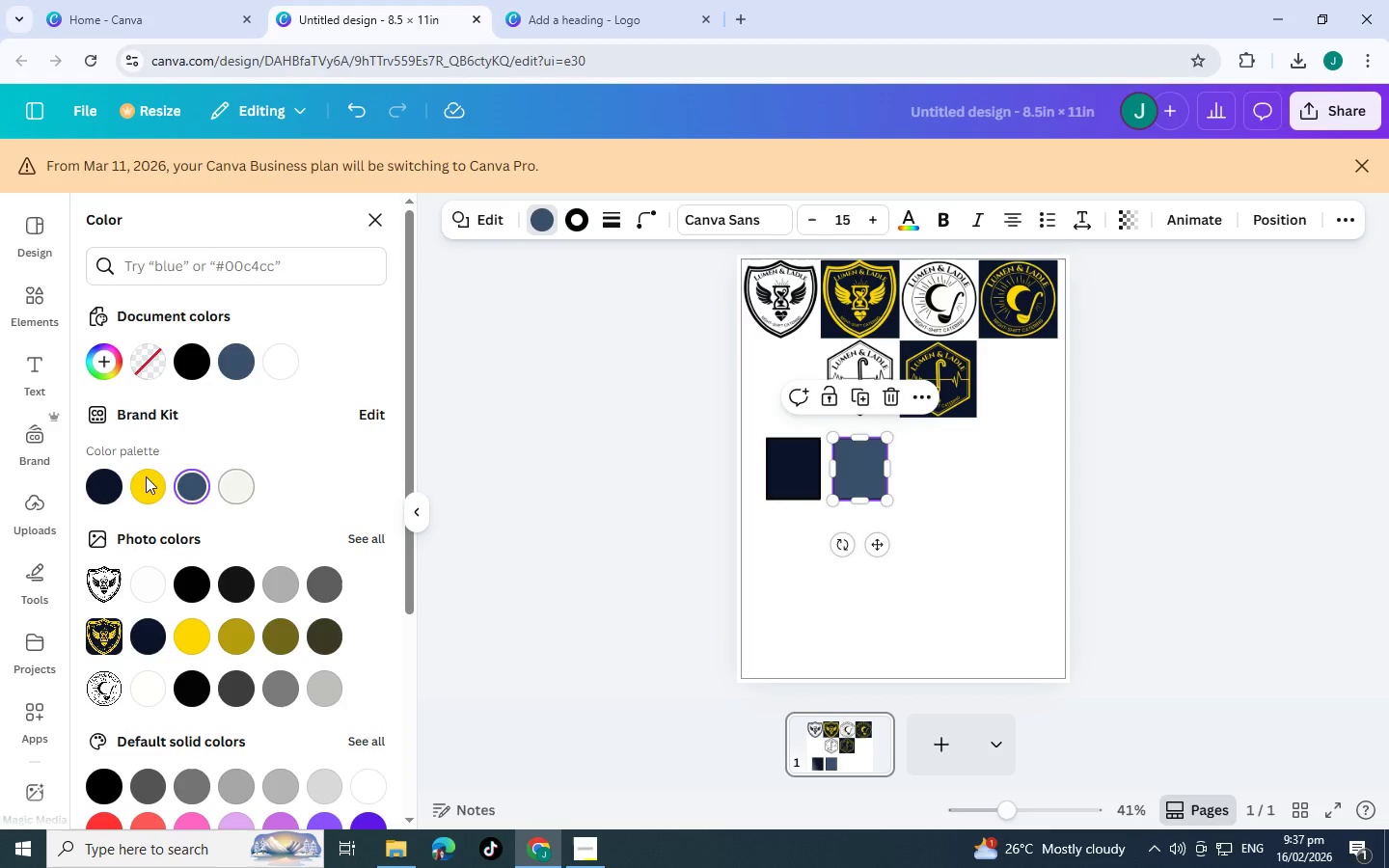 
left_click([142, 476])
 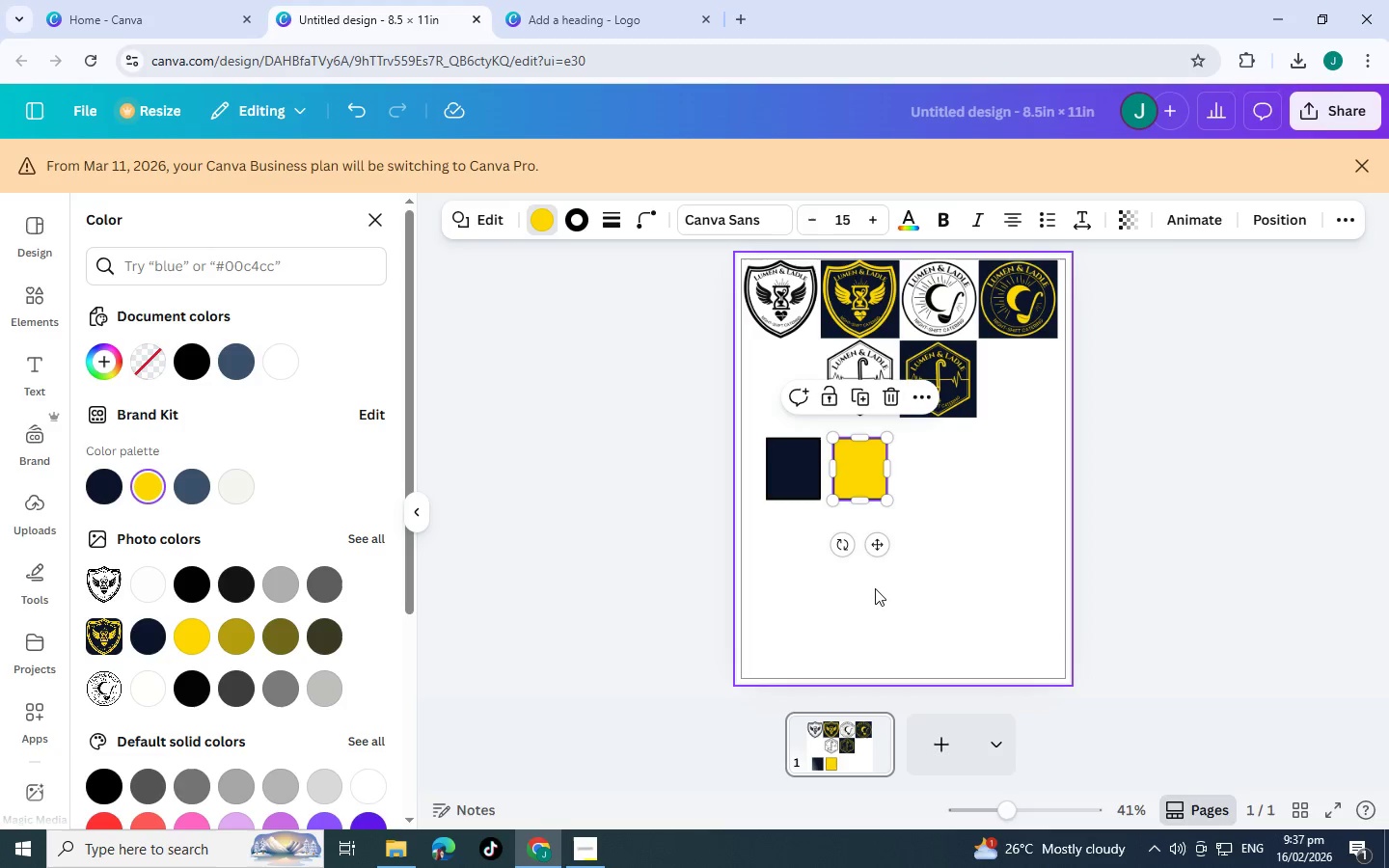 
left_click([875, 588])
 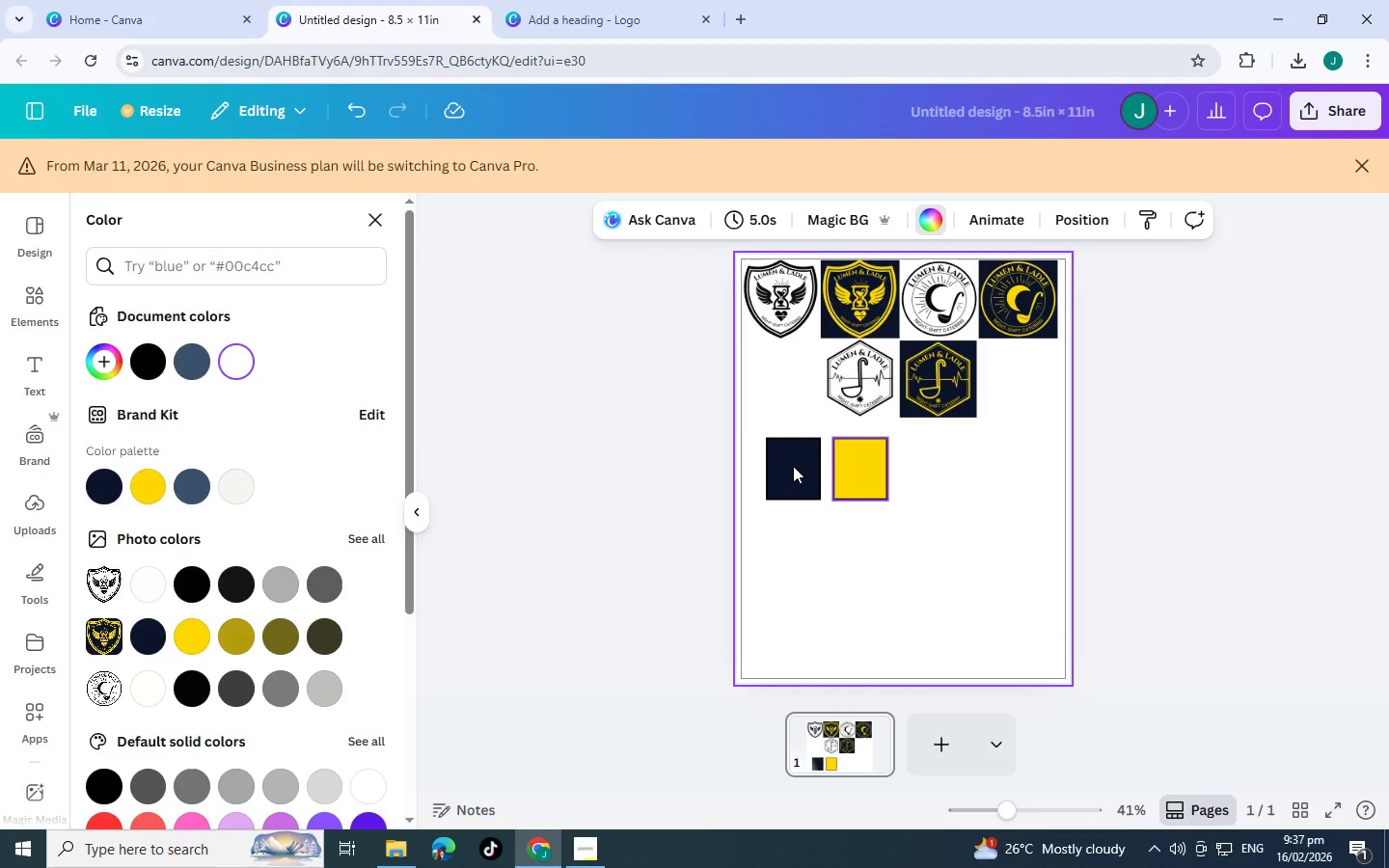 
left_click([793, 466])
 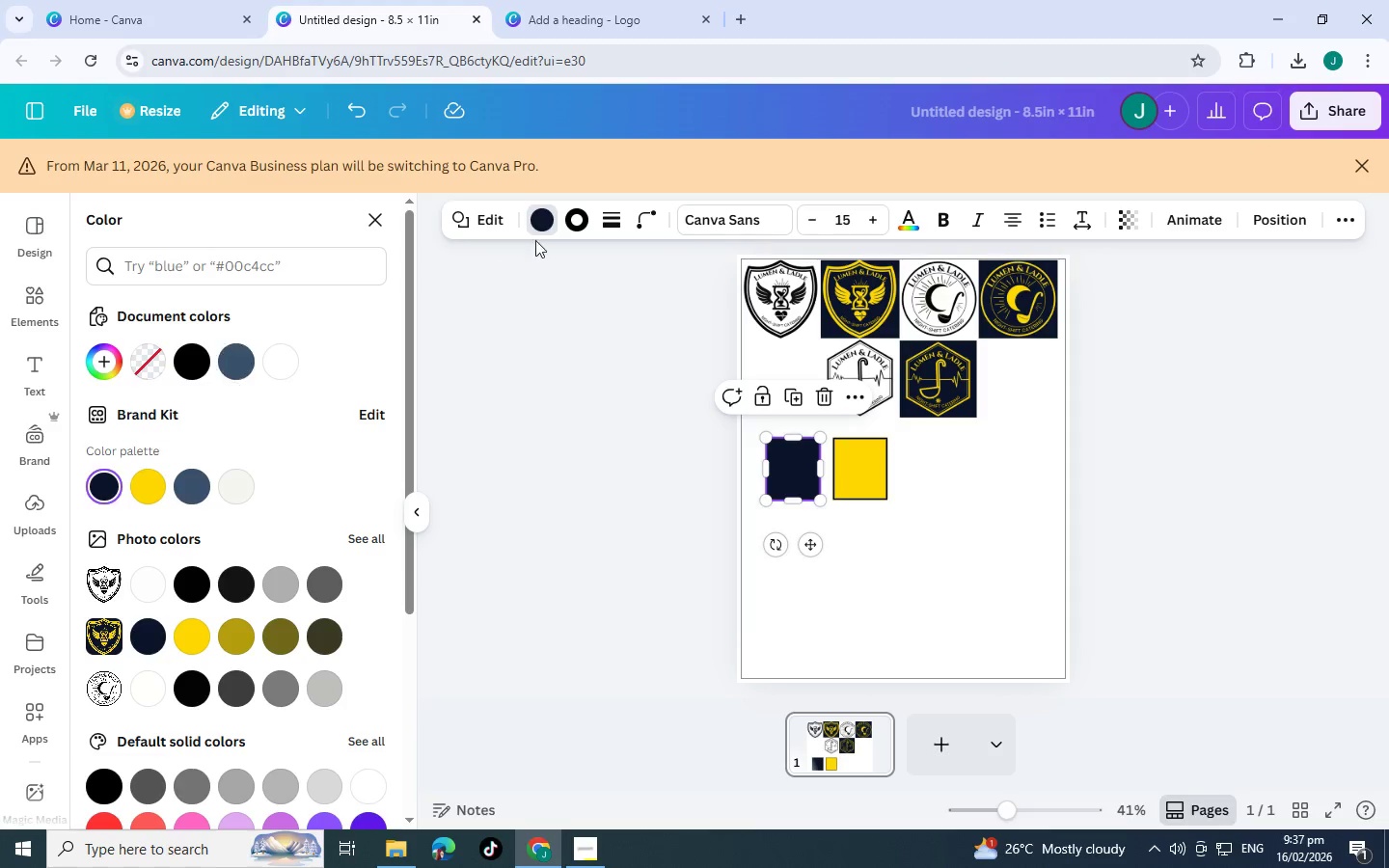 
left_click([541, 216])
 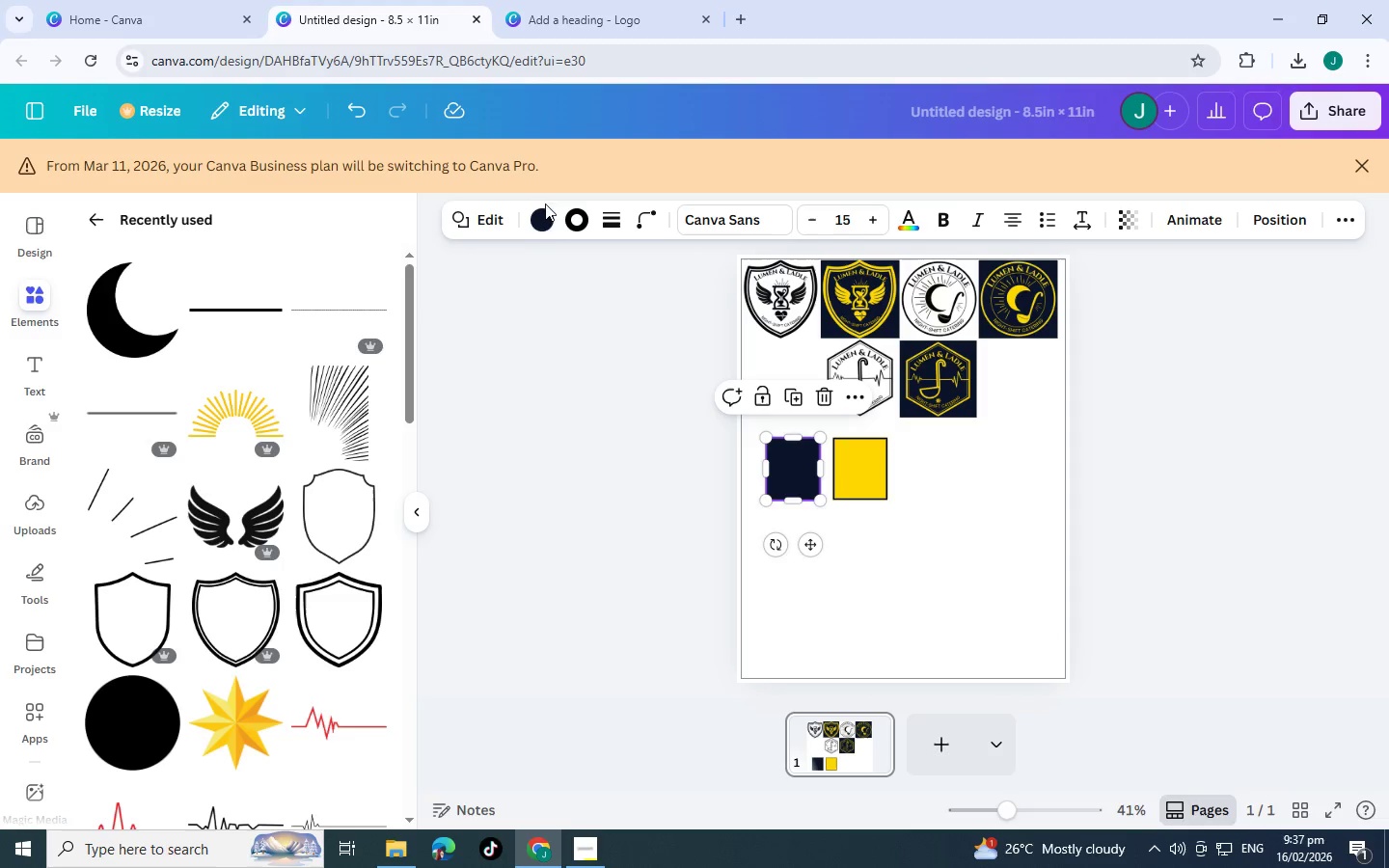 
left_click([544, 219])
 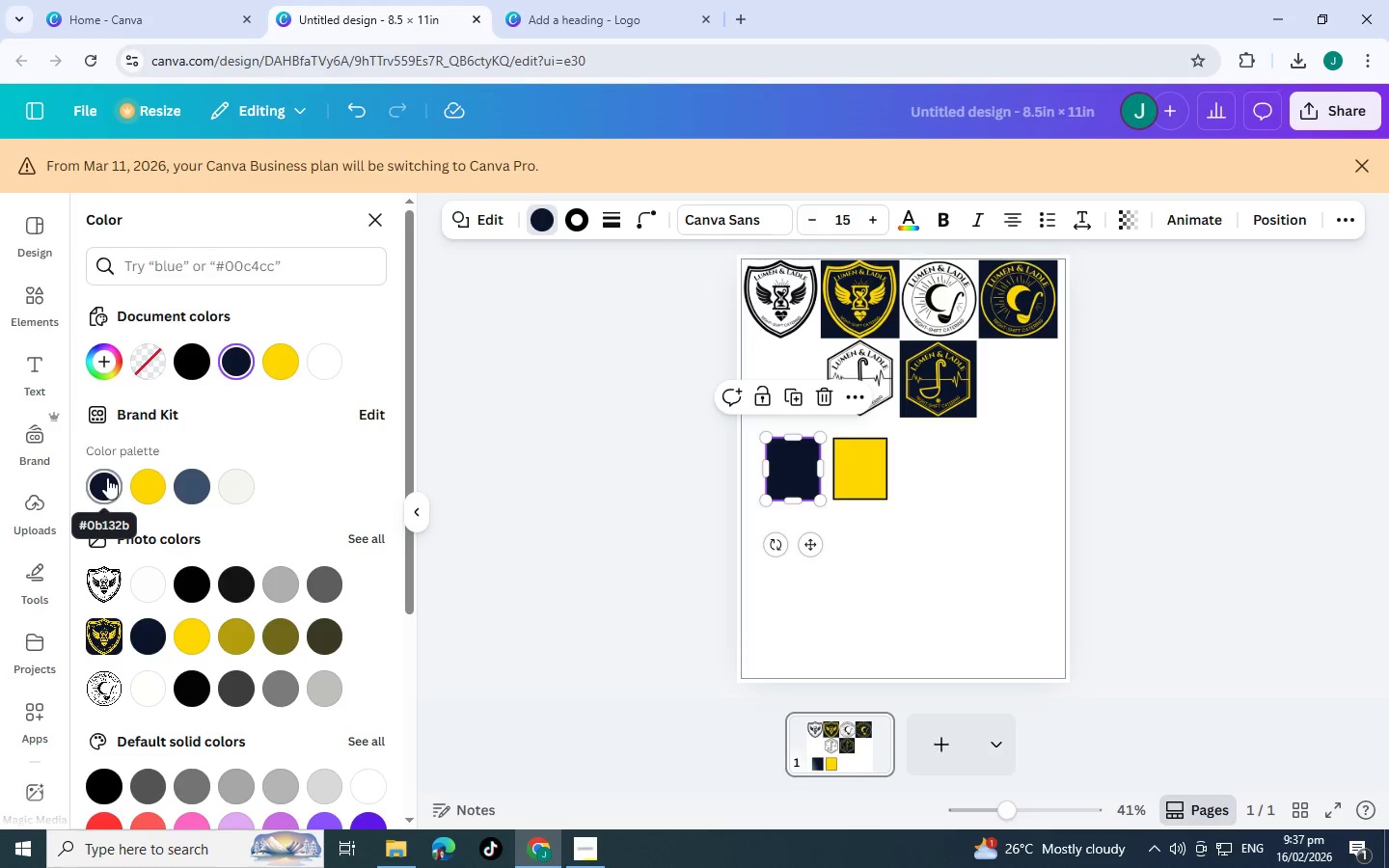 
left_click([937, 537])
 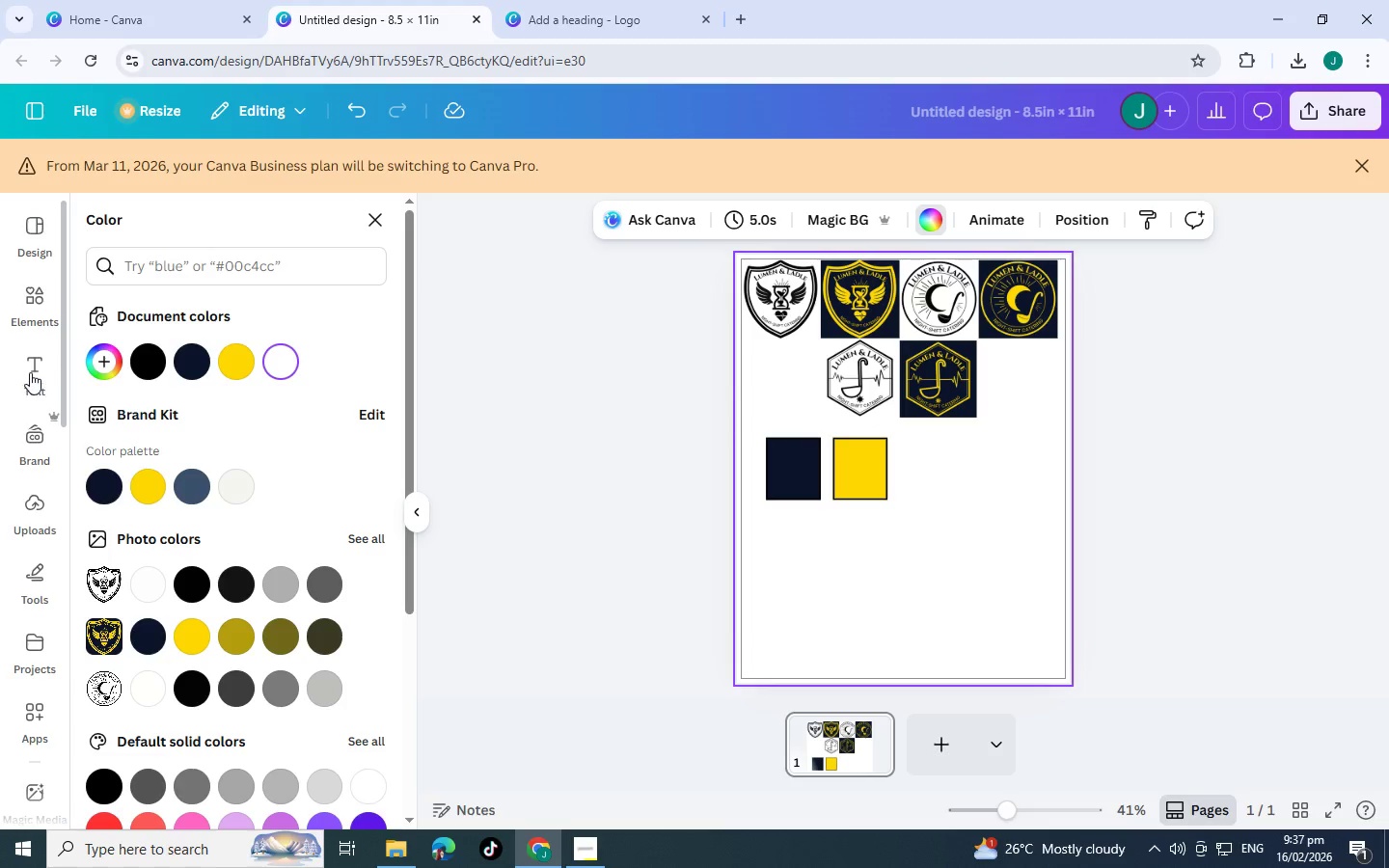 
left_click([30, 372])
 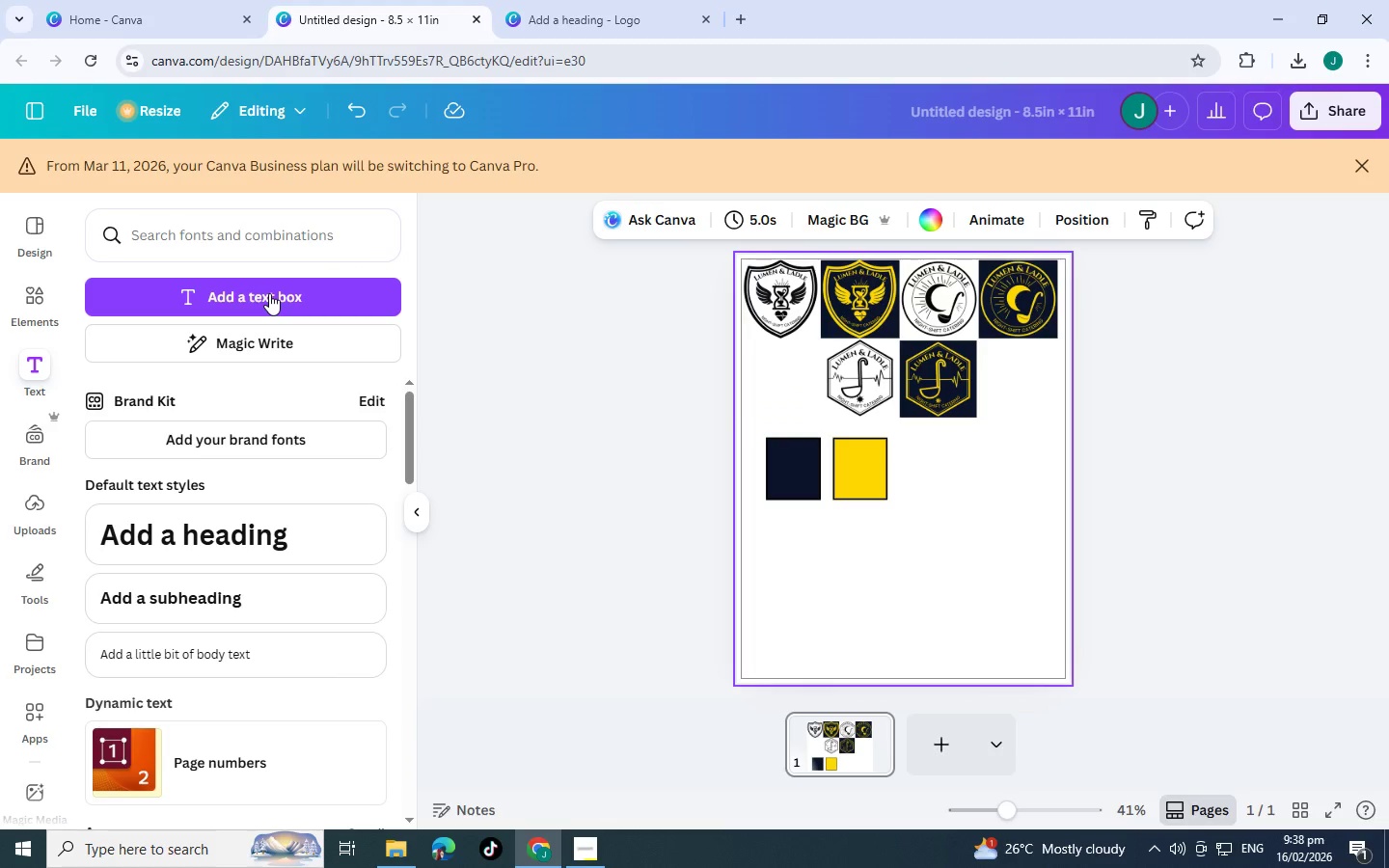 
left_click([269, 292])
 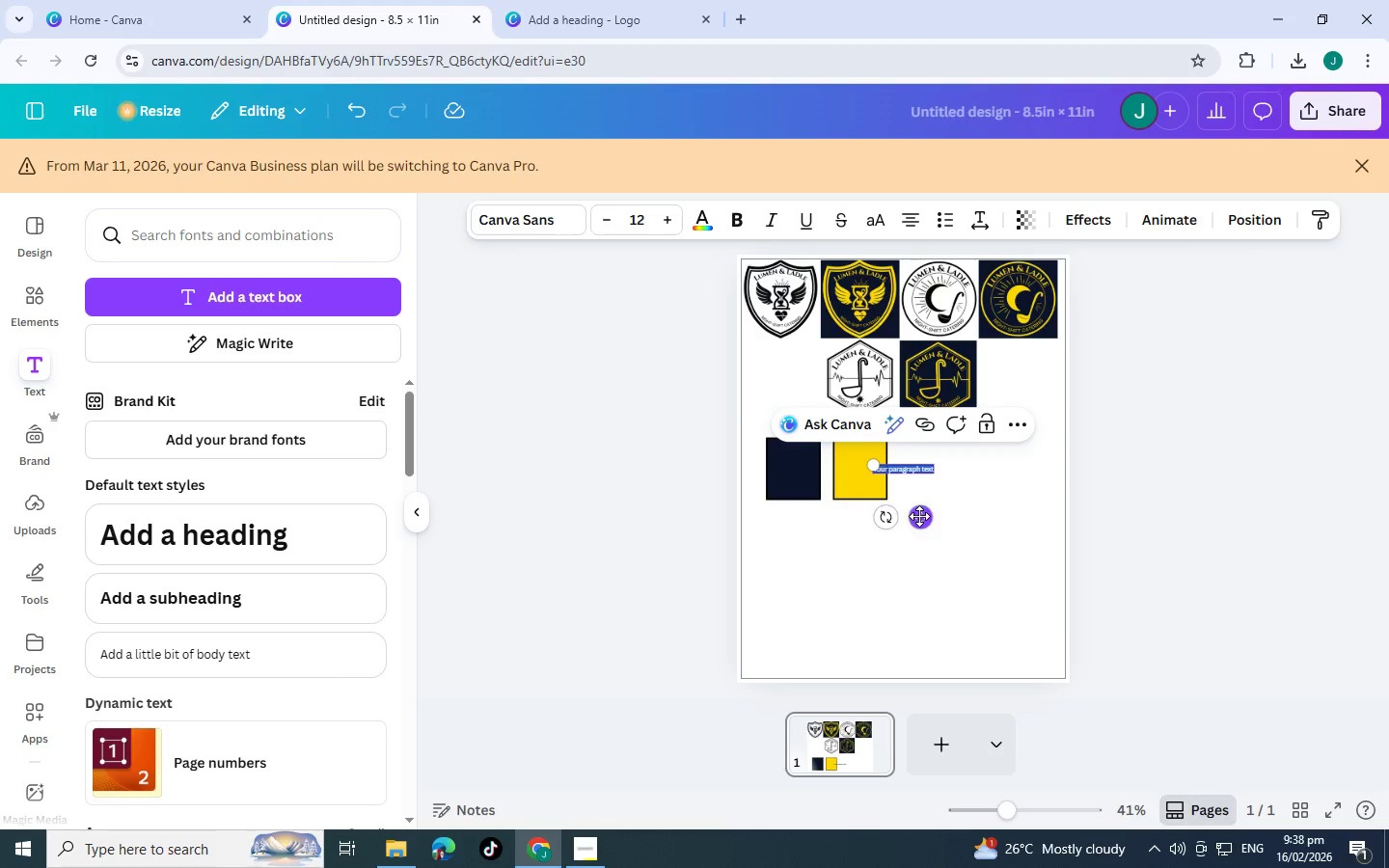 
left_click_drag(start_coordinate=[919, 516], to_coordinate=[912, 583])
 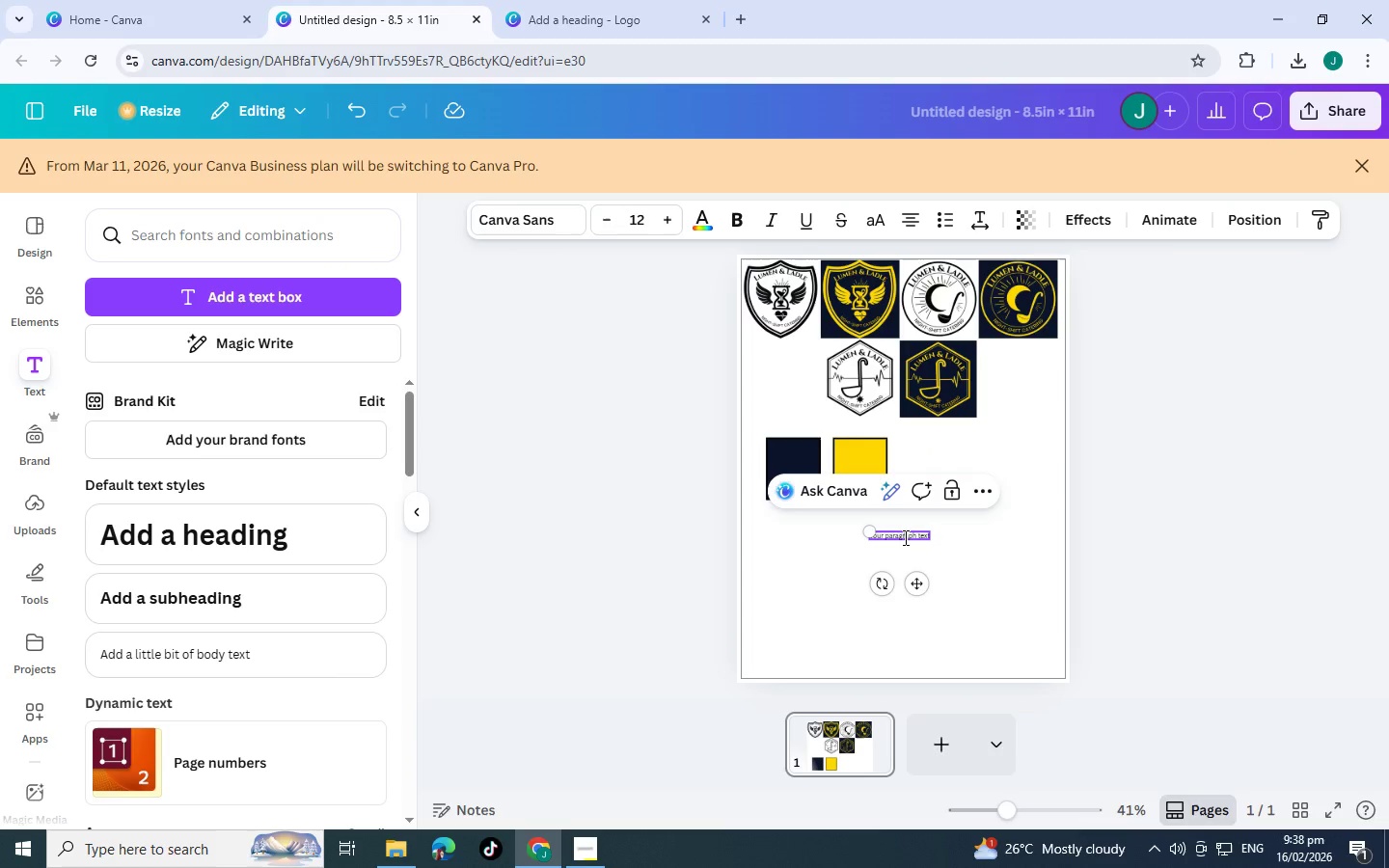 
double_click([904, 537])
 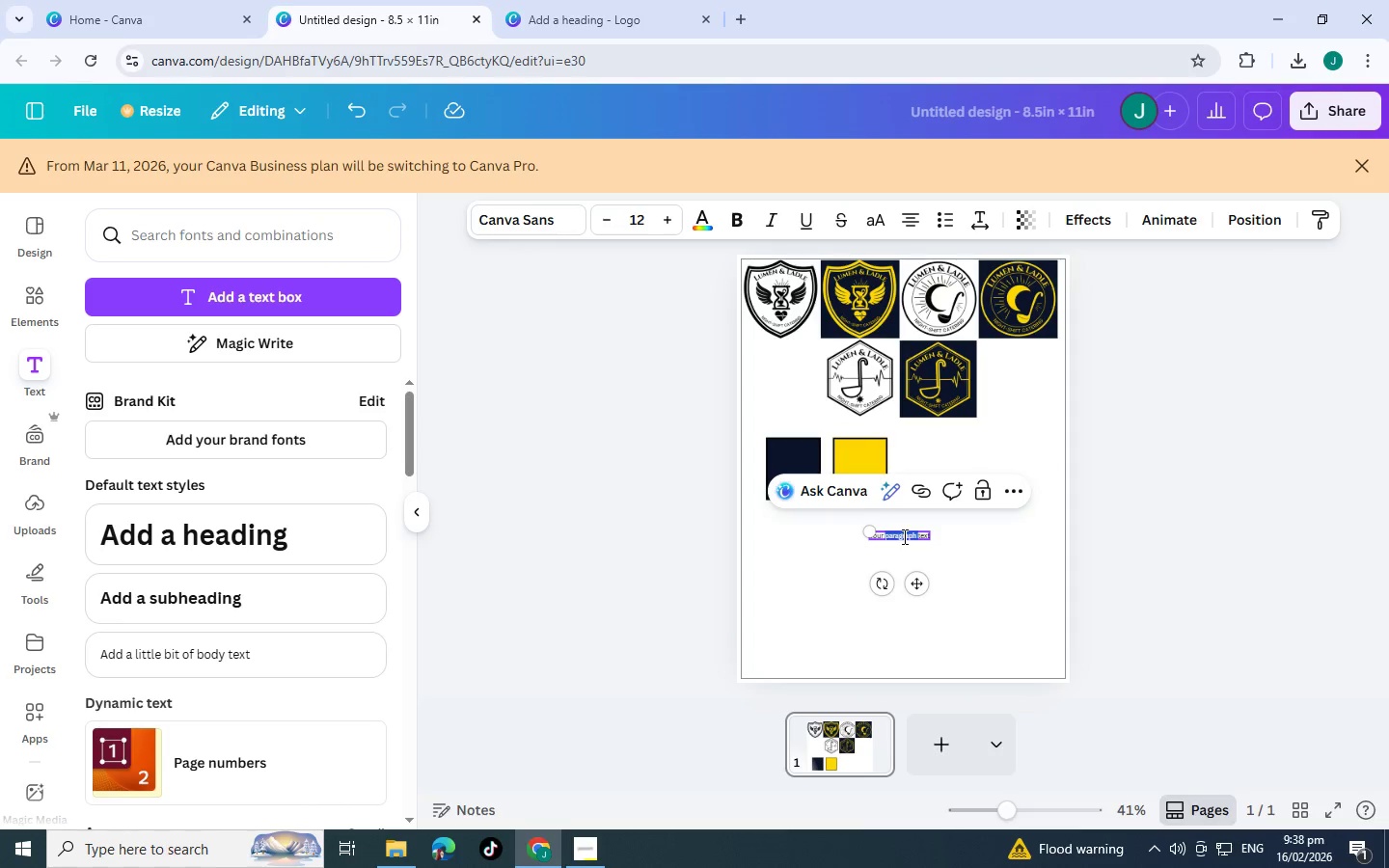 
hold_key(key=ShiftLeft, duration=1.5)
 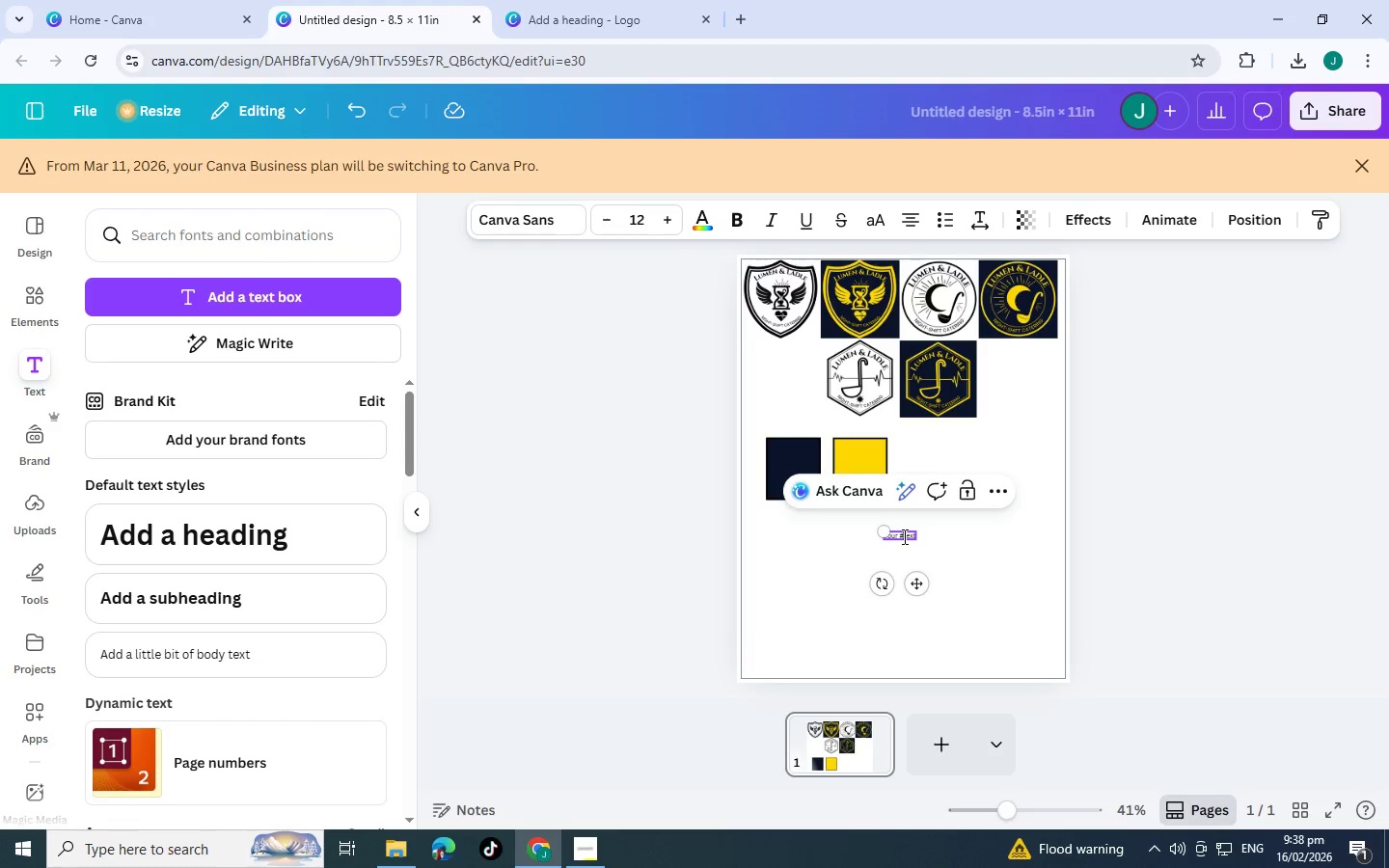 
key(Shift+3)
 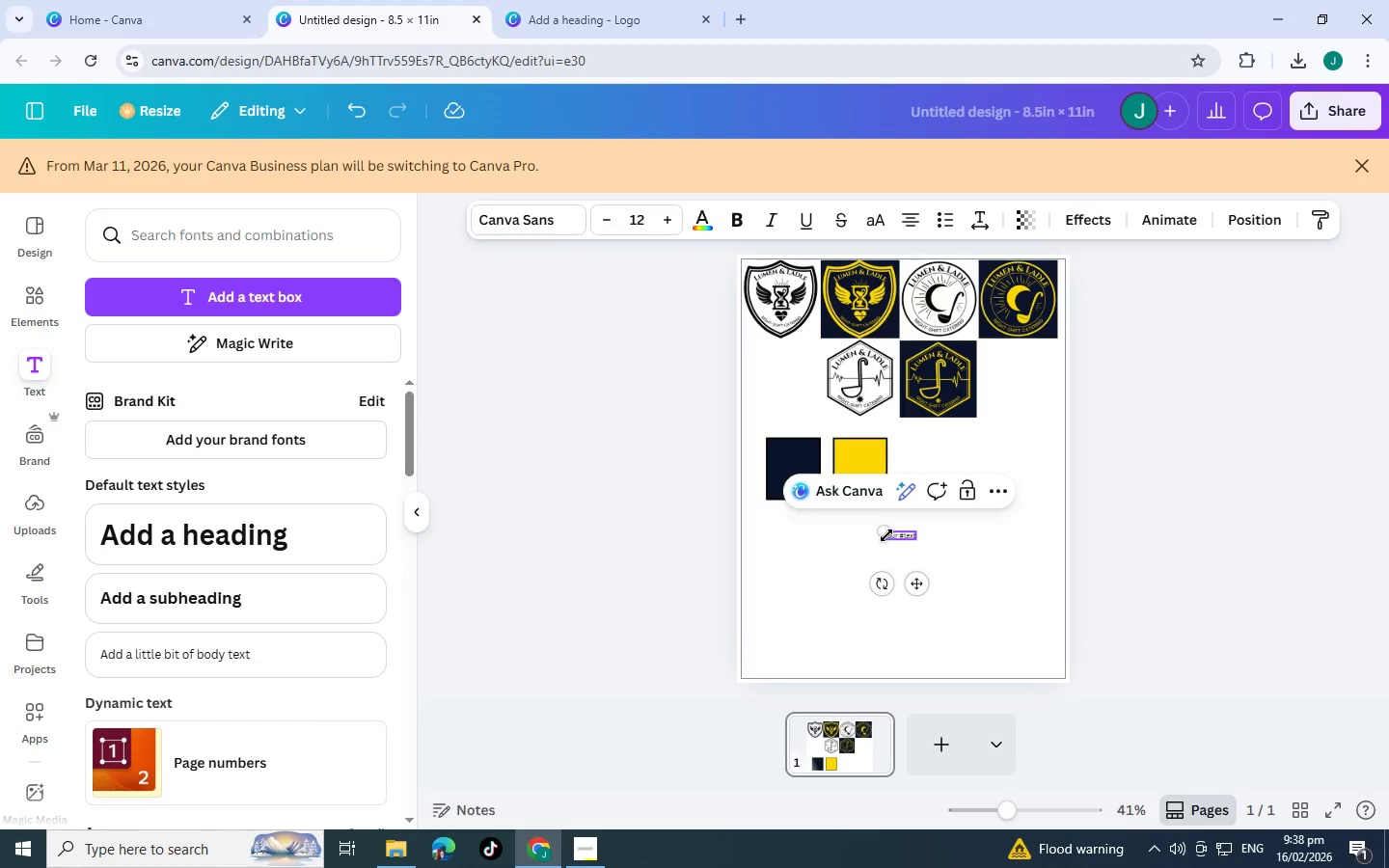 
left_click_drag(start_coordinate=[886, 530], to_coordinate=[794, 506])
 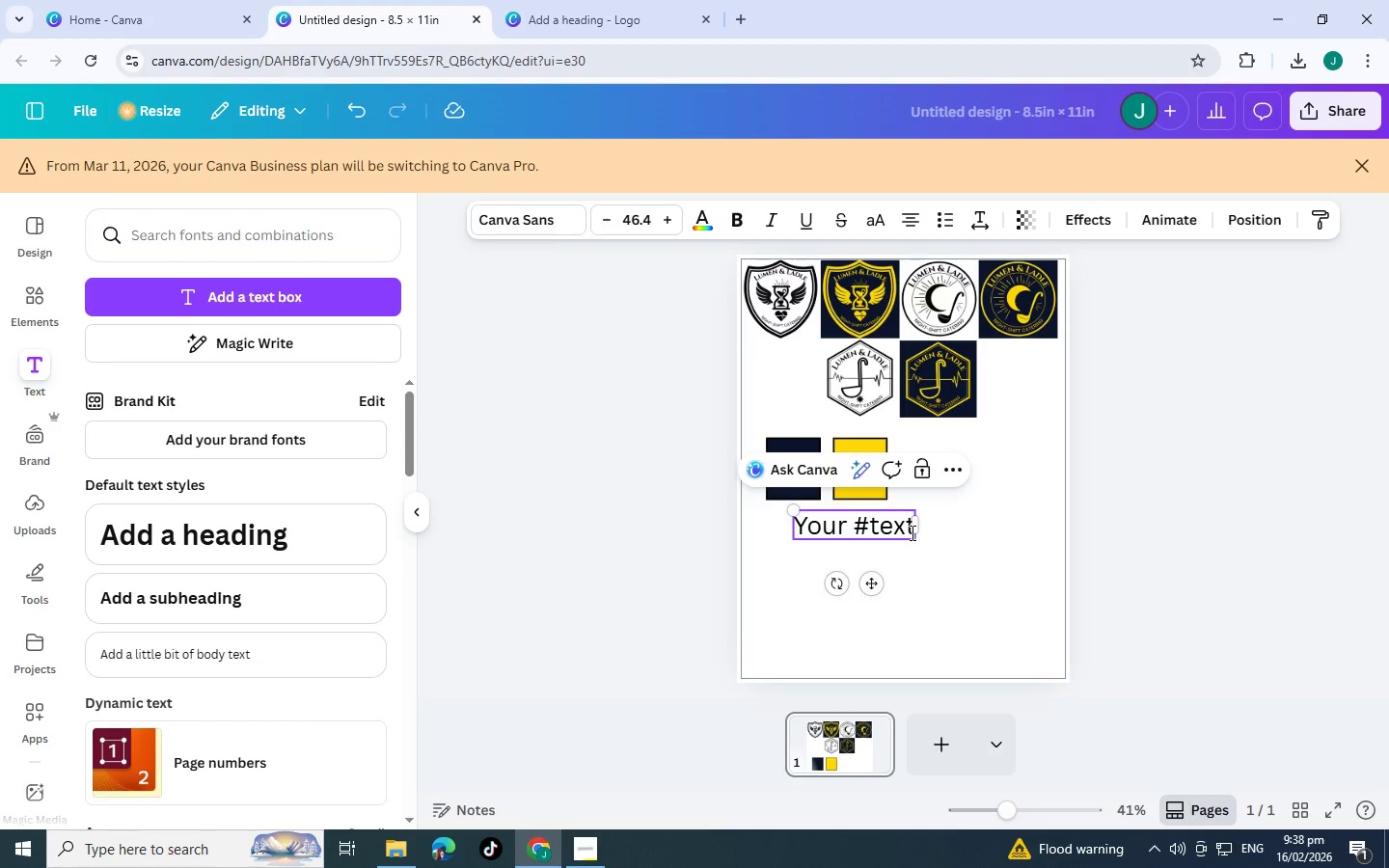 
left_click_drag(start_coordinate=[911, 532], to_coordinate=[788, 522])
 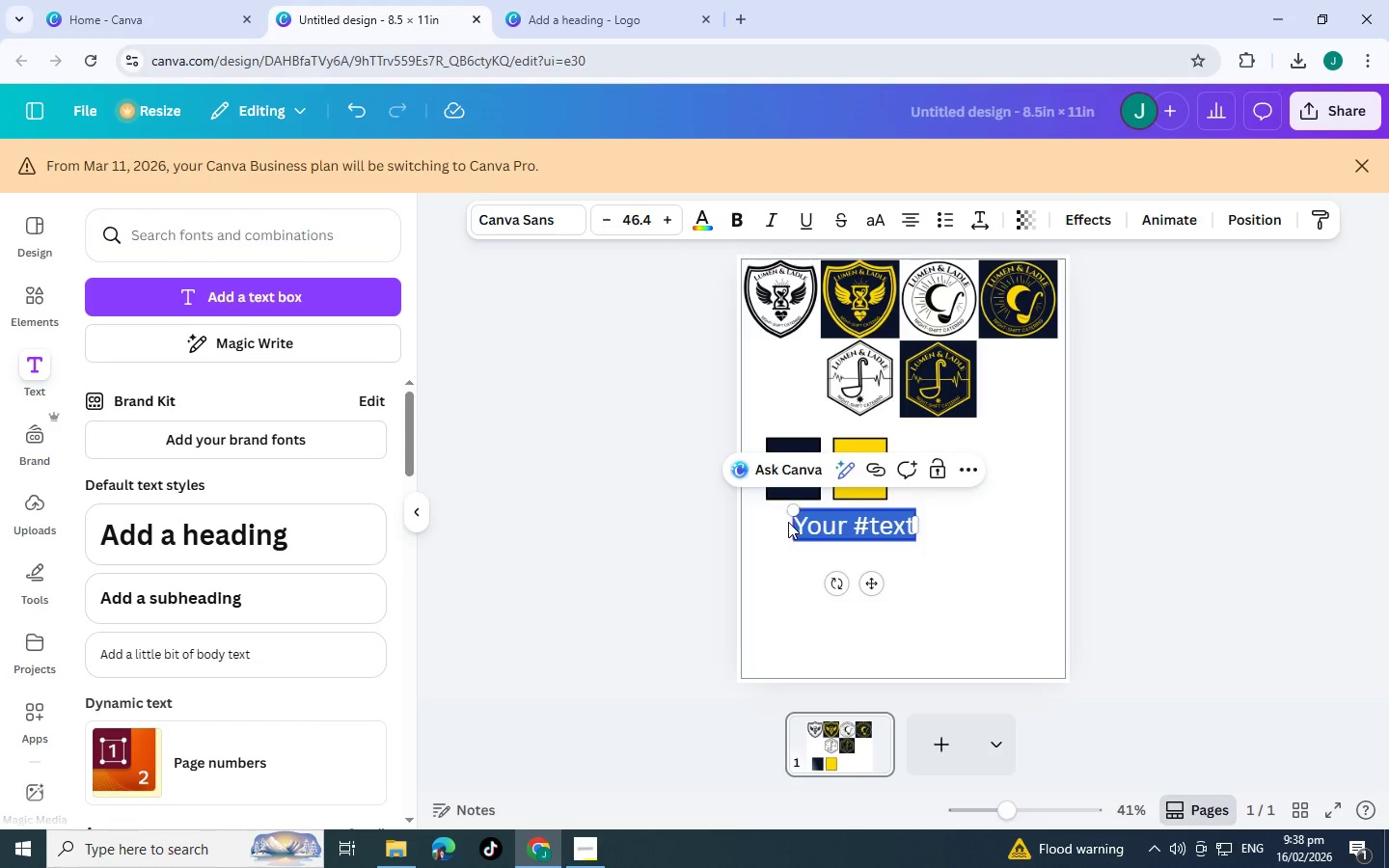 
key(Backspace)
 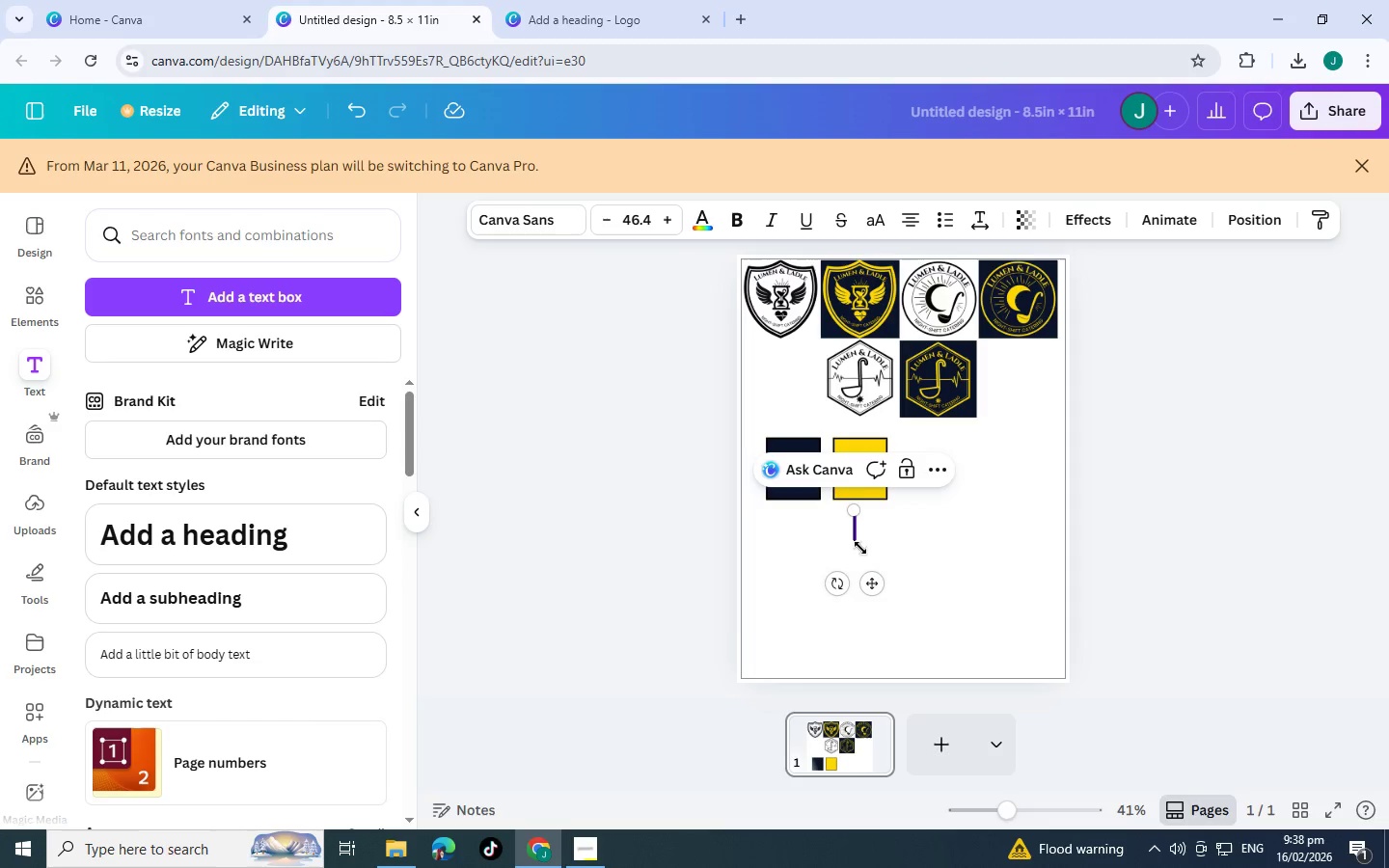 
key(Shift+3)
 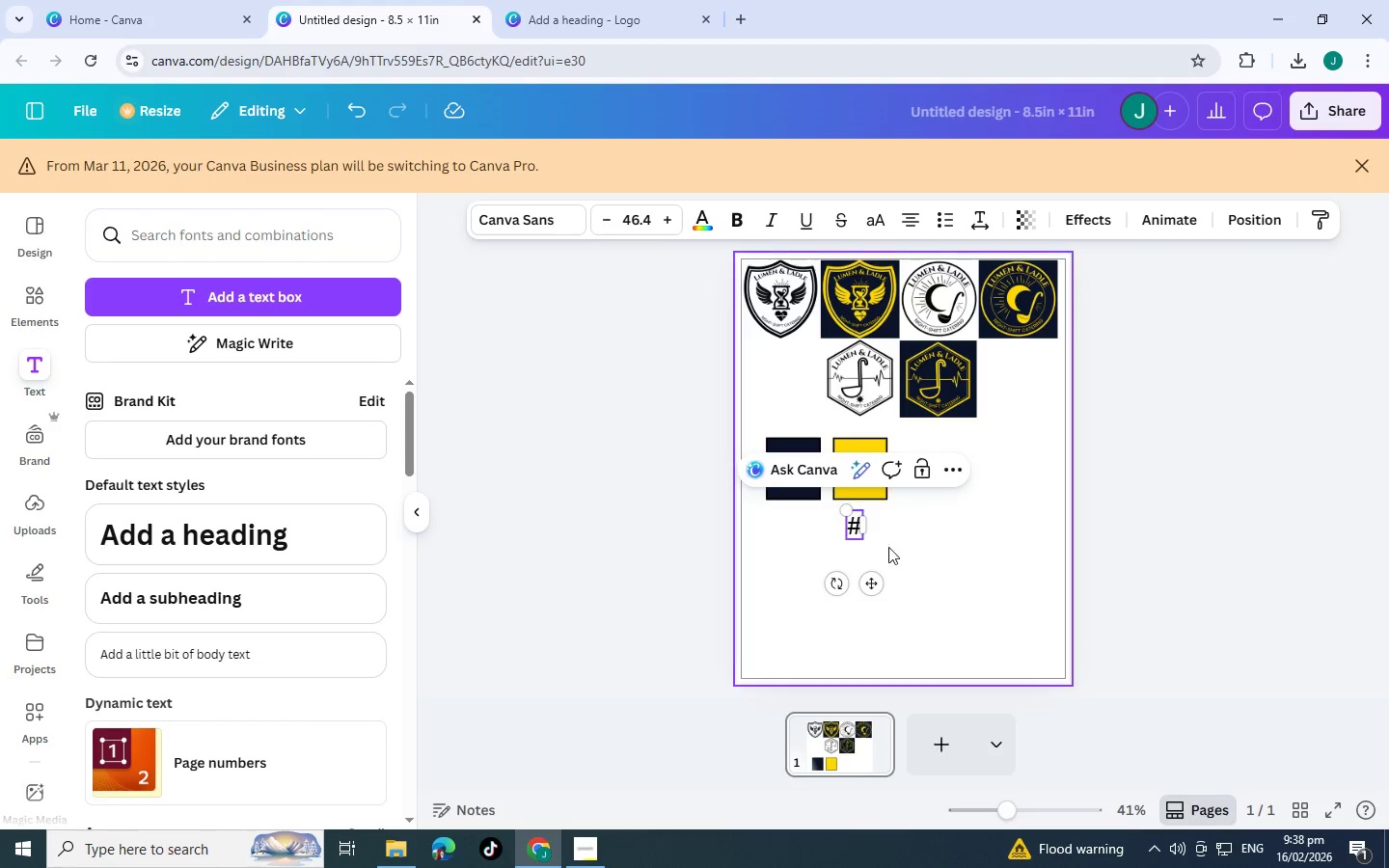 
left_click([925, 570])
 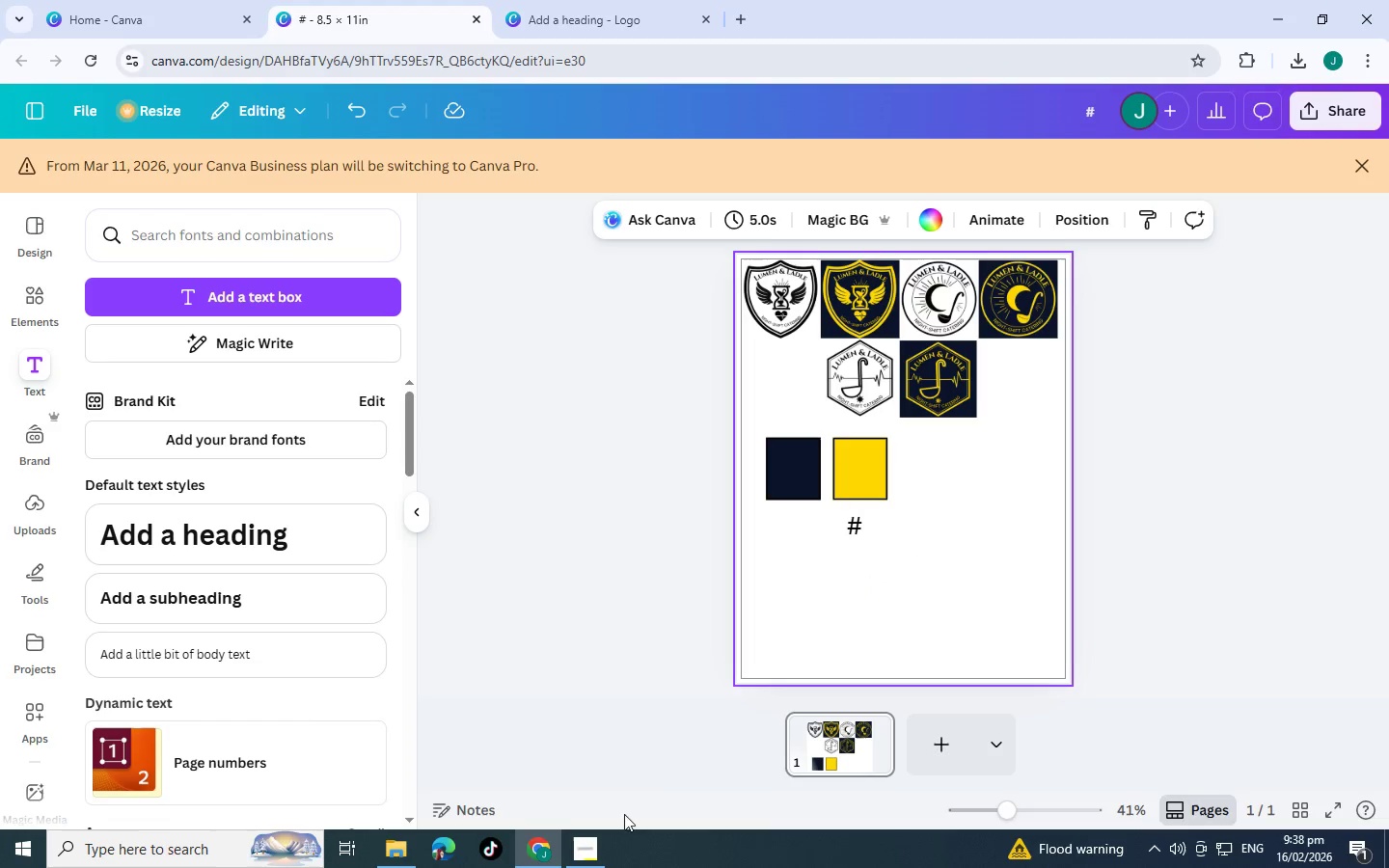 
wait(11.94)
 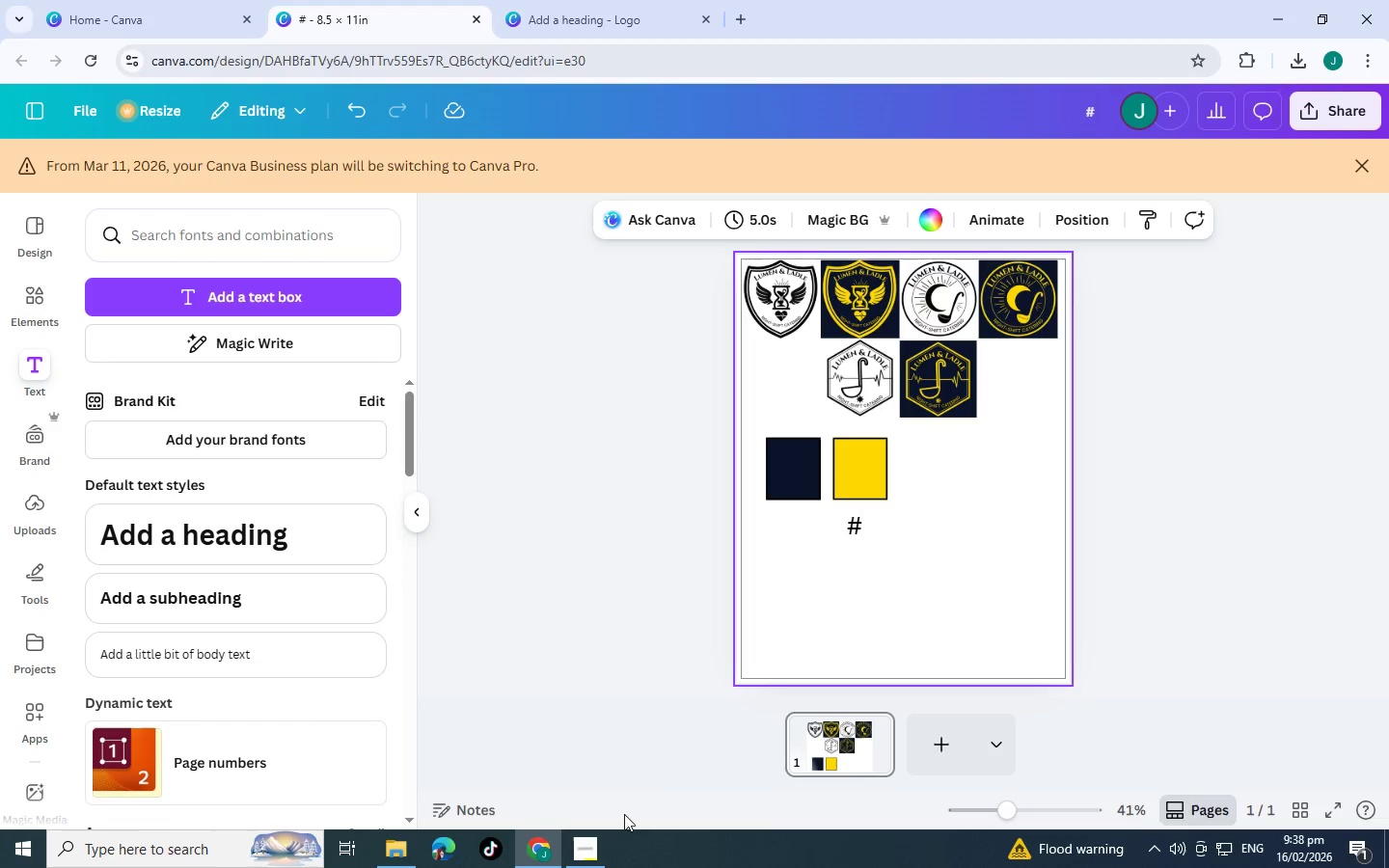 
left_click([803, 463])
 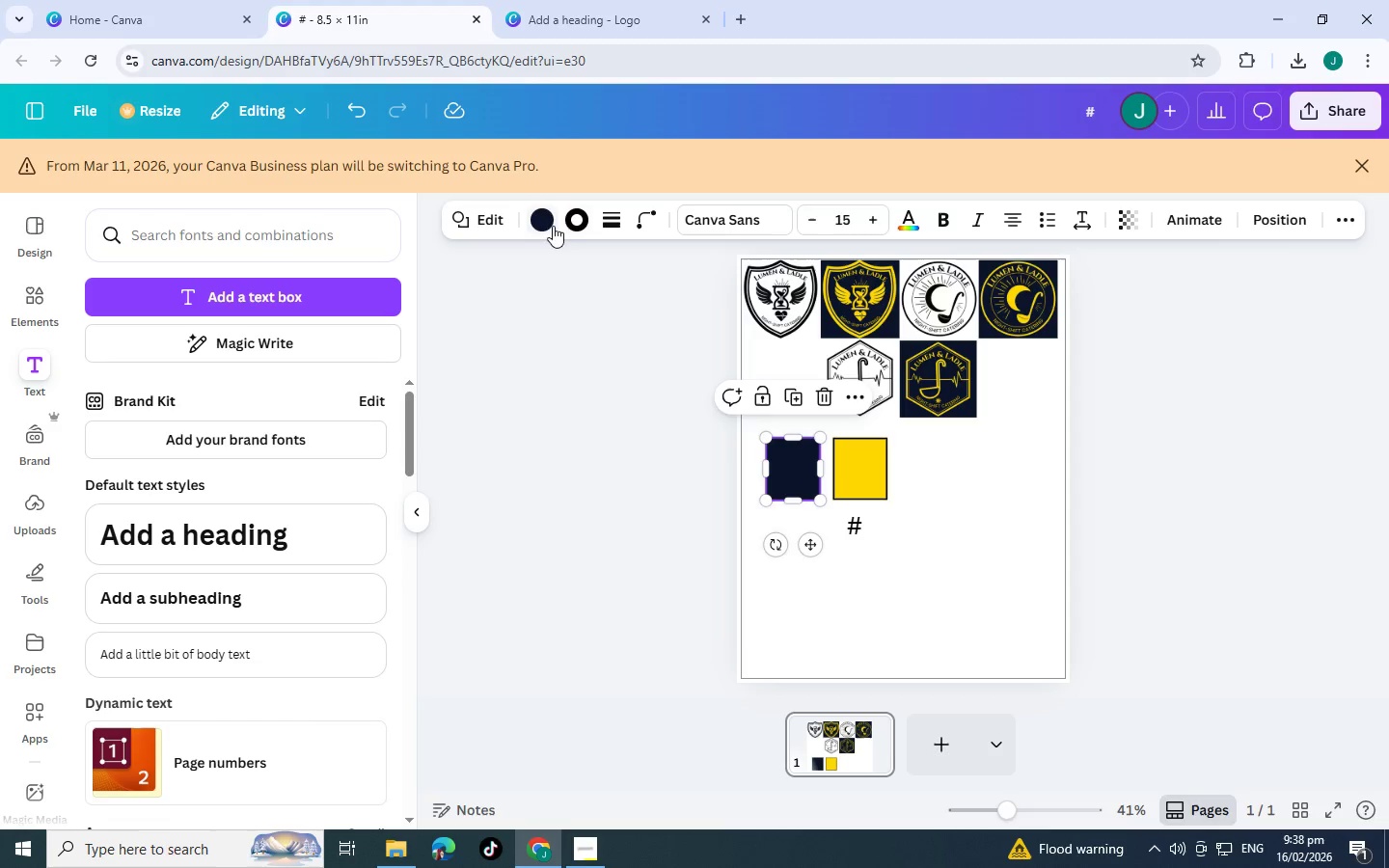 
left_click([544, 220])
 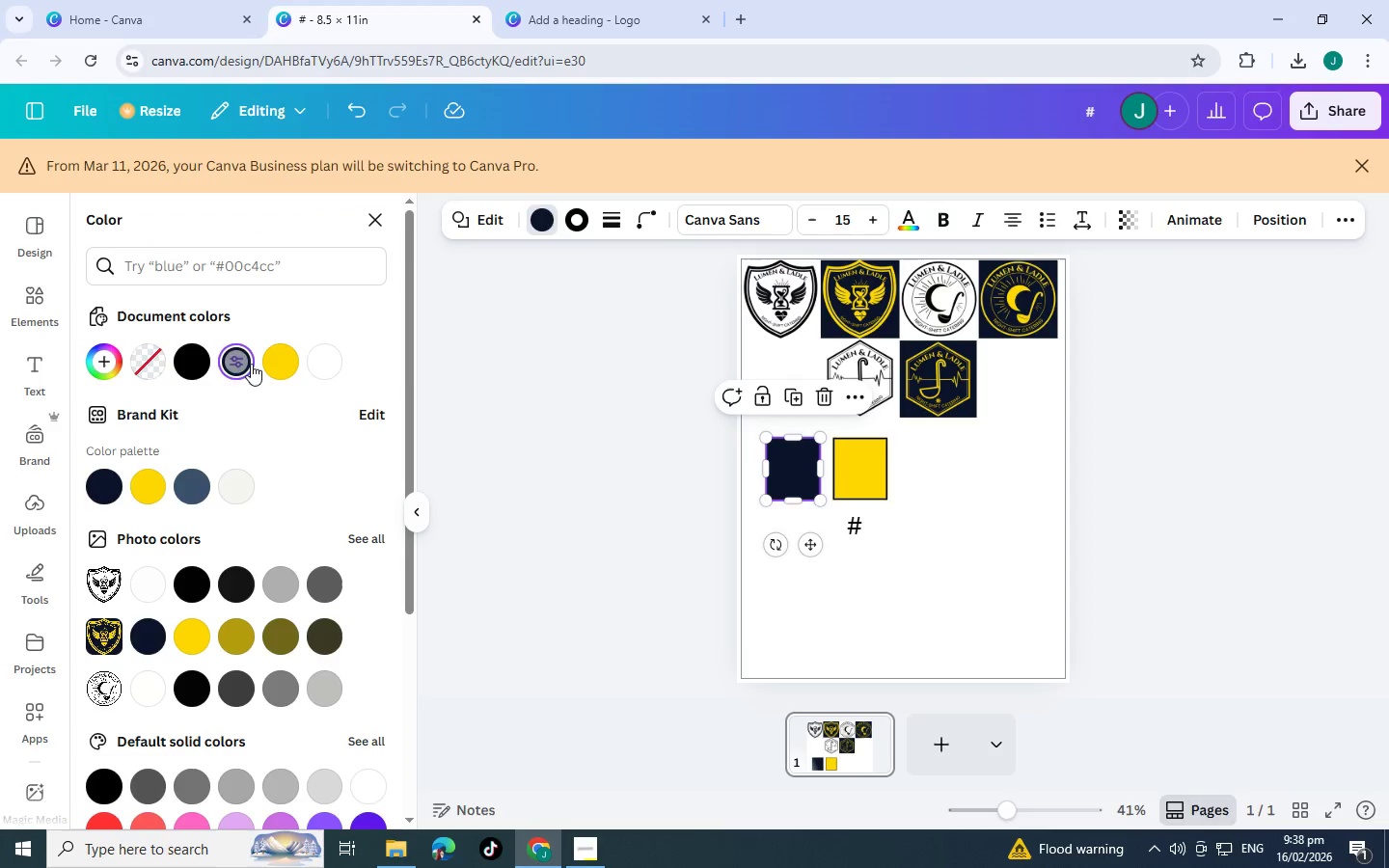 
left_click([241, 361])
 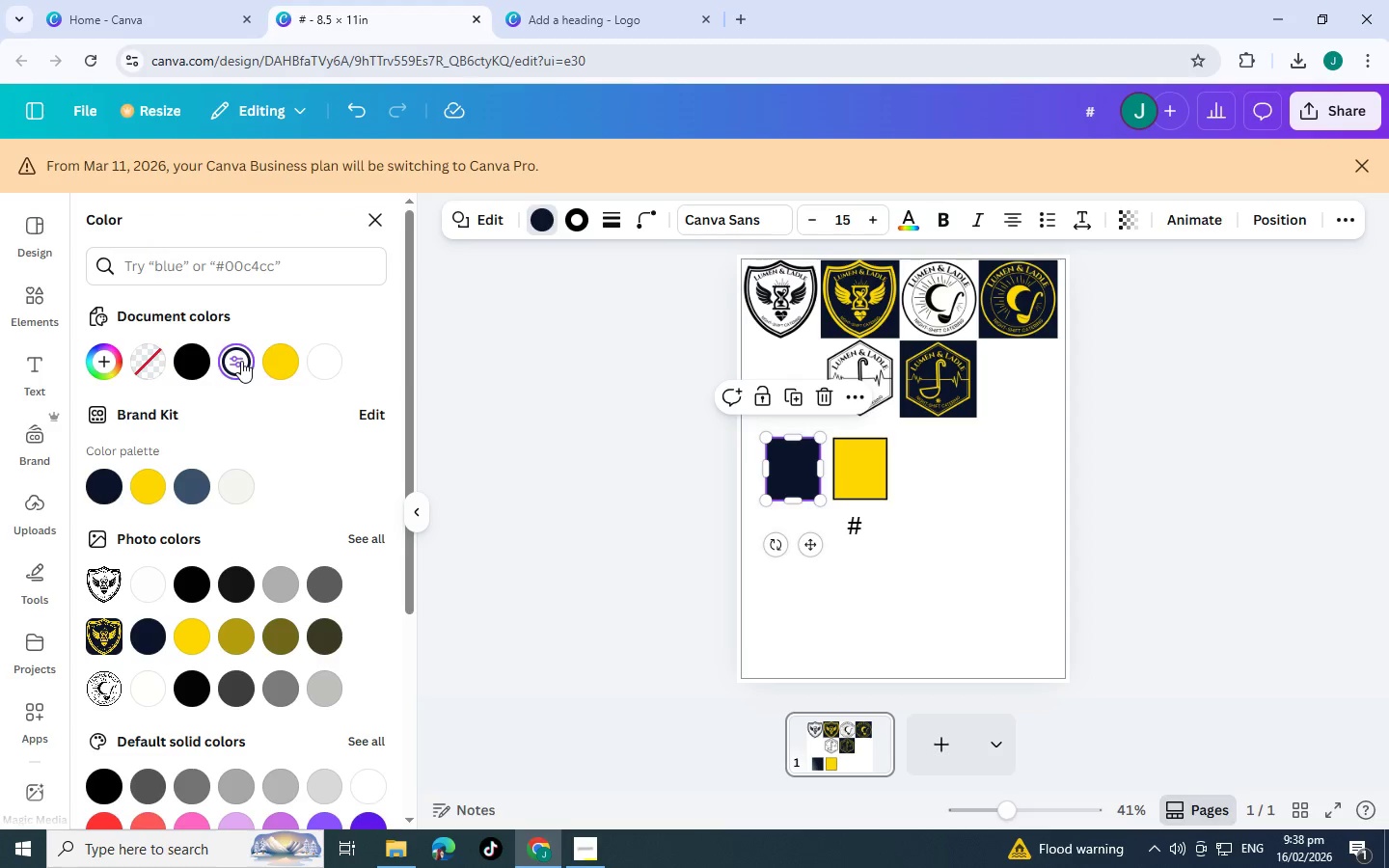 
left_click([241, 361])
 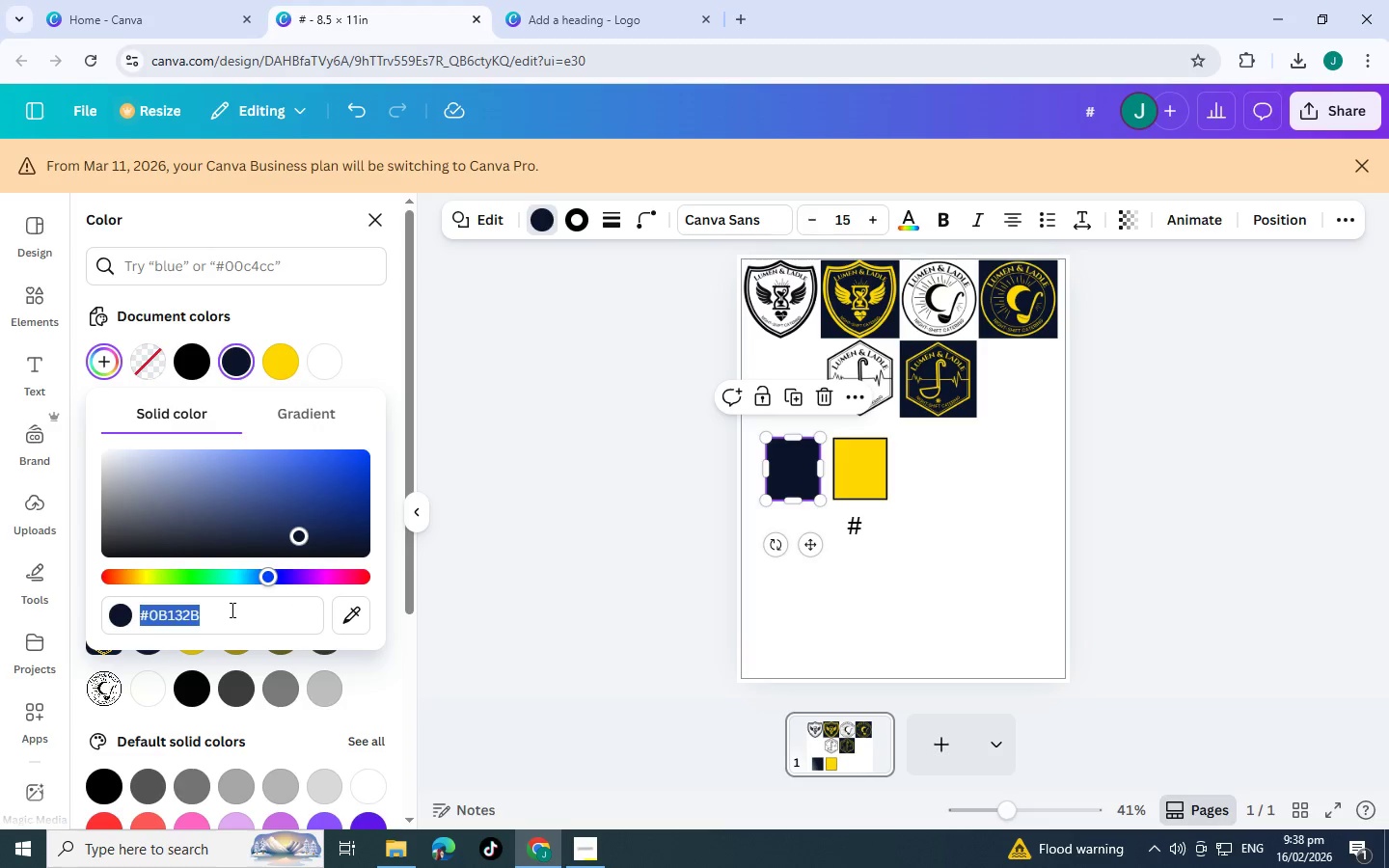 
double_click([231, 610])
 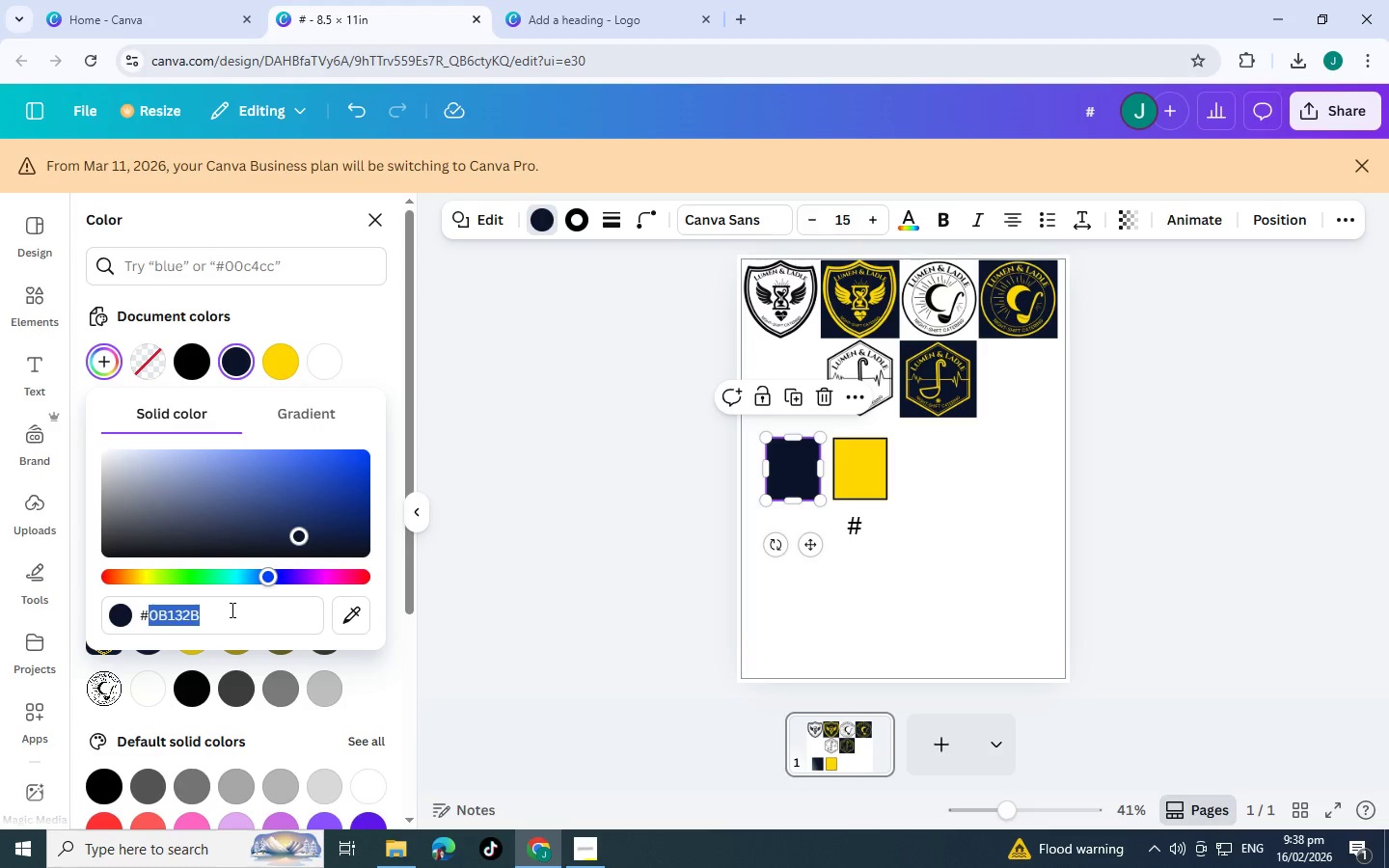 
triple_click([231, 610])
 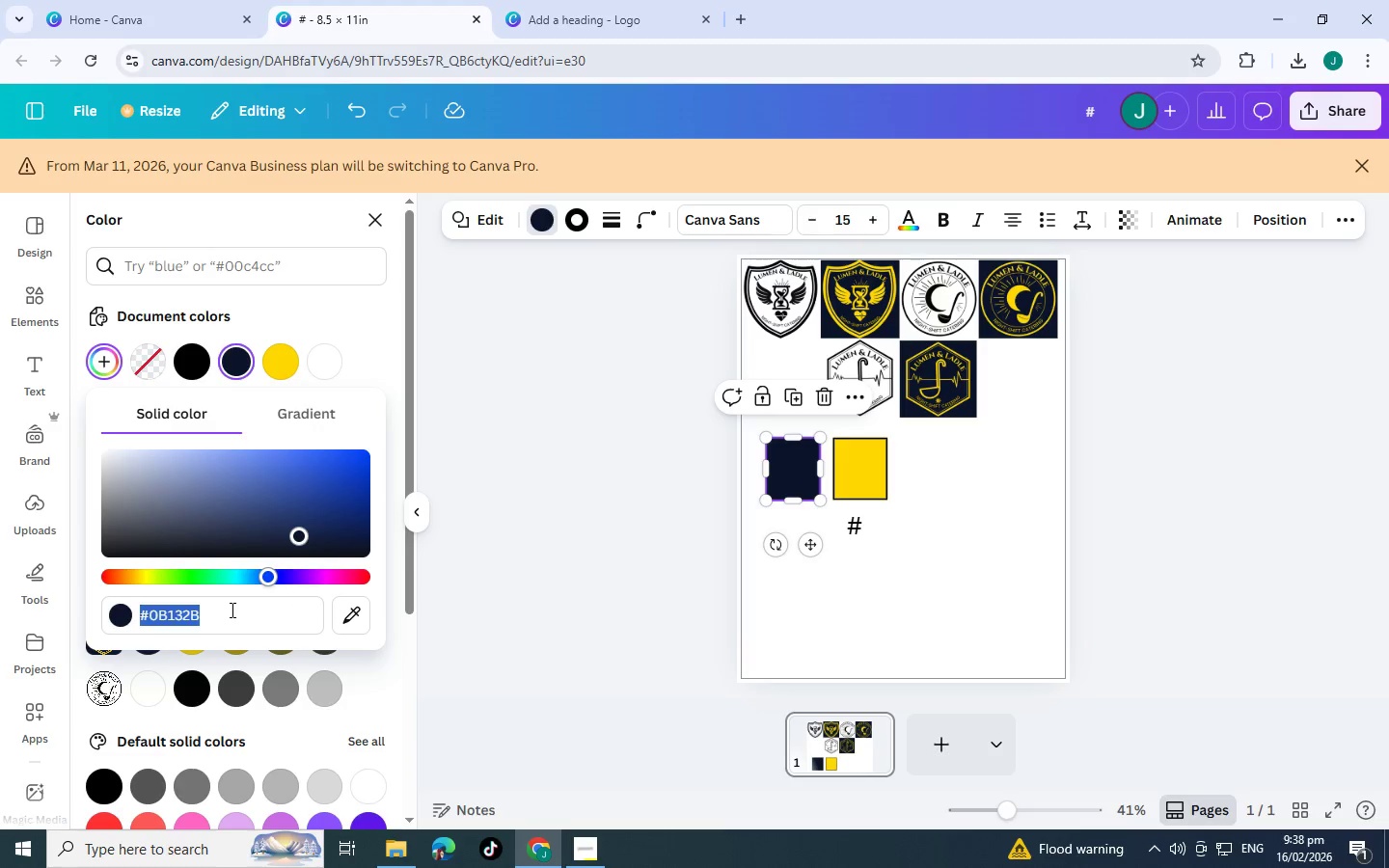 
key(Control+ControlLeft)
 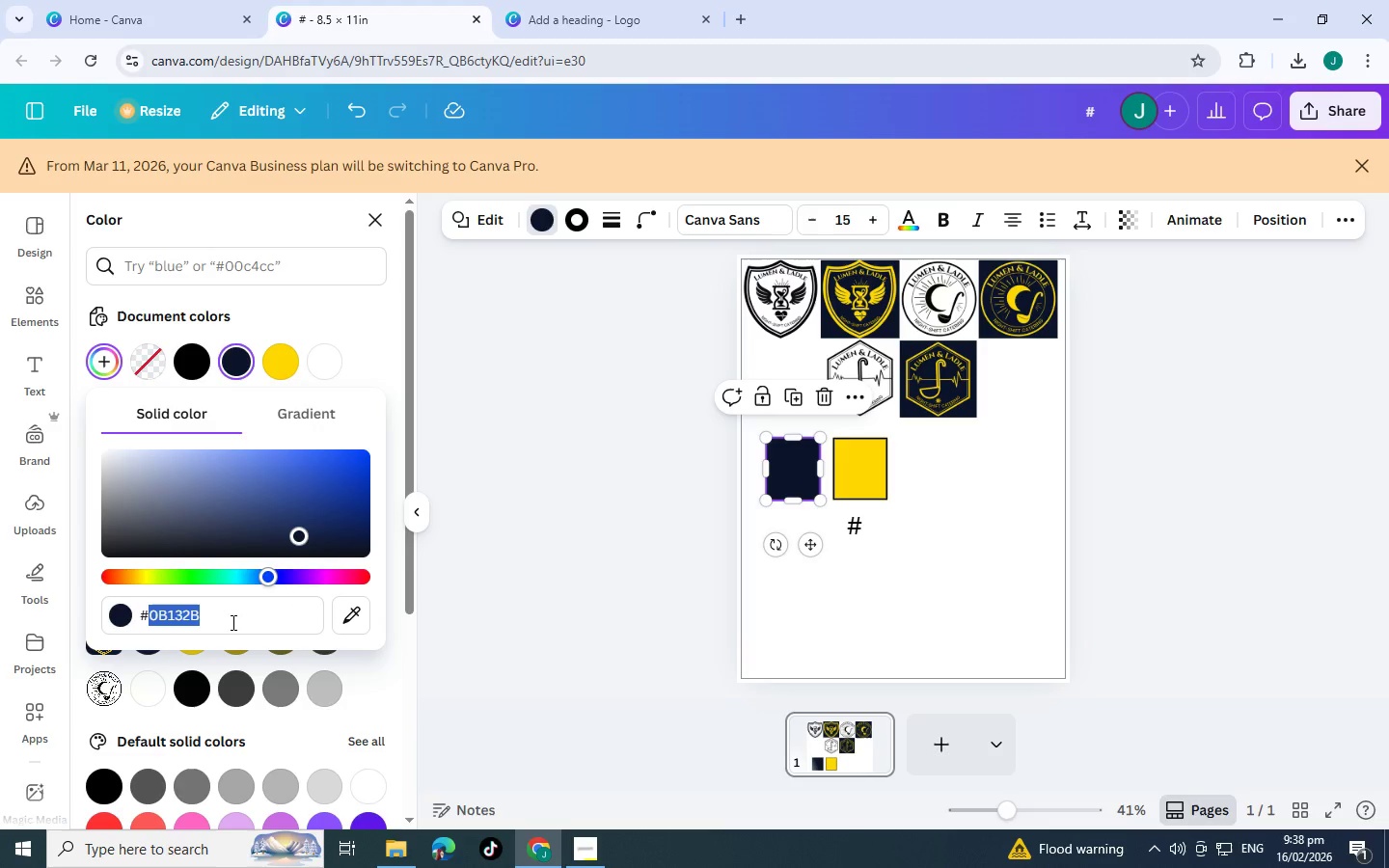 
double_click([232, 622])
 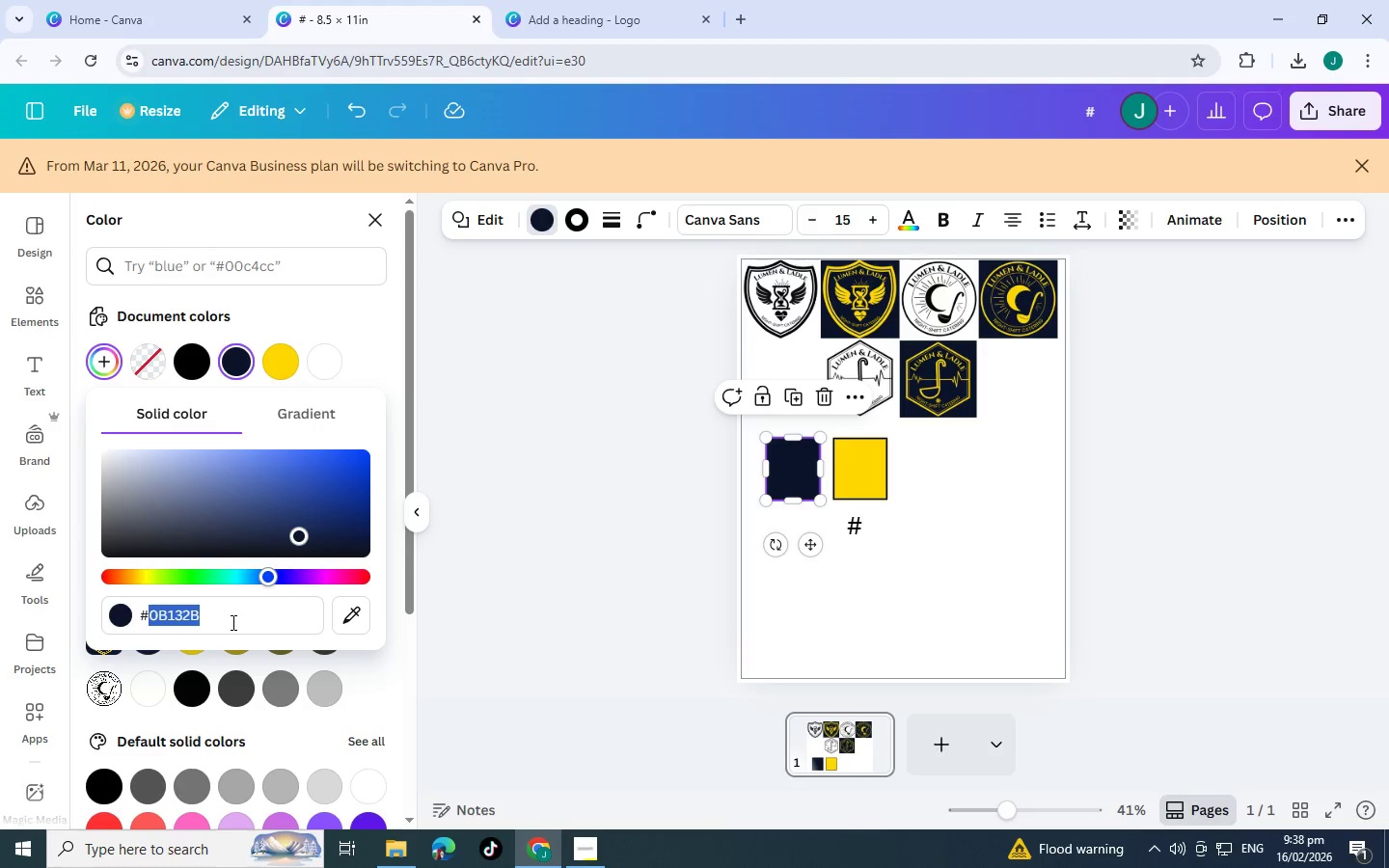 
key(Control+ControlLeft)
 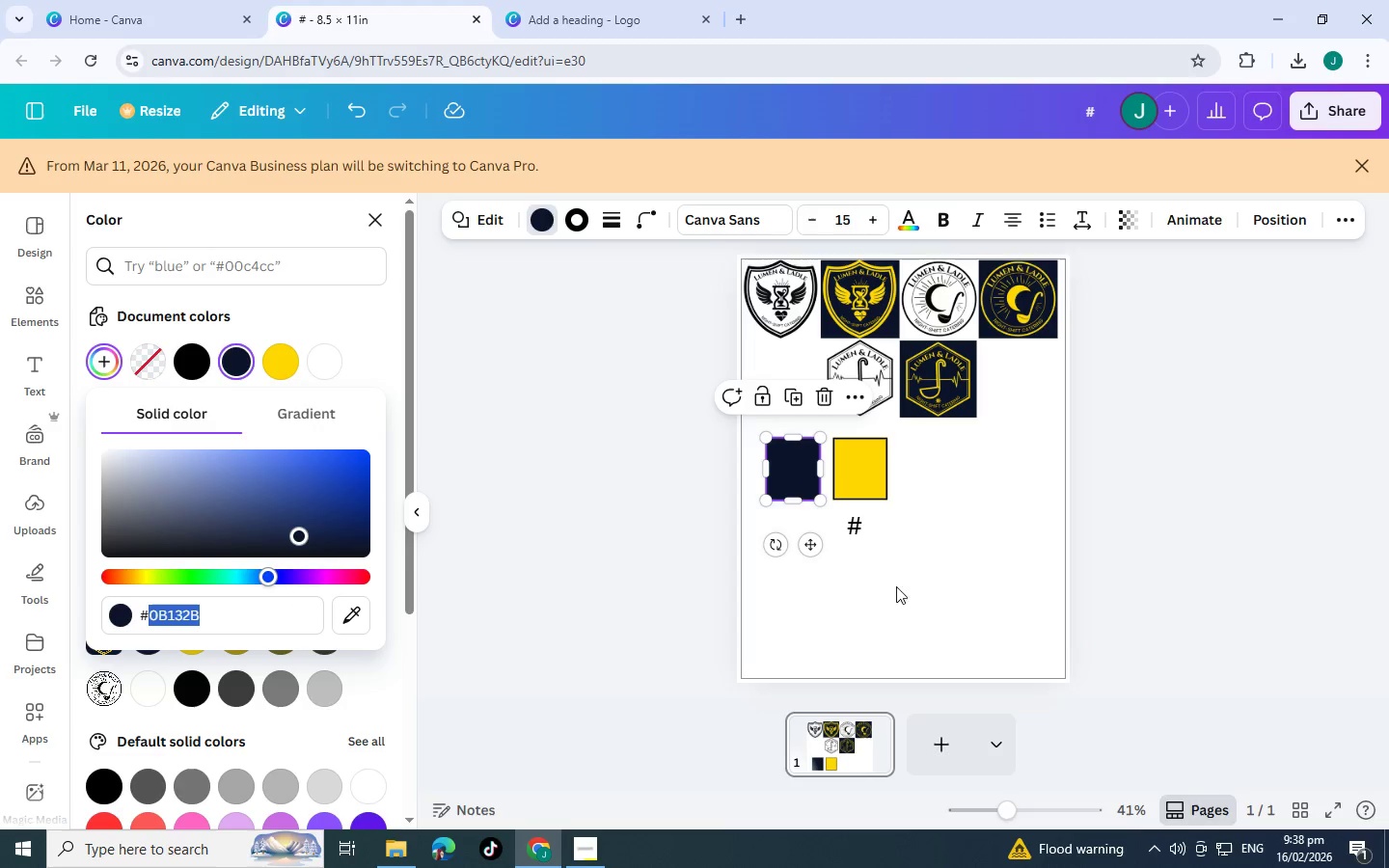 
key(Control+C)
 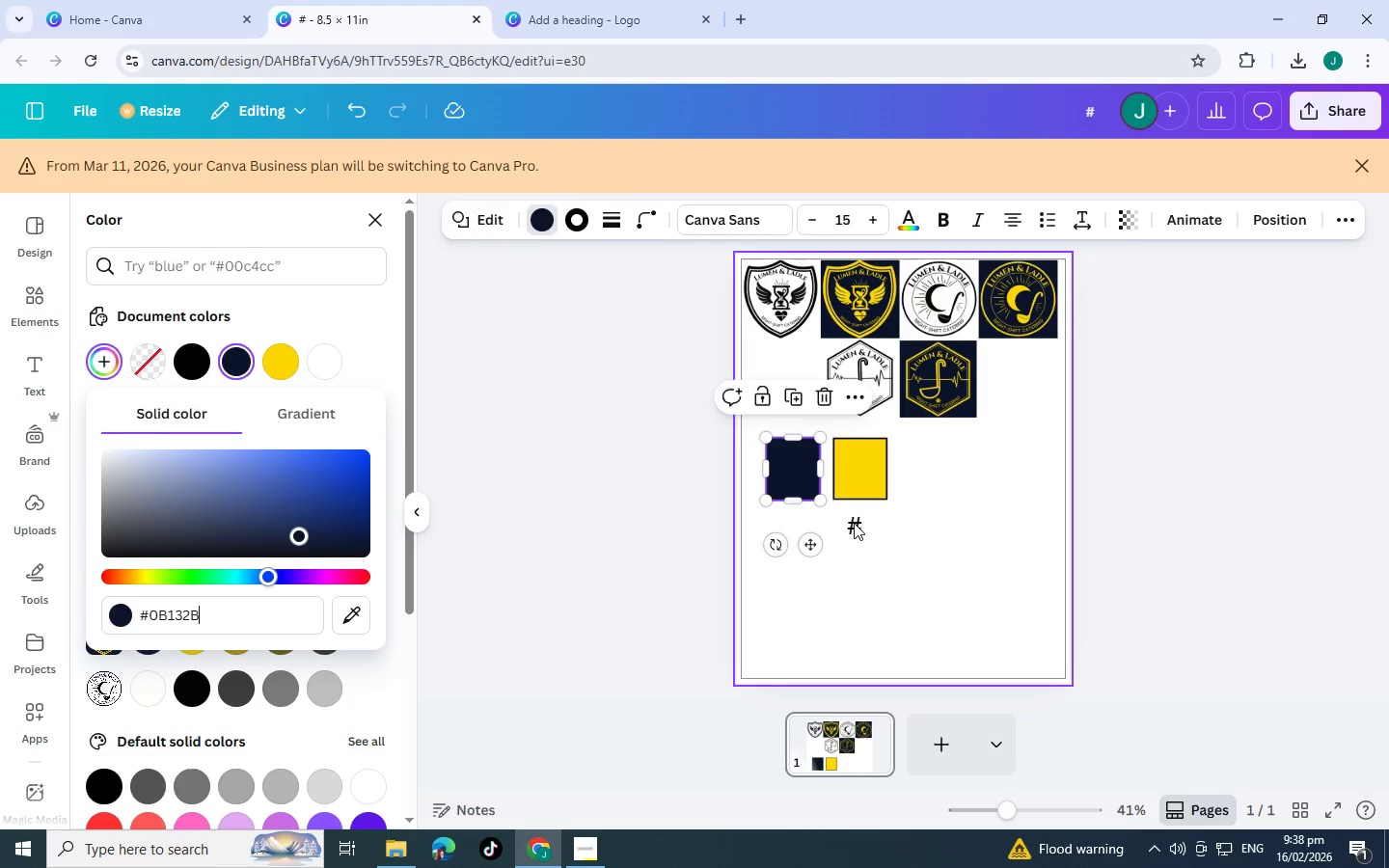 
double_click([854, 523])
 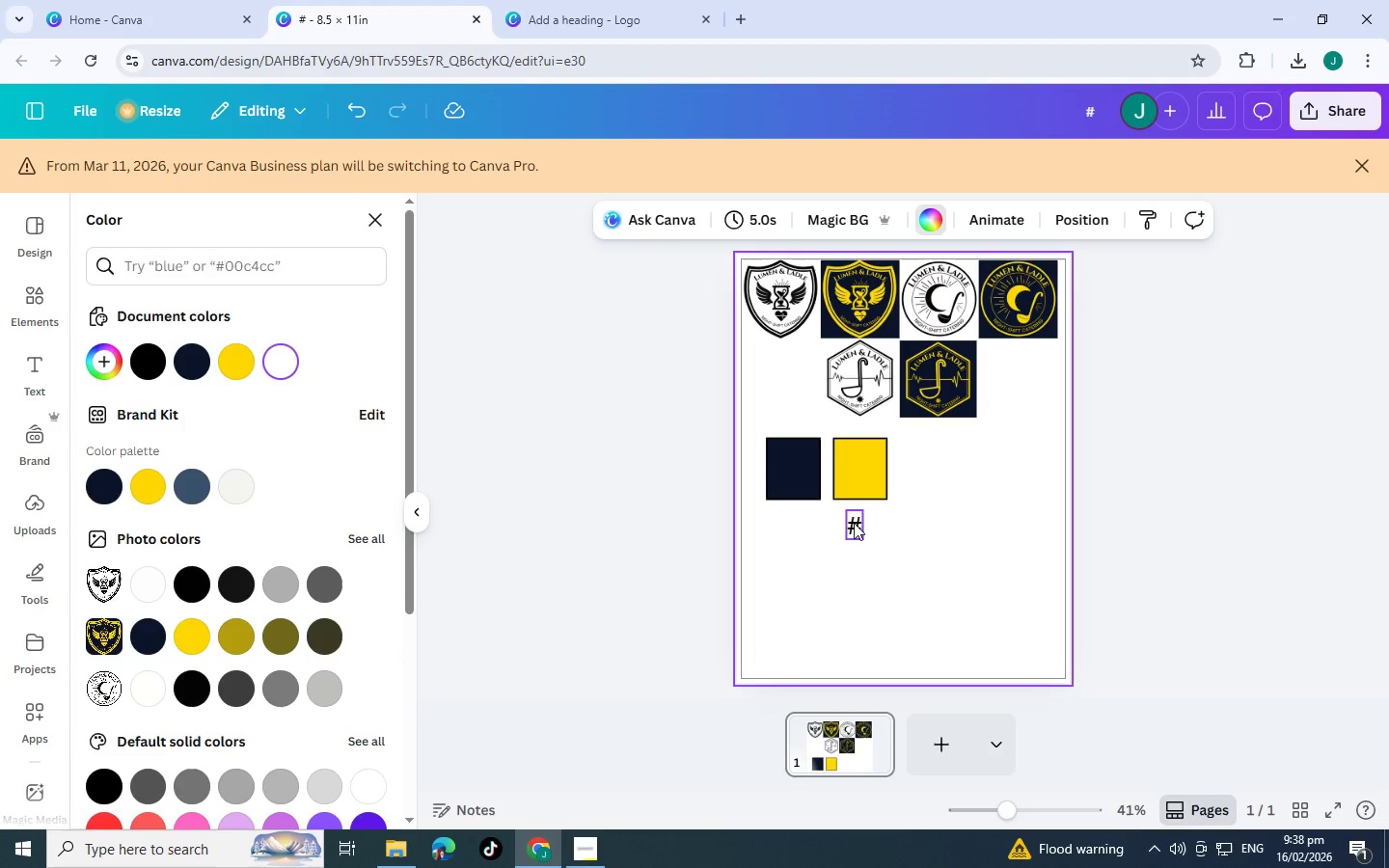 
triple_click([854, 523])
 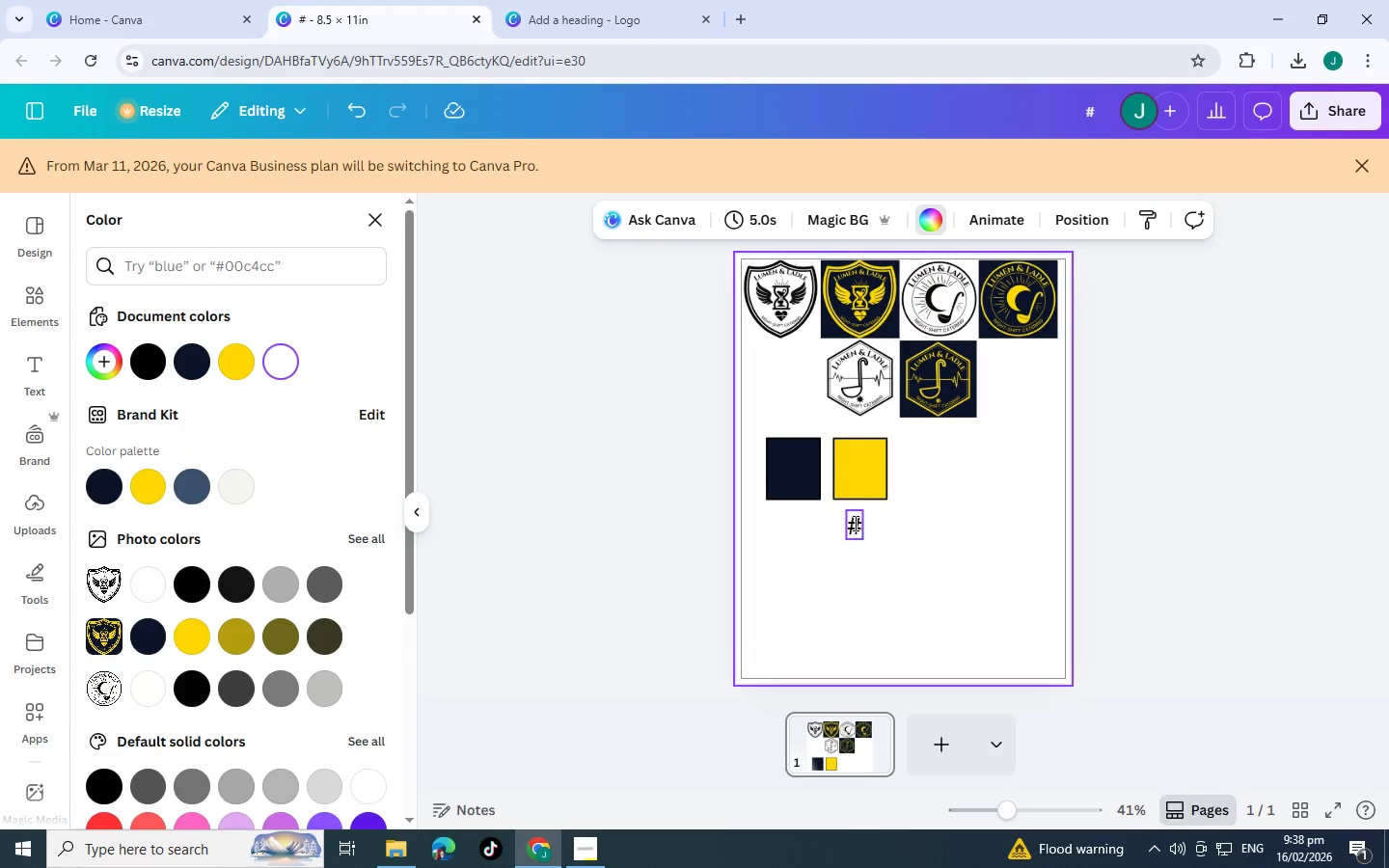 
triple_click([854, 523])
 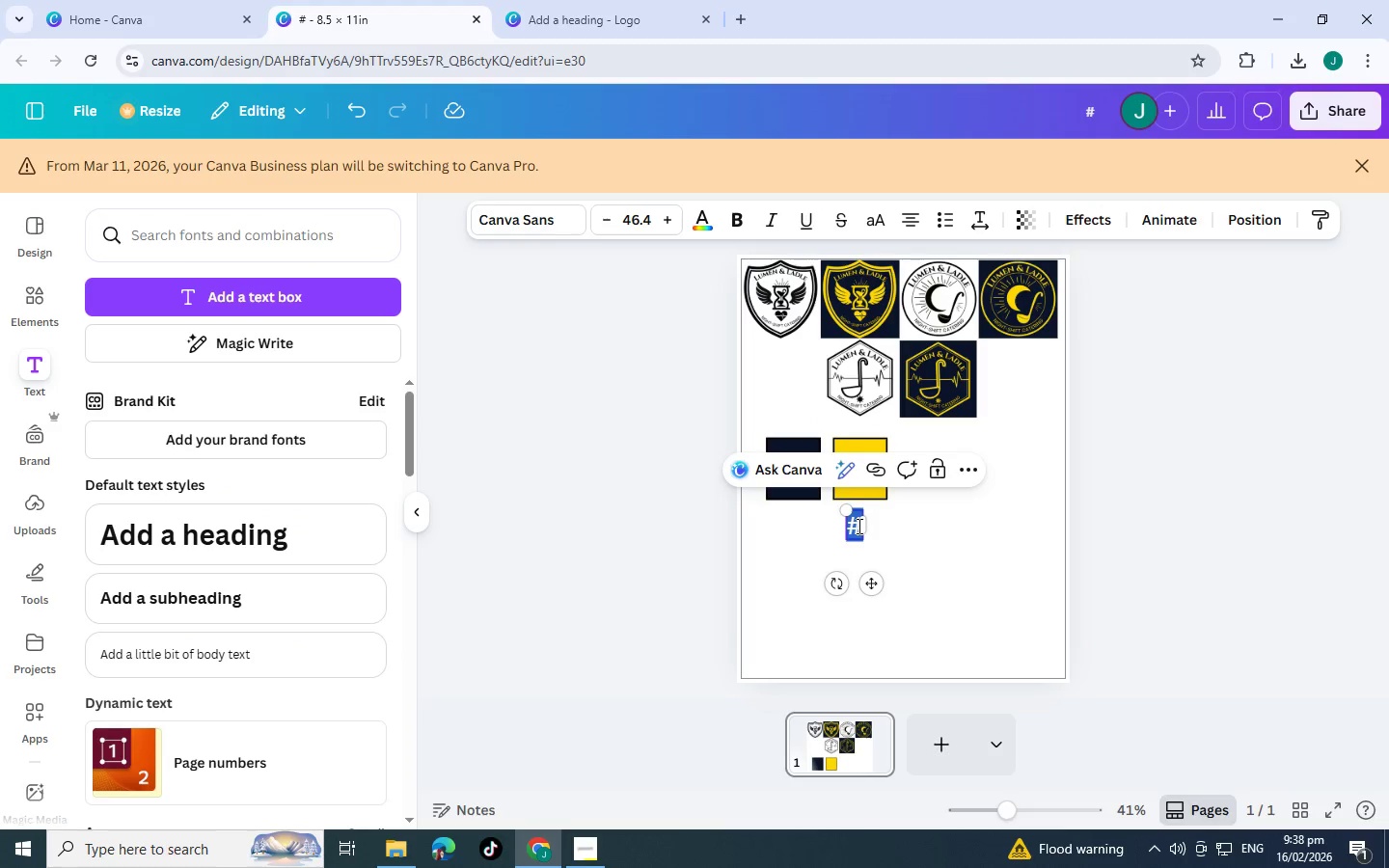 
left_click([858, 526])
 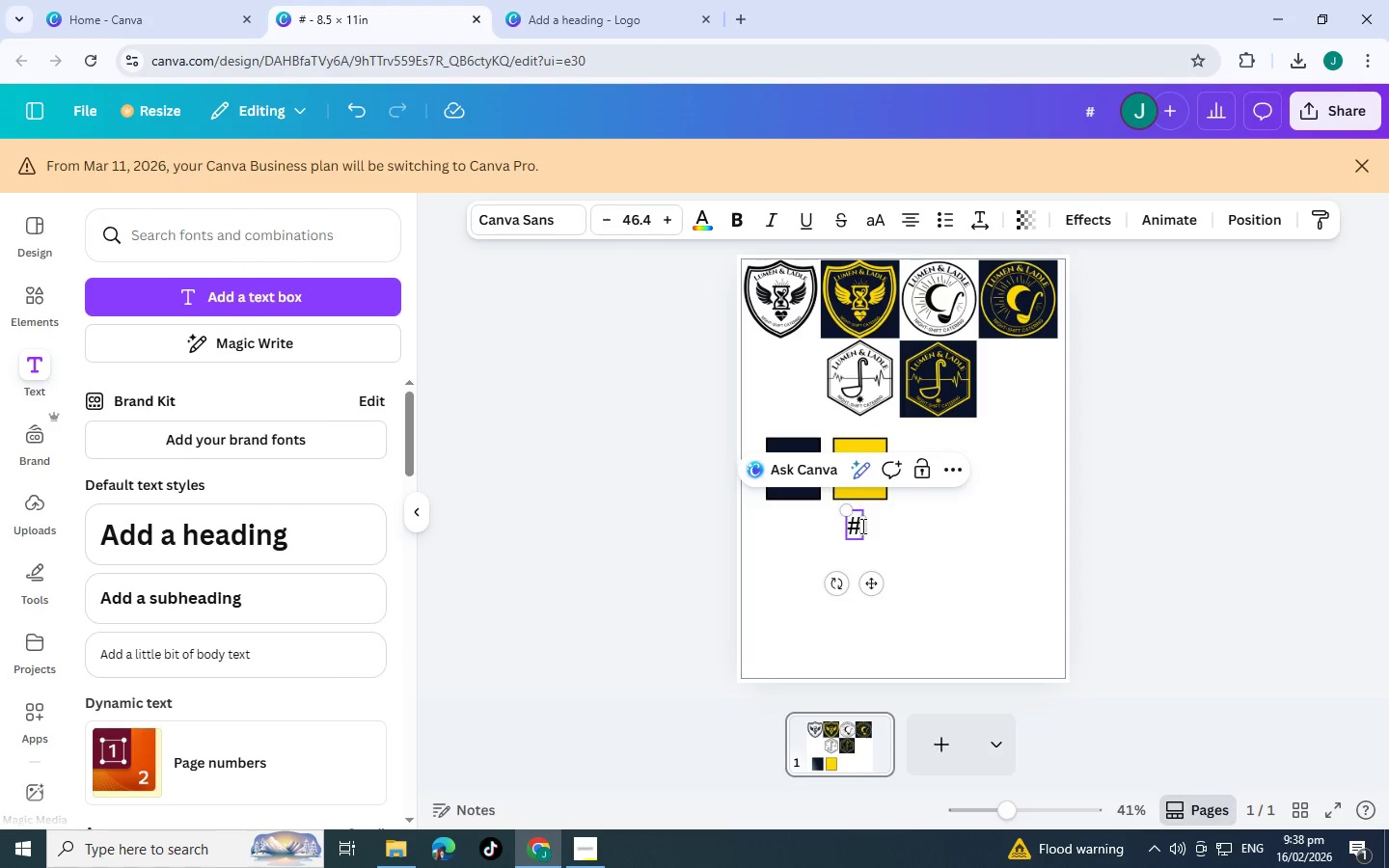 
key(Control+V)
 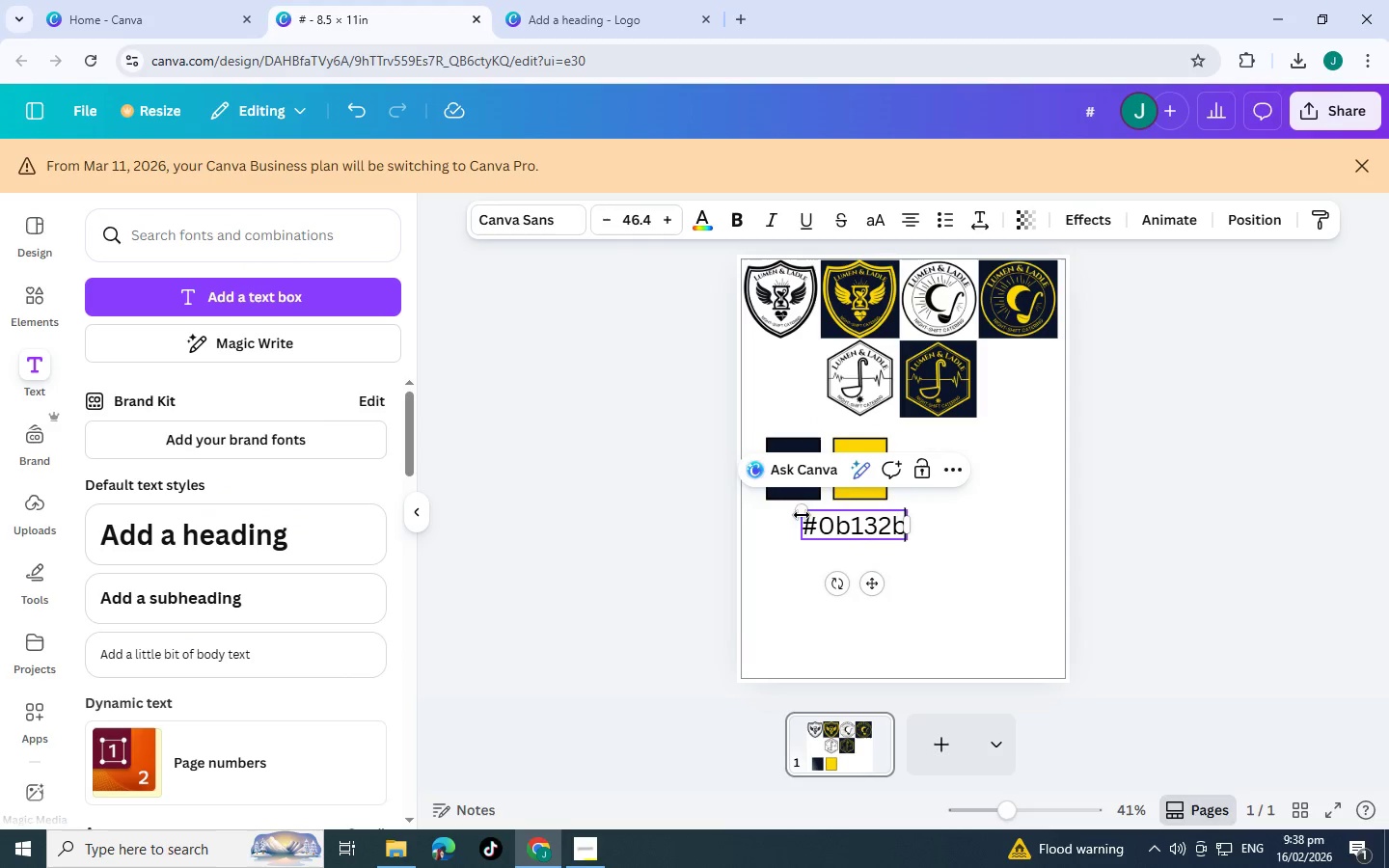 
left_click_drag(start_coordinate=[808, 511], to_coordinate=[799, 512])
 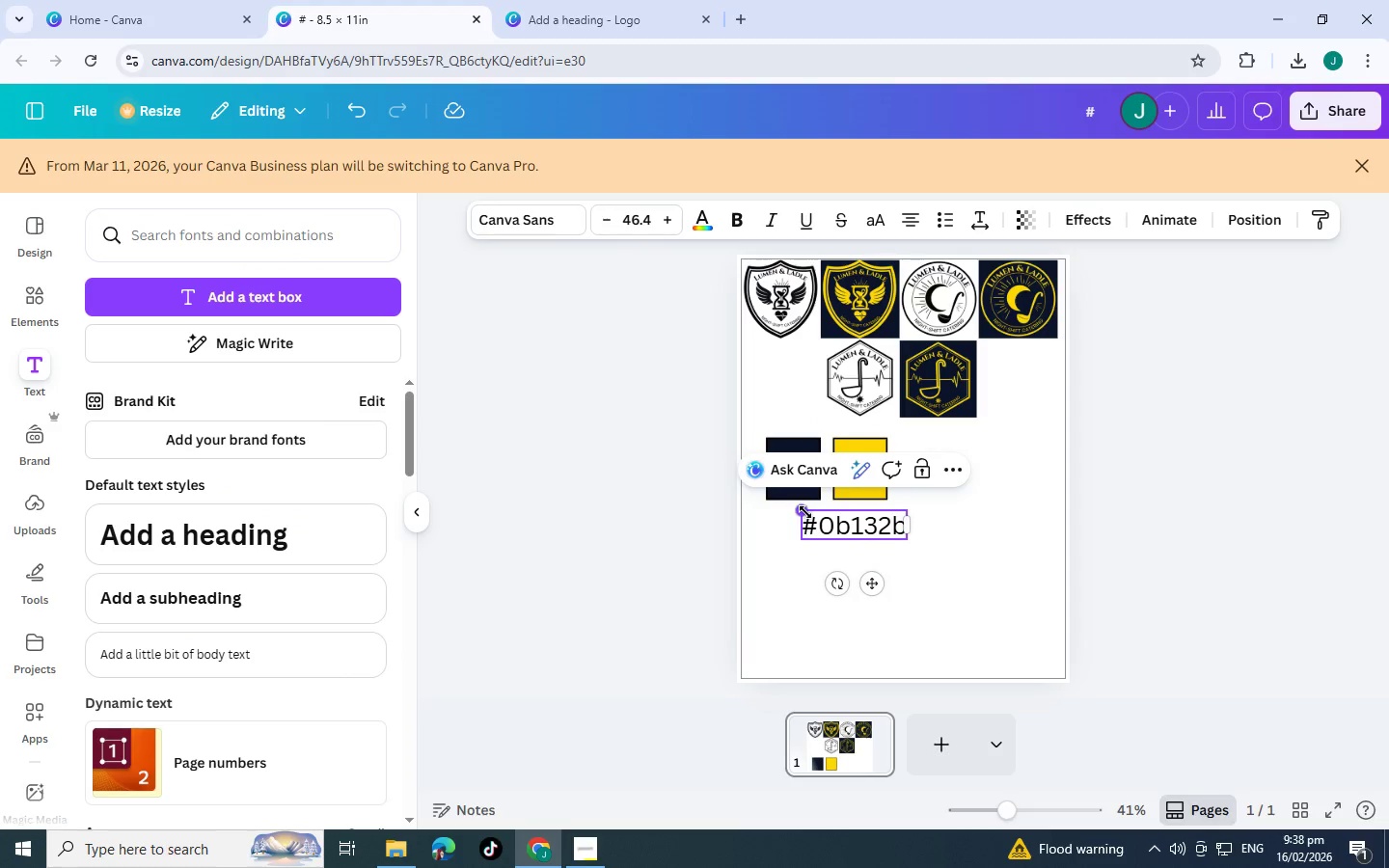 
left_click_drag(start_coordinate=[805, 512], to_coordinate=[810, 517])
 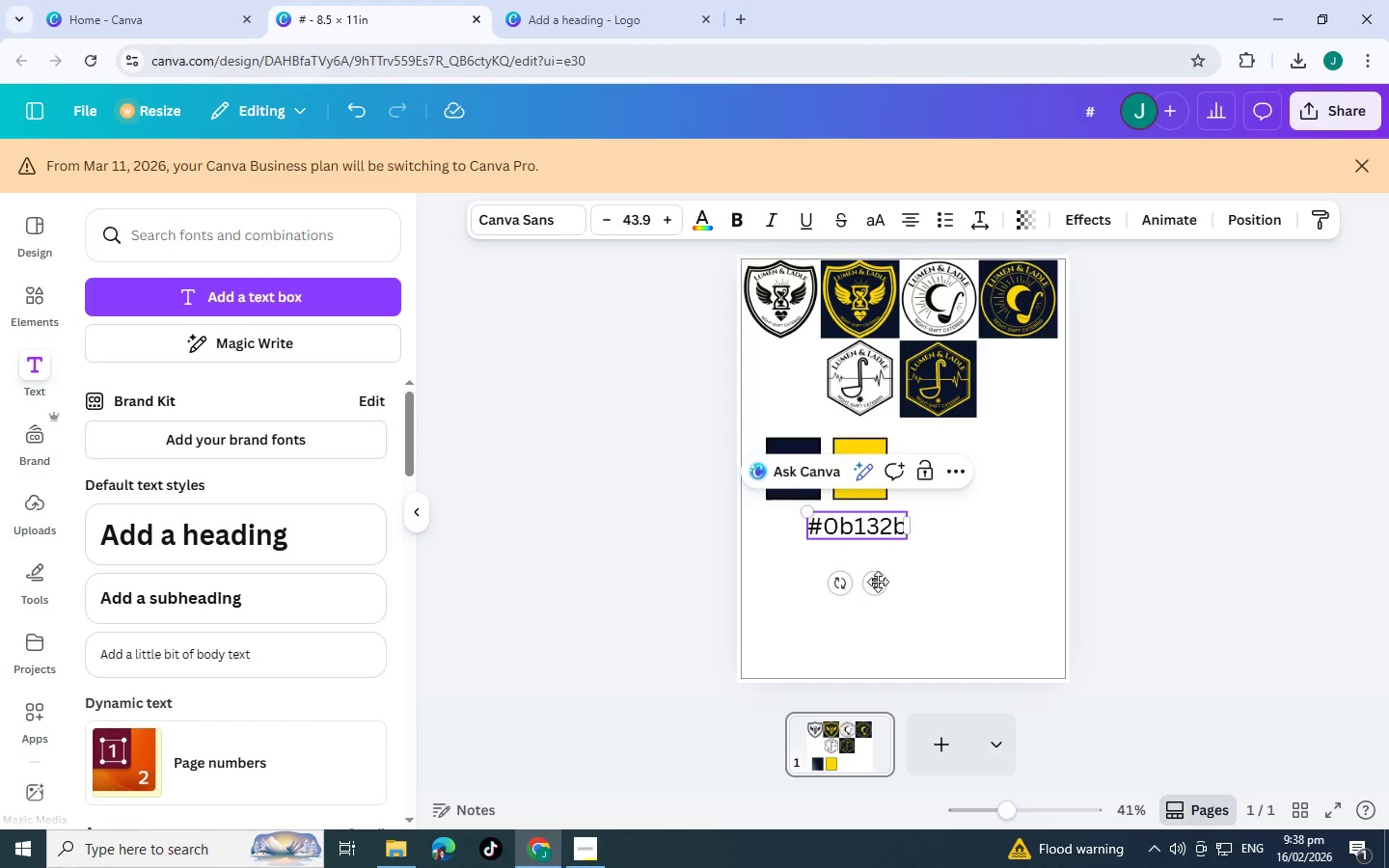 
left_click_drag(start_coordinate=[878, 582], to_coordinate=[828, 579])
 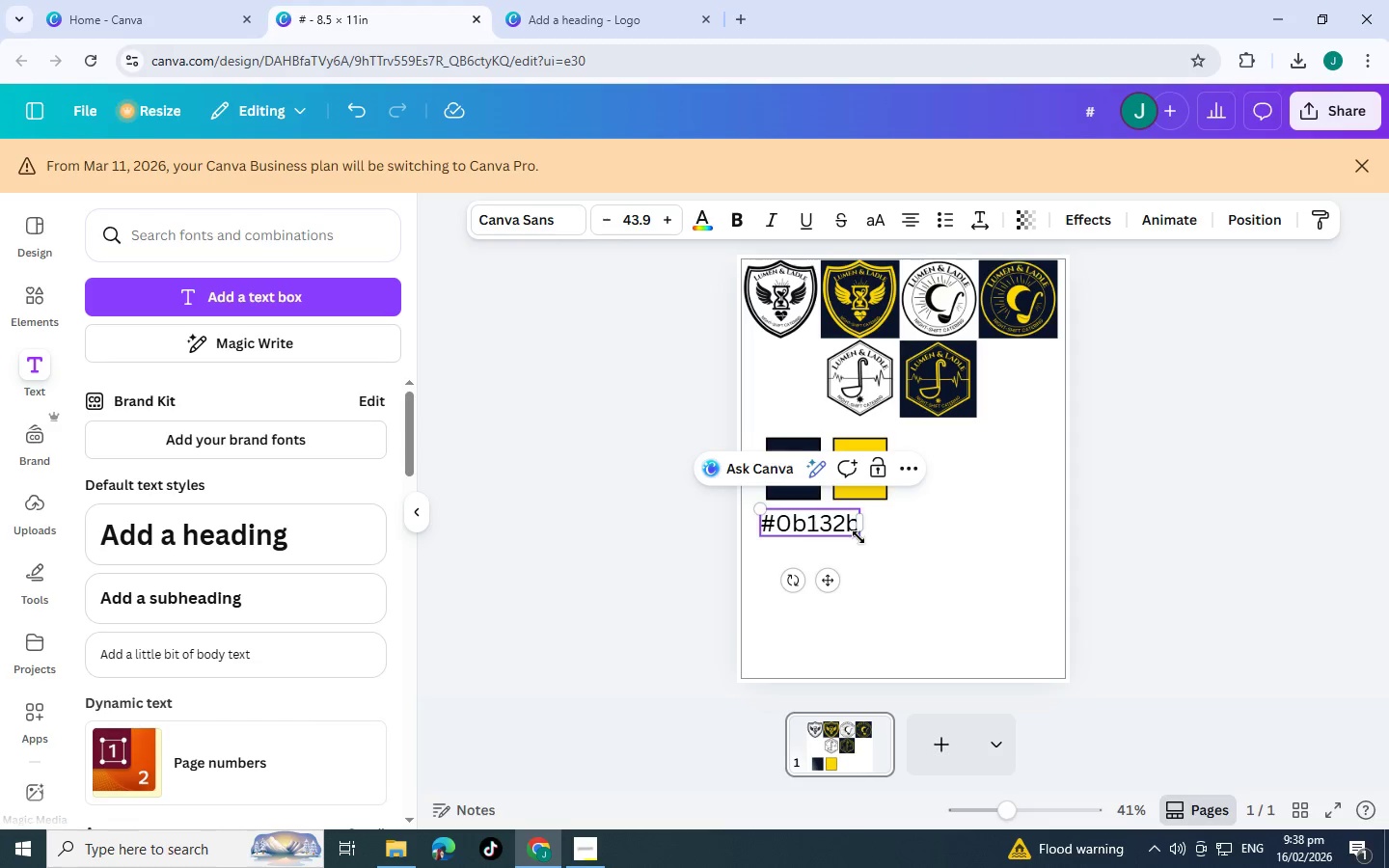 
left_click_drag(start_coordinate=[860, 537], to_coordinate=[815, 528])
 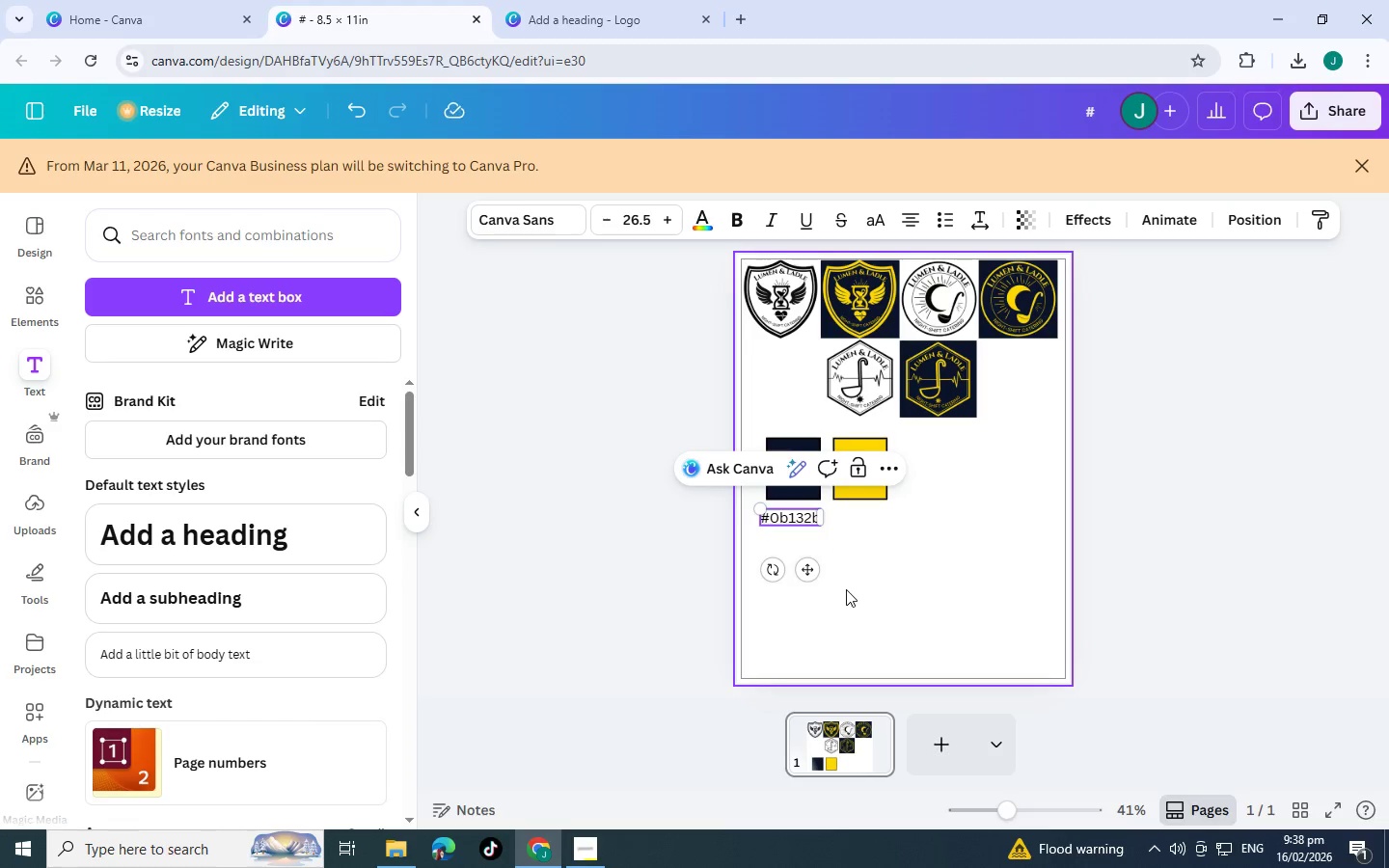 
left_click([846, 589])
 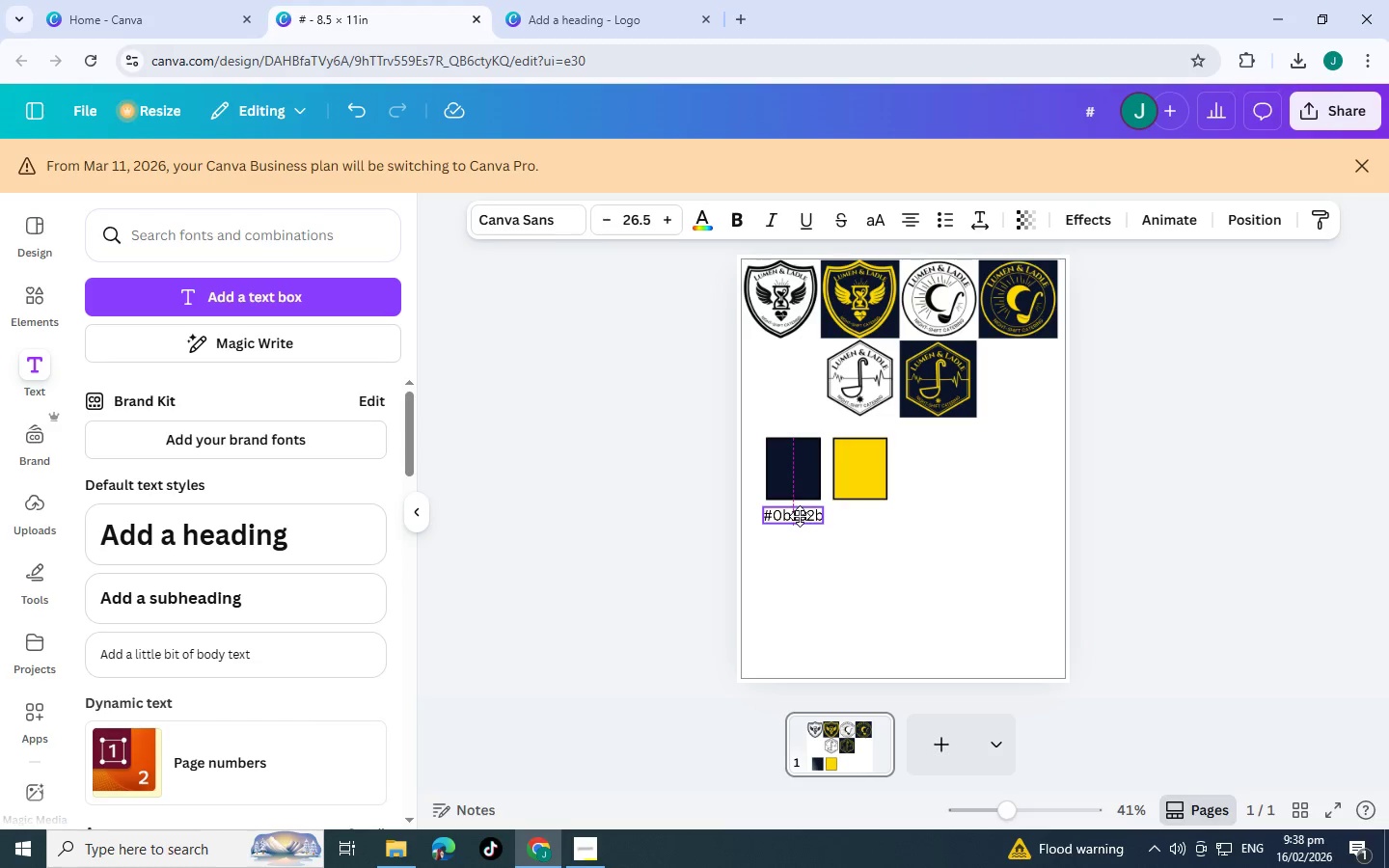 
key(Control+C)
 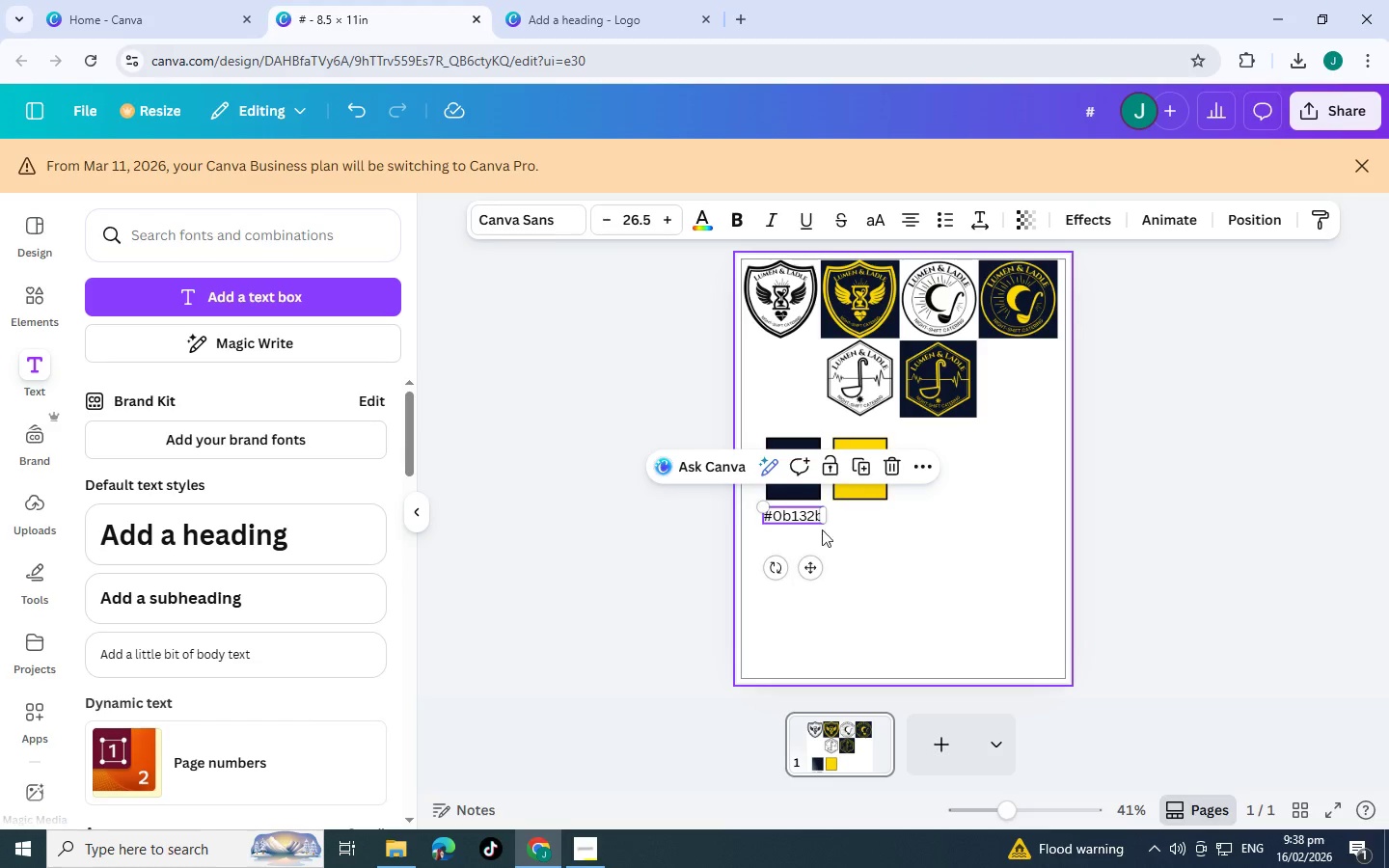 
key(Control+V)
 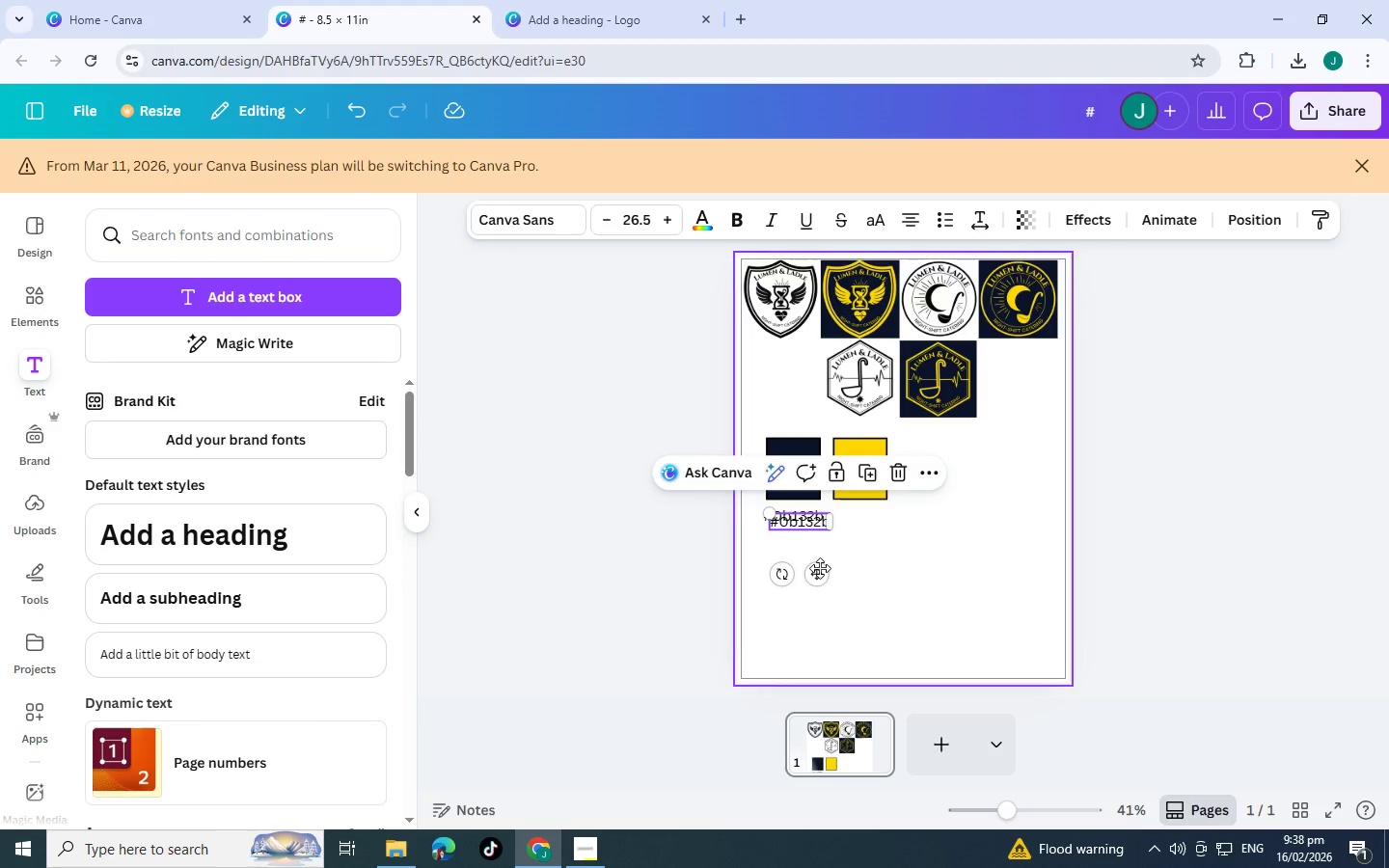 
left_click_drag(start_coordinate=[820, 568], to_coordinate=[885, 562])
 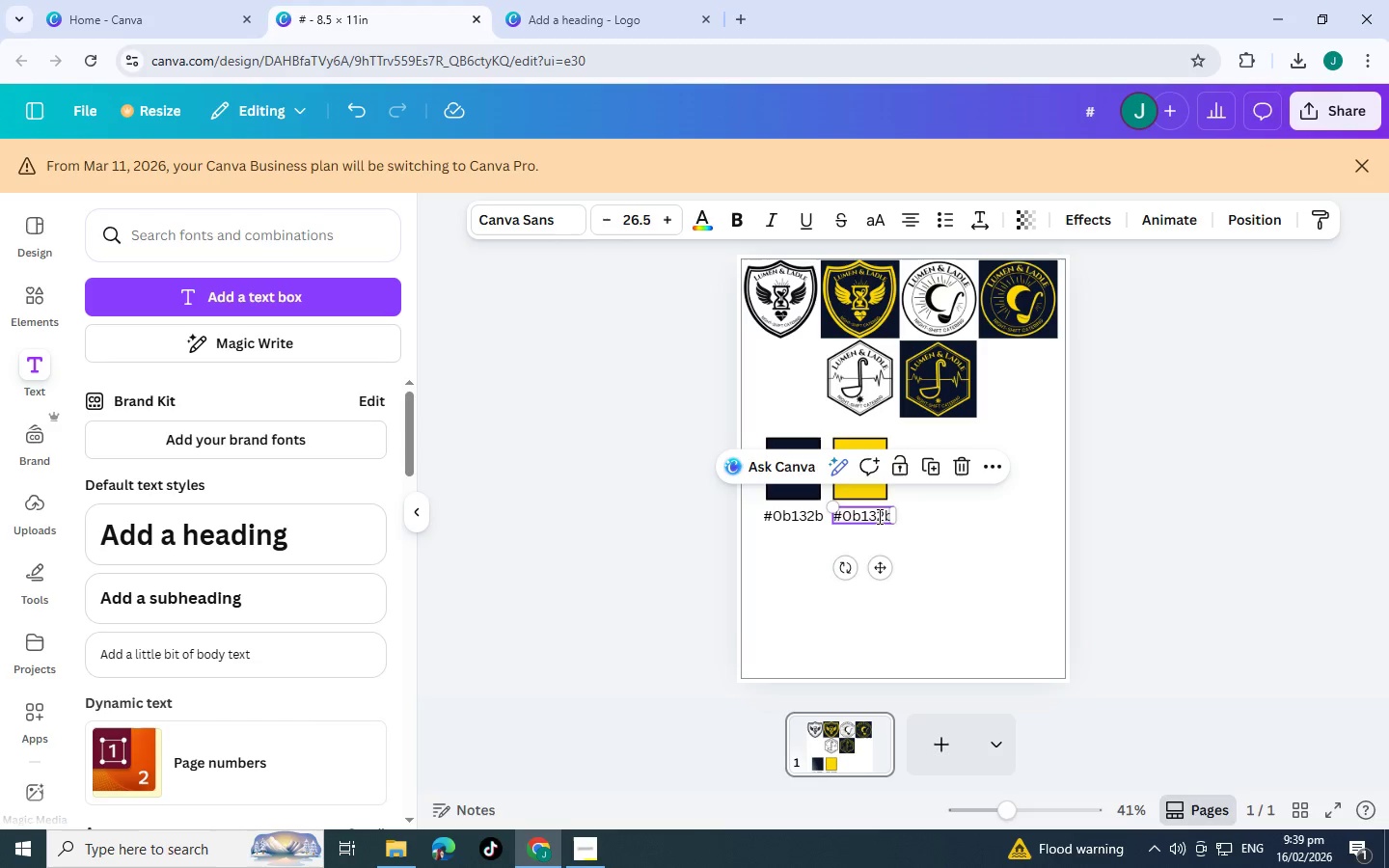 
double_click([878, 516])
 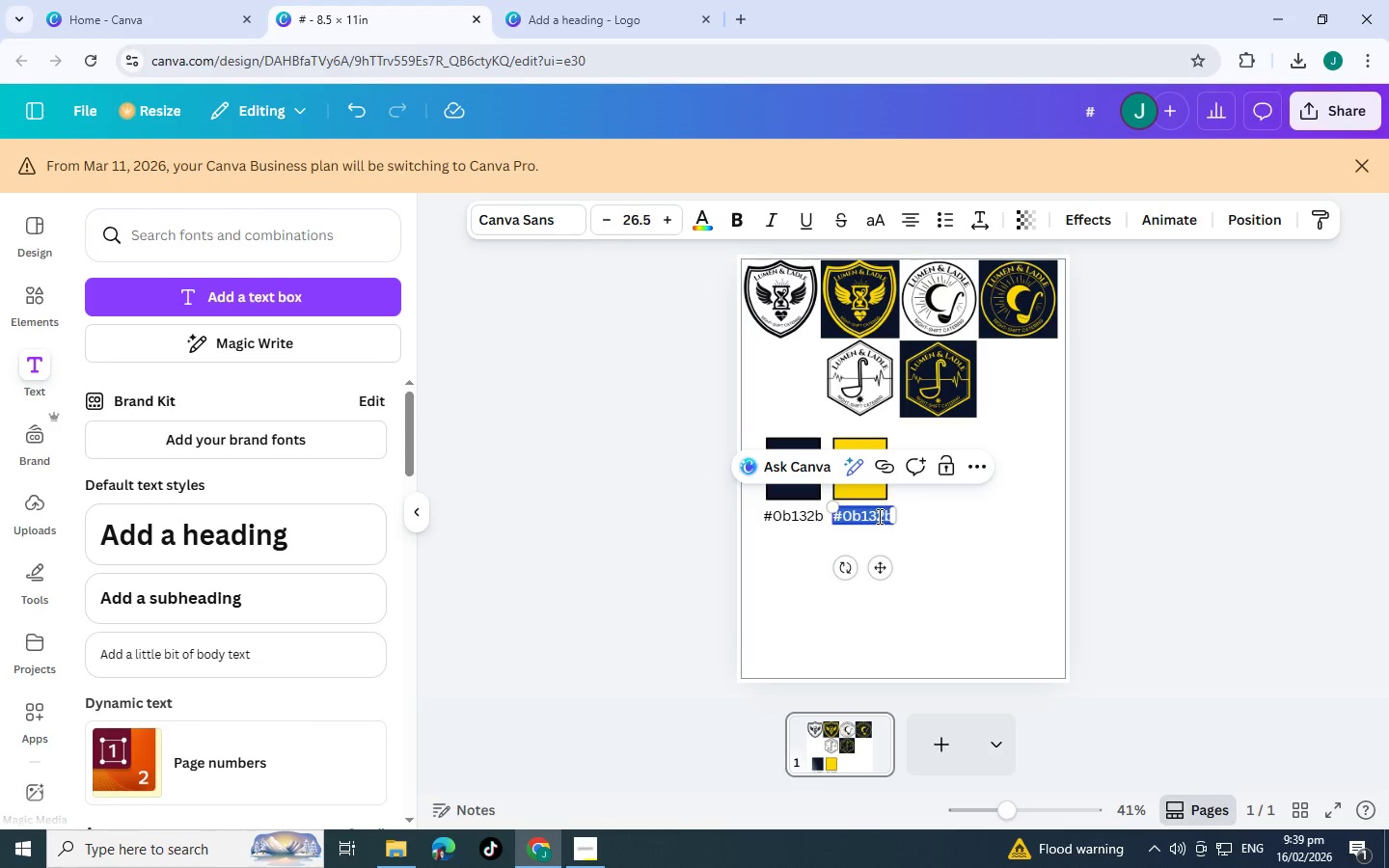 
triple_click([878, 516])
 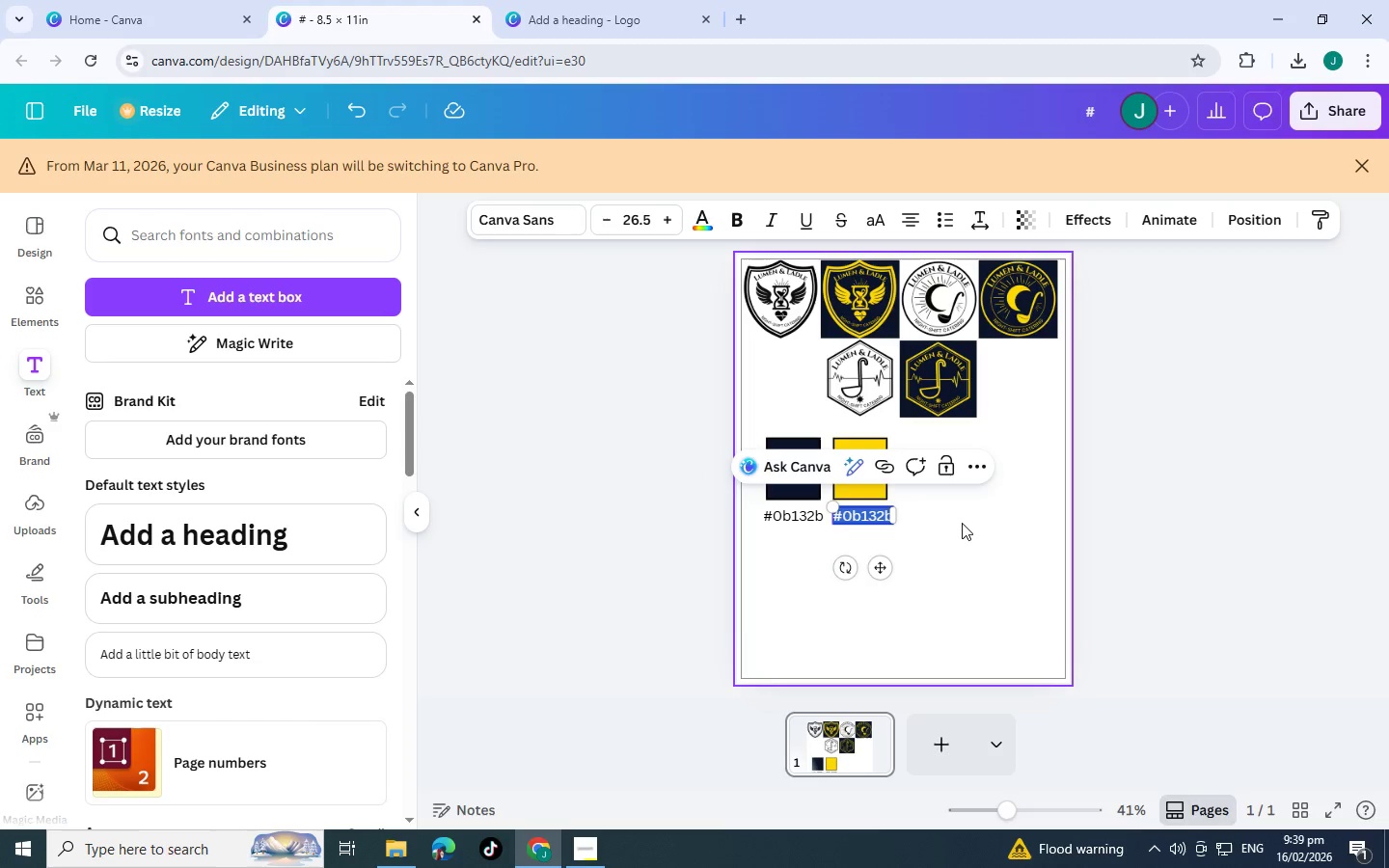 
left_click([940, 525])
 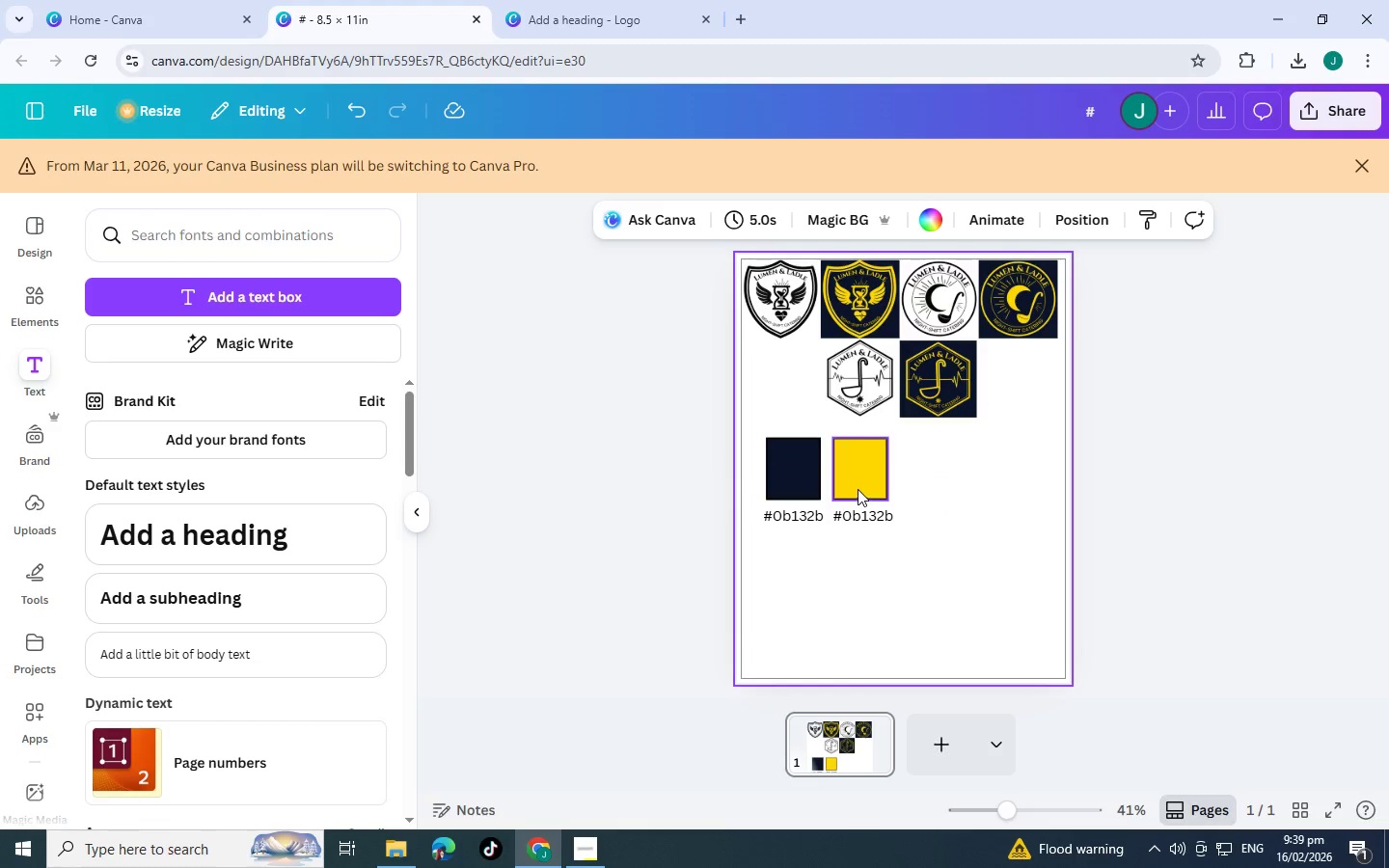 
left_click([858, 489])
 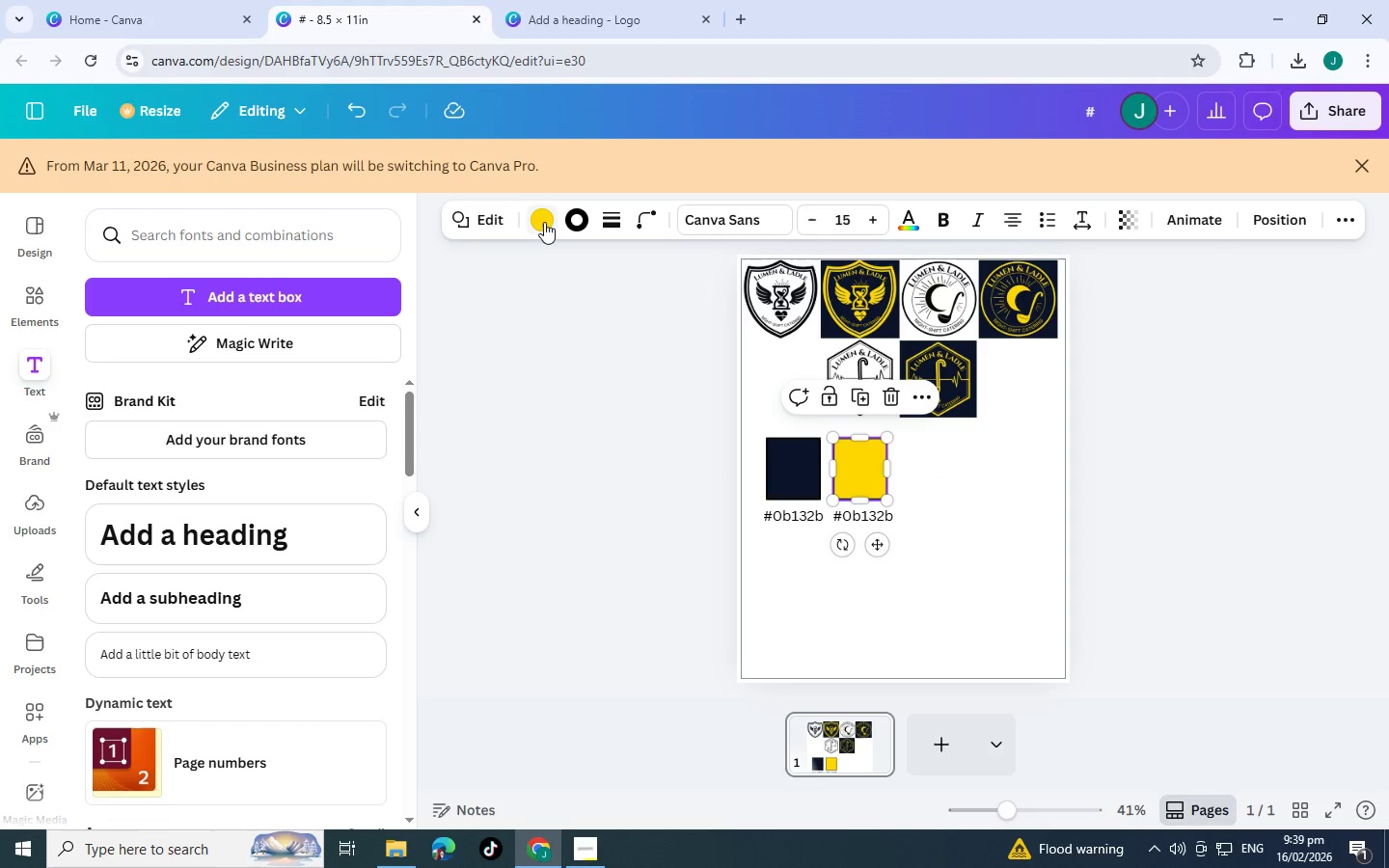 
left_click([543, 221])
 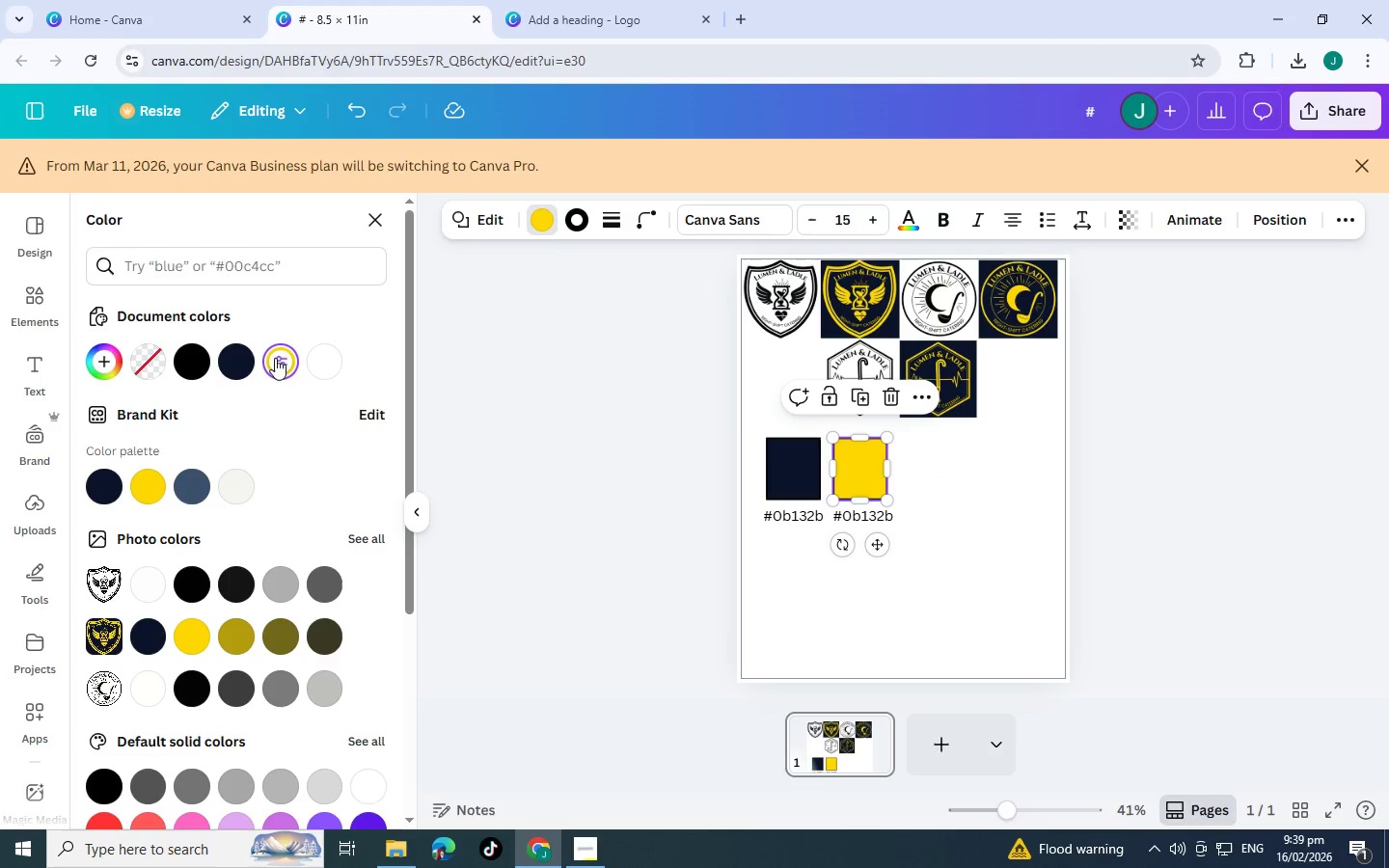 
left_click([275, 358])
 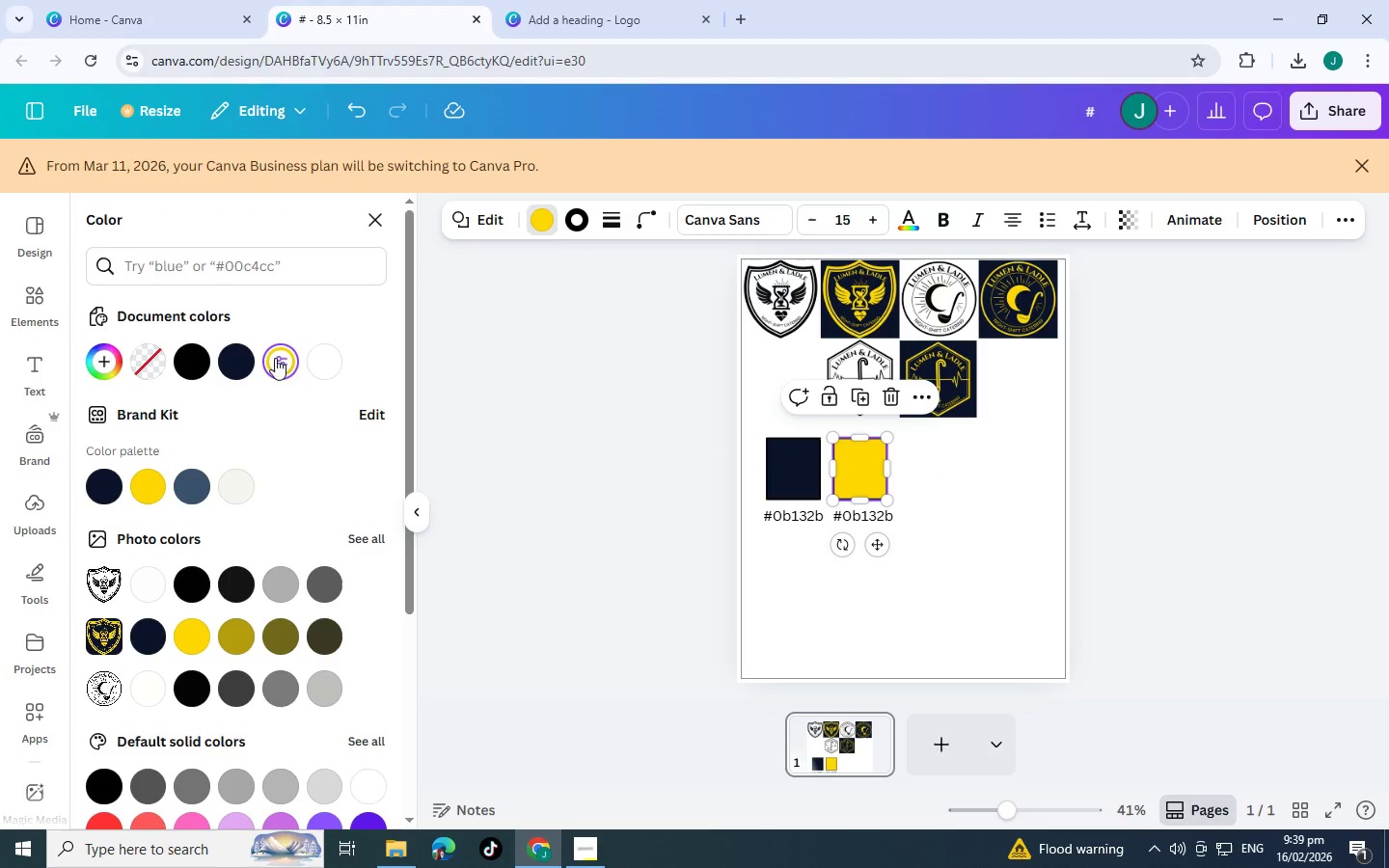 
left_click([275, 358])
 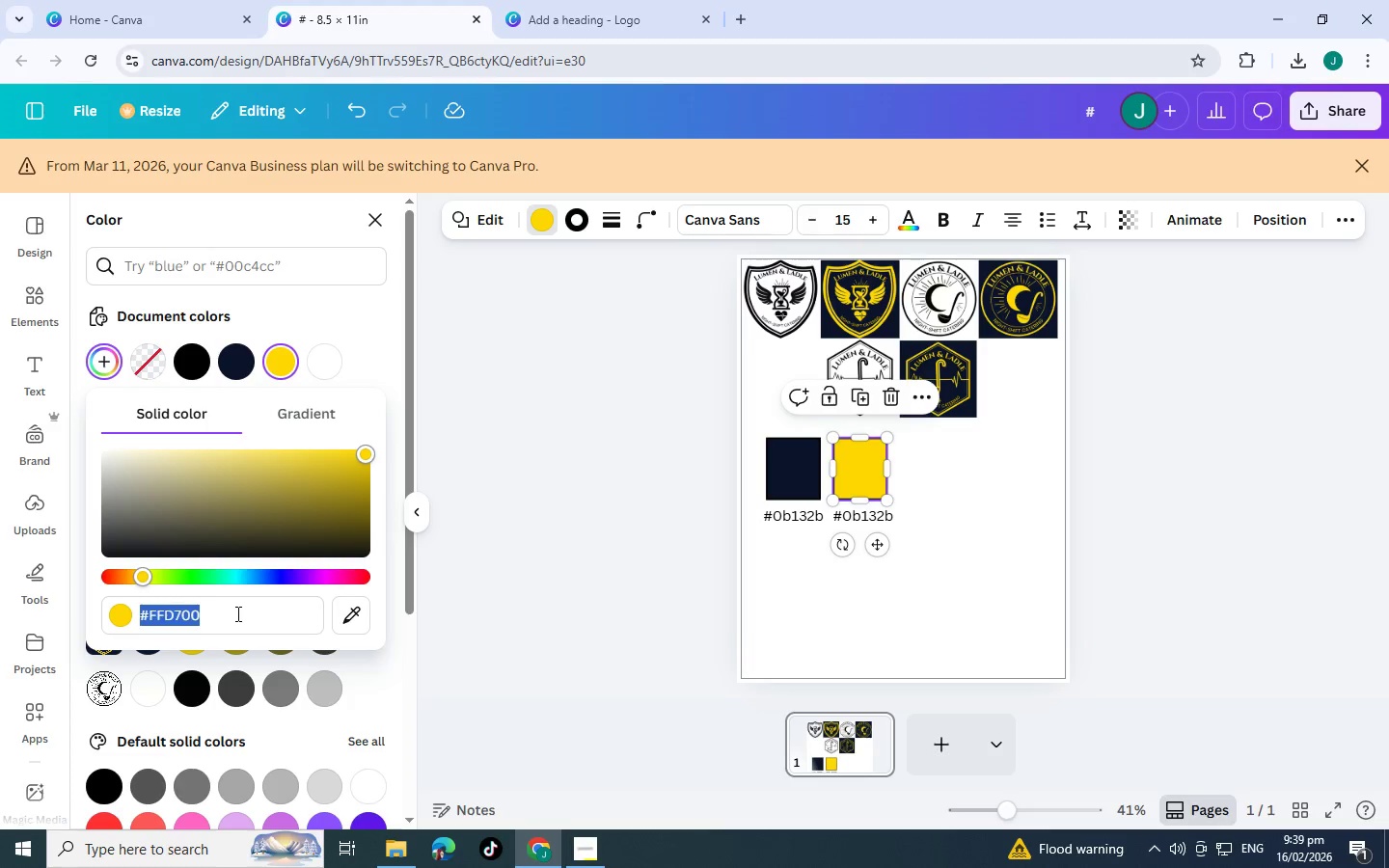 
double_click([236, 613])
 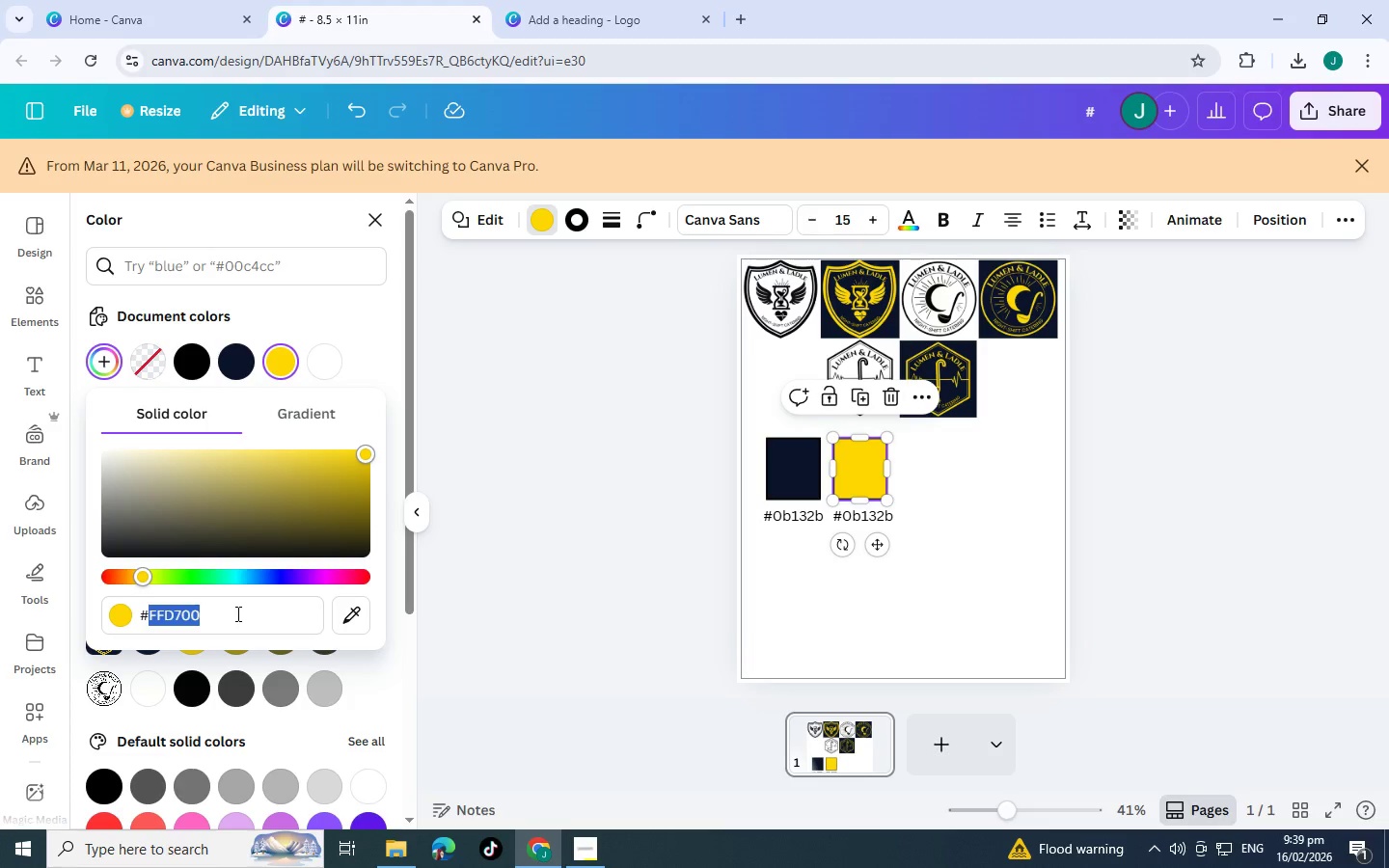 
key(Control+C)
 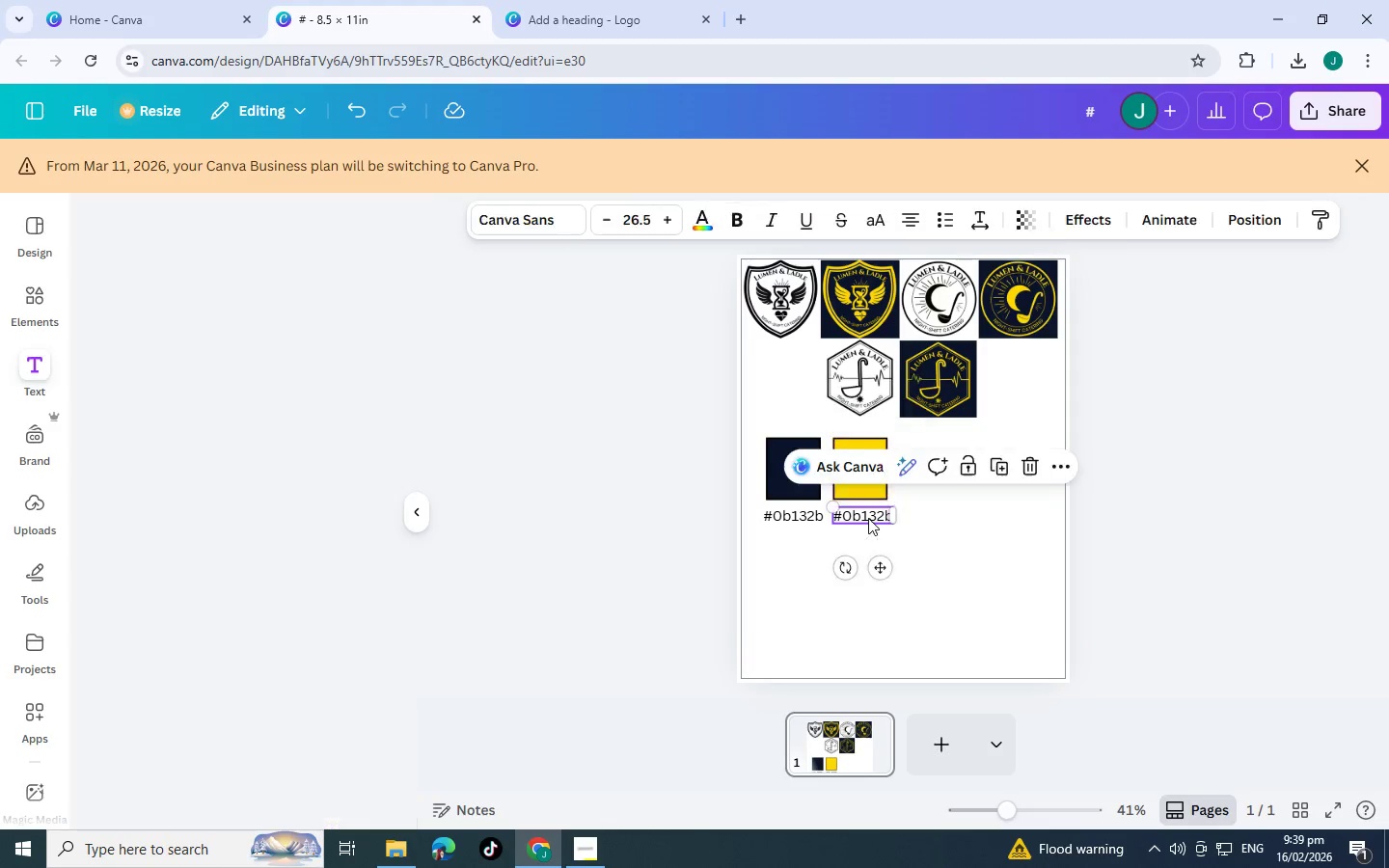 
double_click([868, 518])
 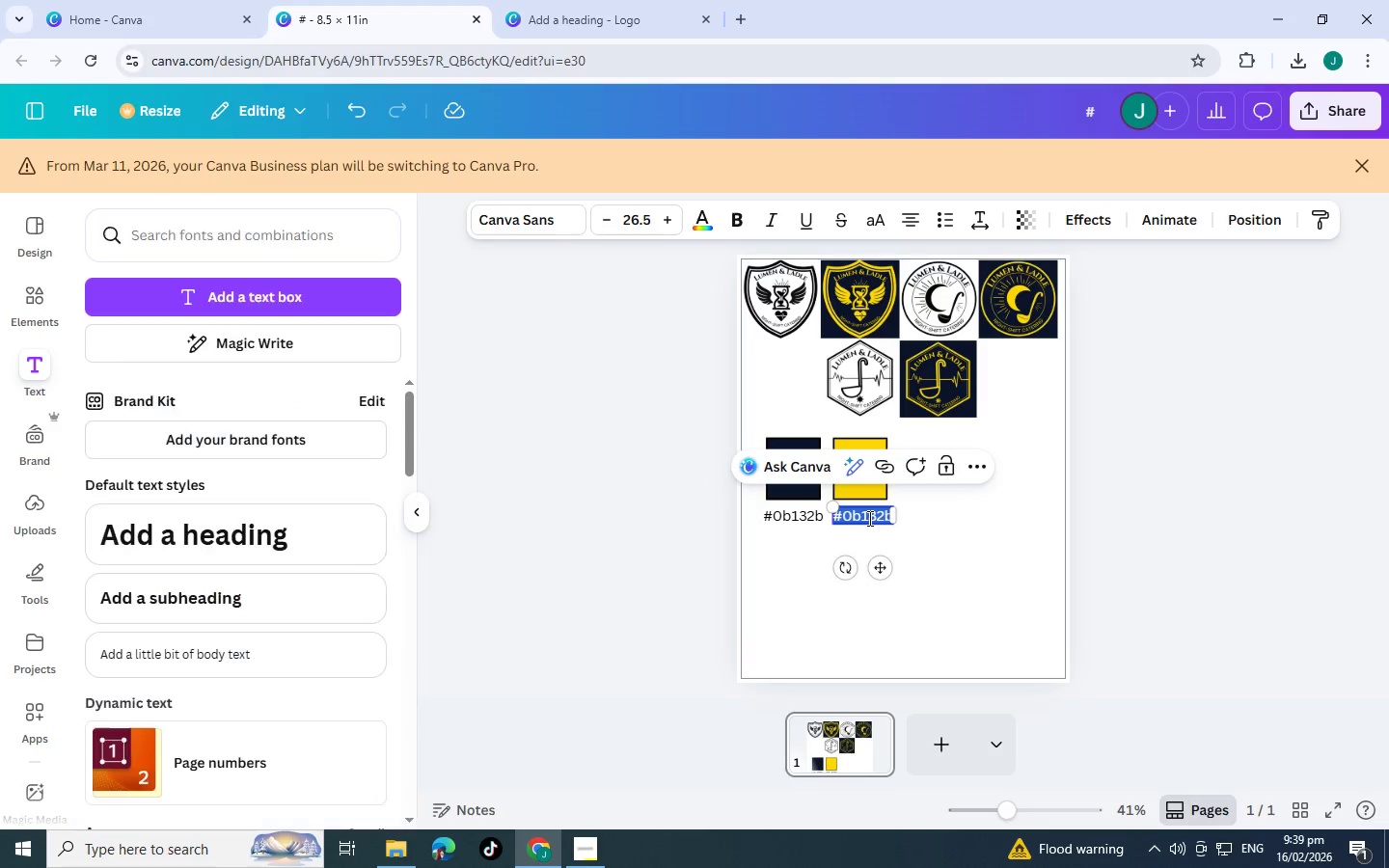 
triple_click([868, 518])
 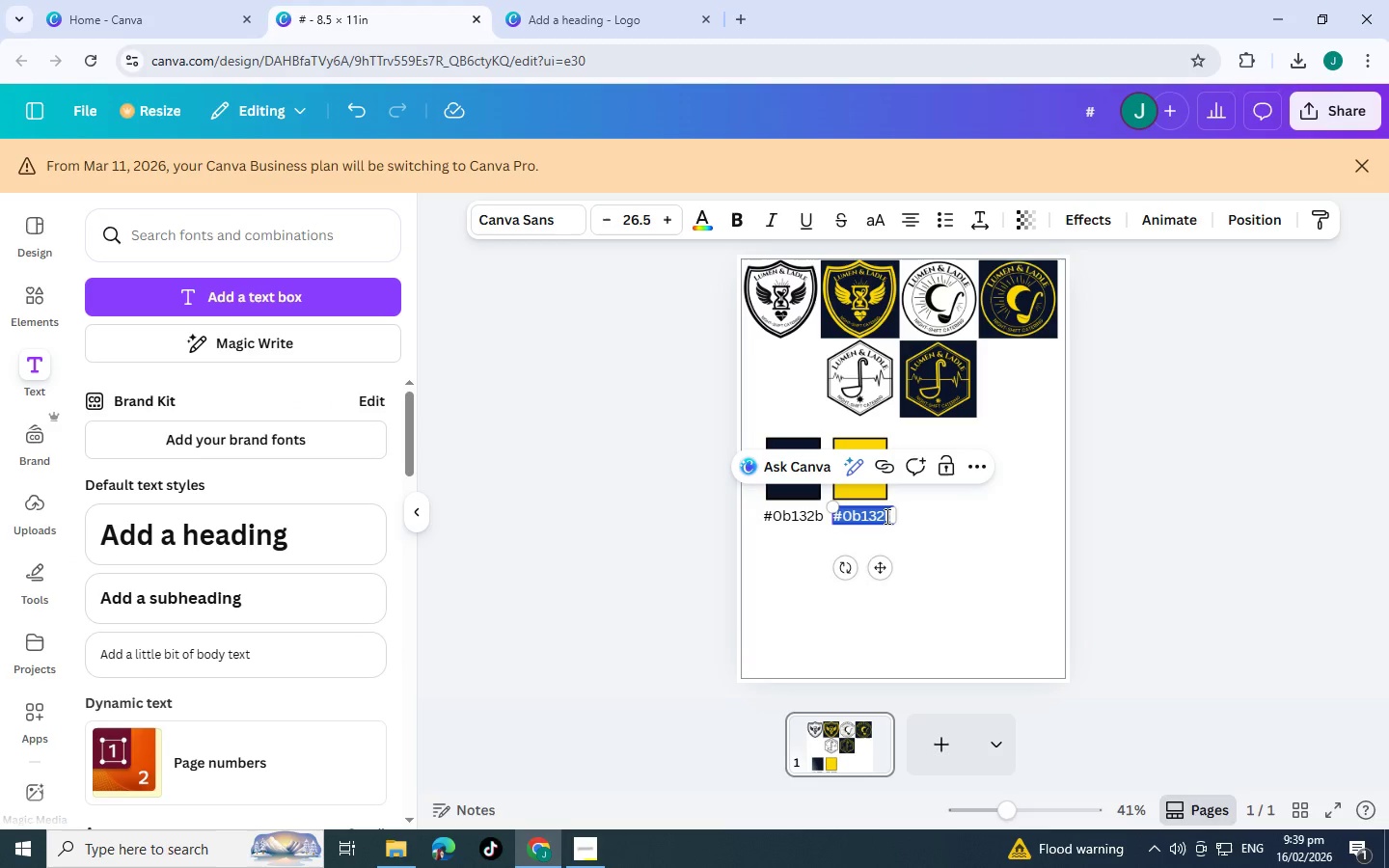 
left_click([885, 516])
 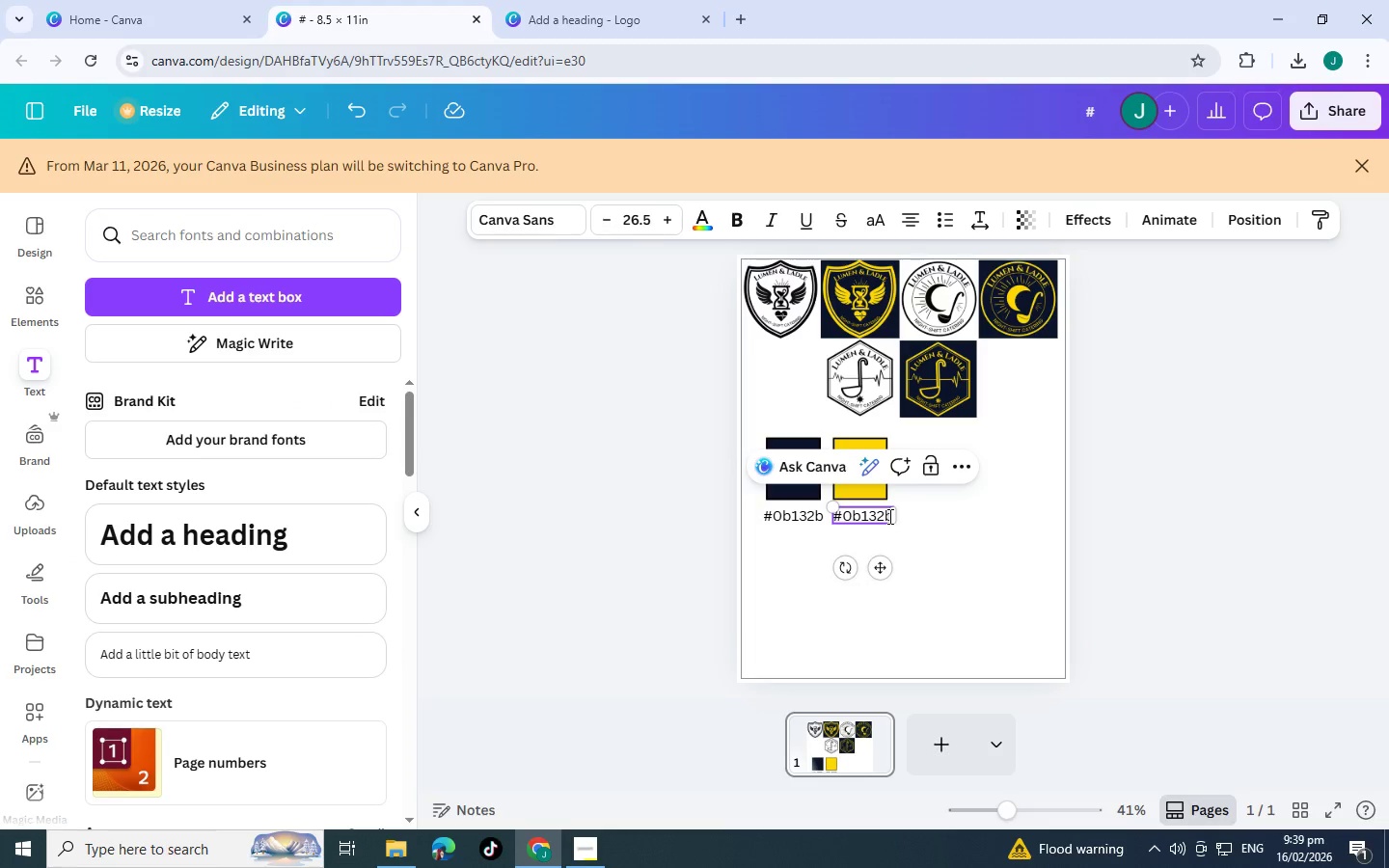 
left_click_drag(start_coordinate=[888, 516], to_coordinate=[844, 516])
 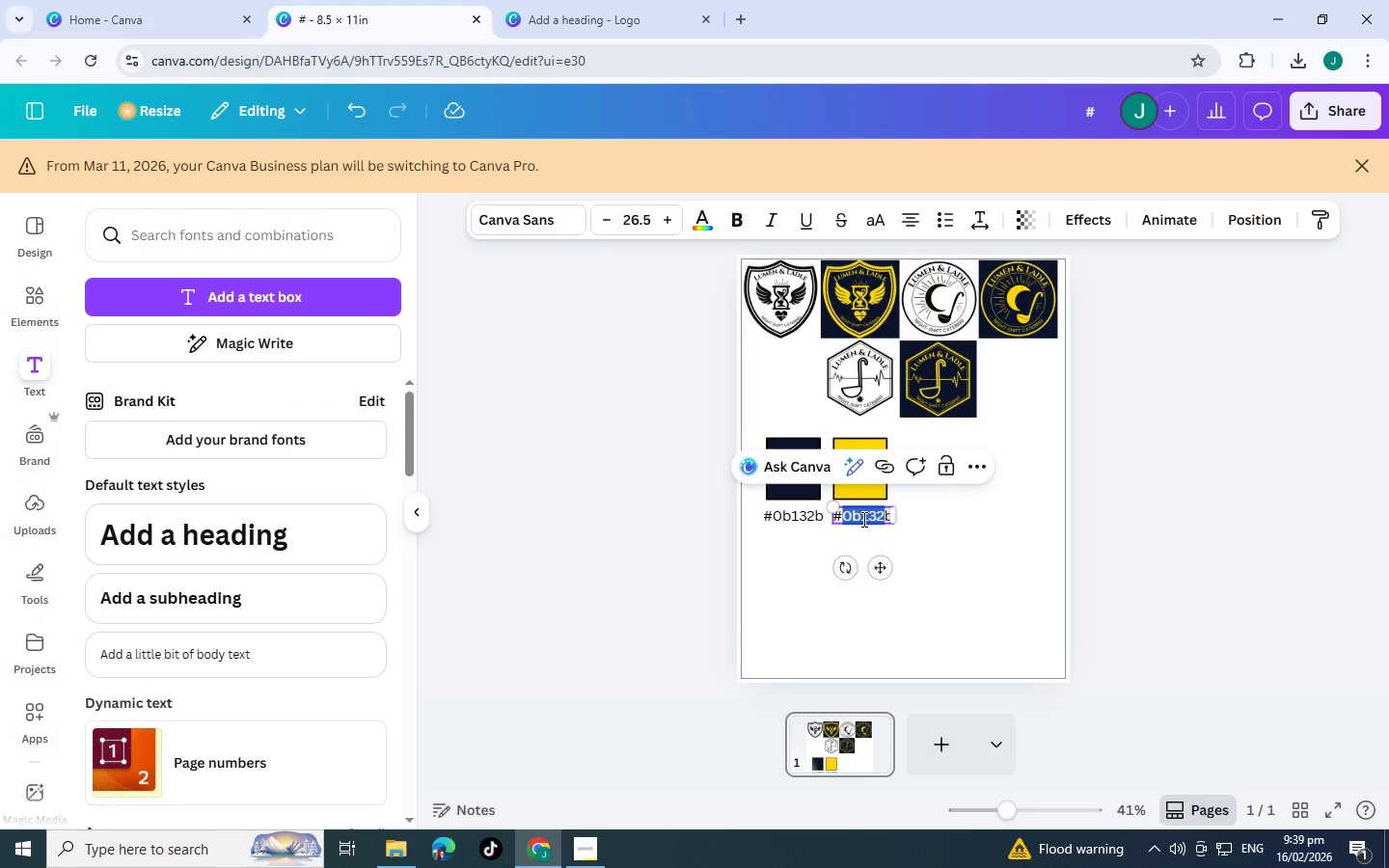 
key(Control+V)
 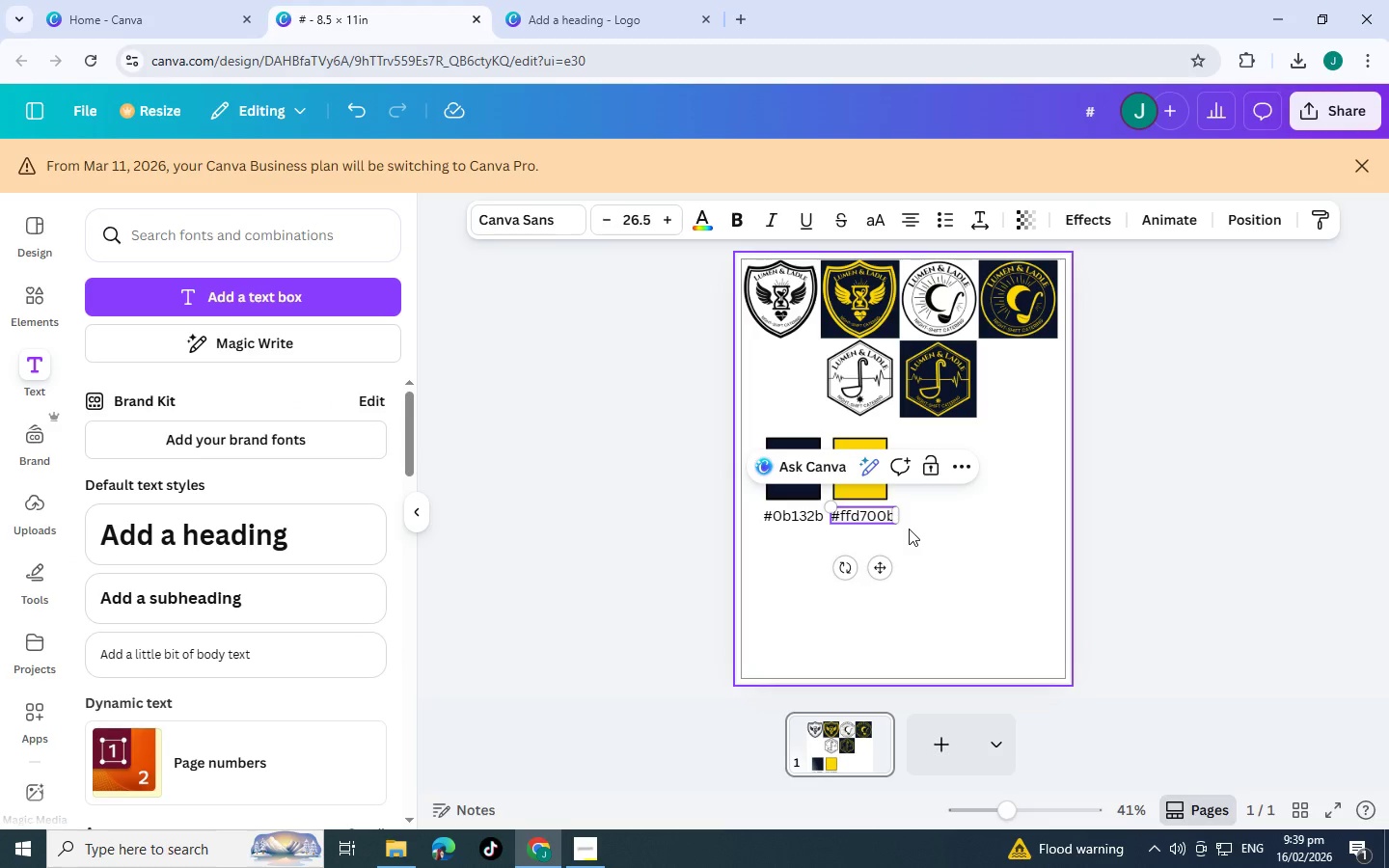 
key(ArrowRight)
 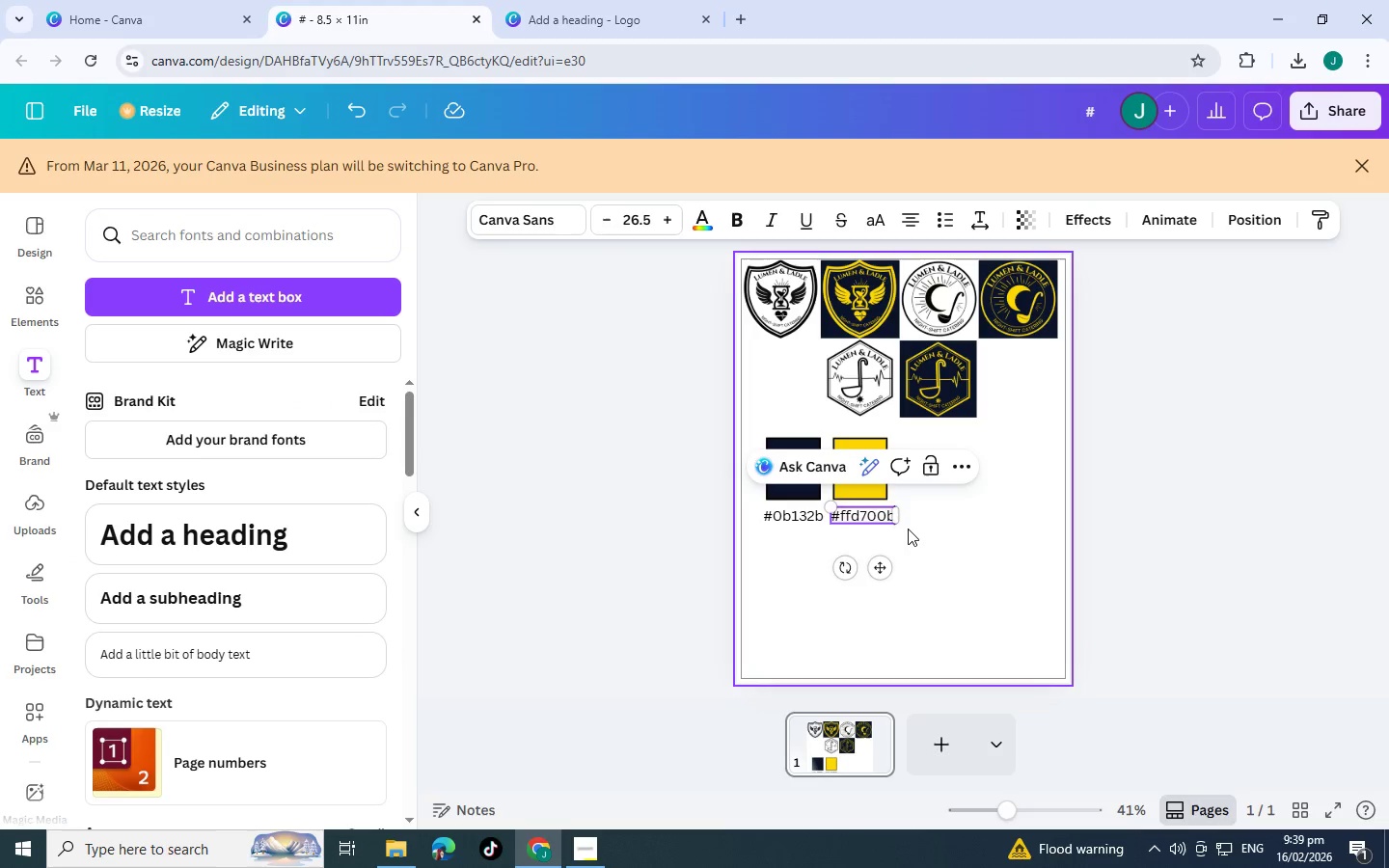 
key(Backspace)
 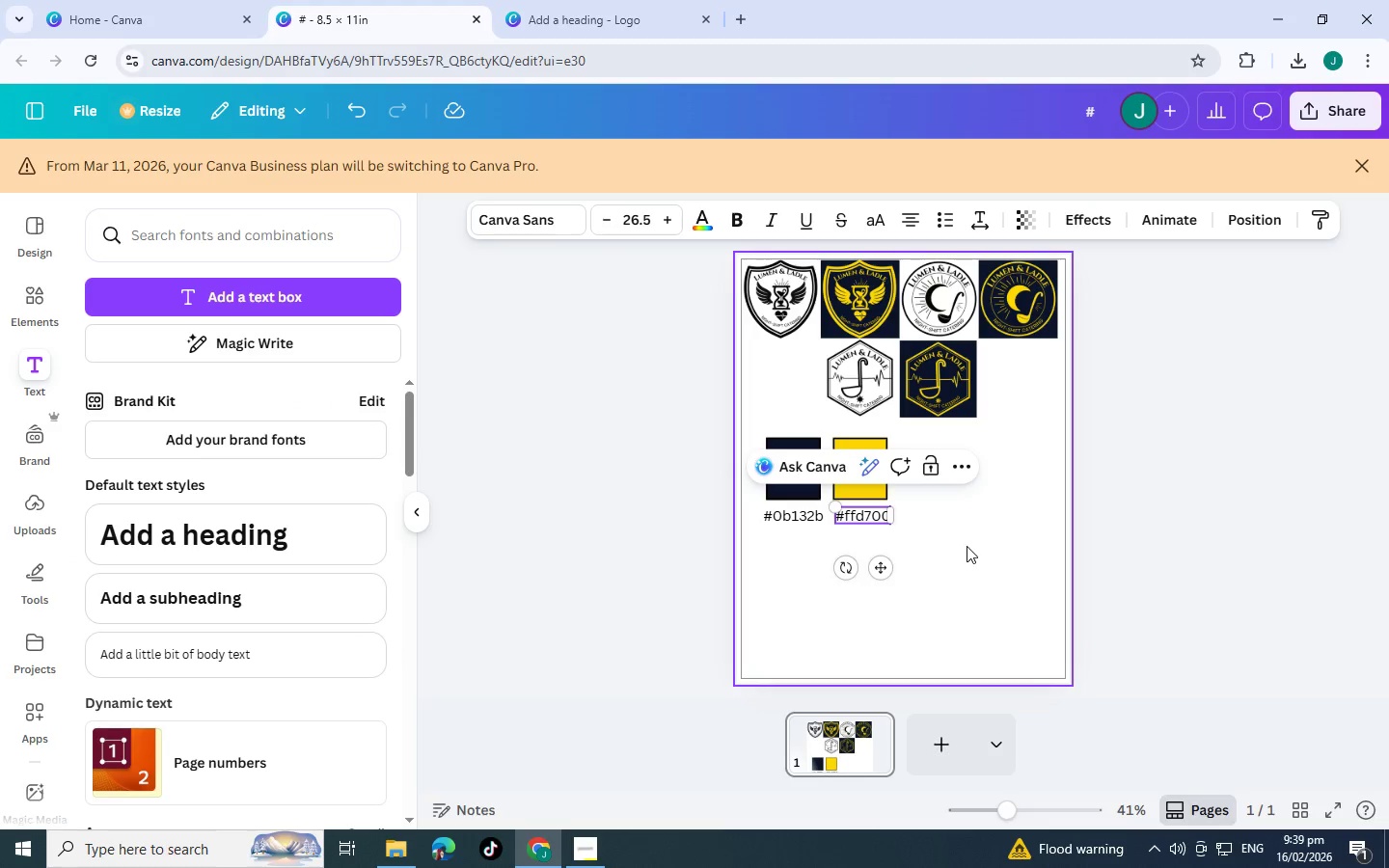 
left_click([967, 546])
 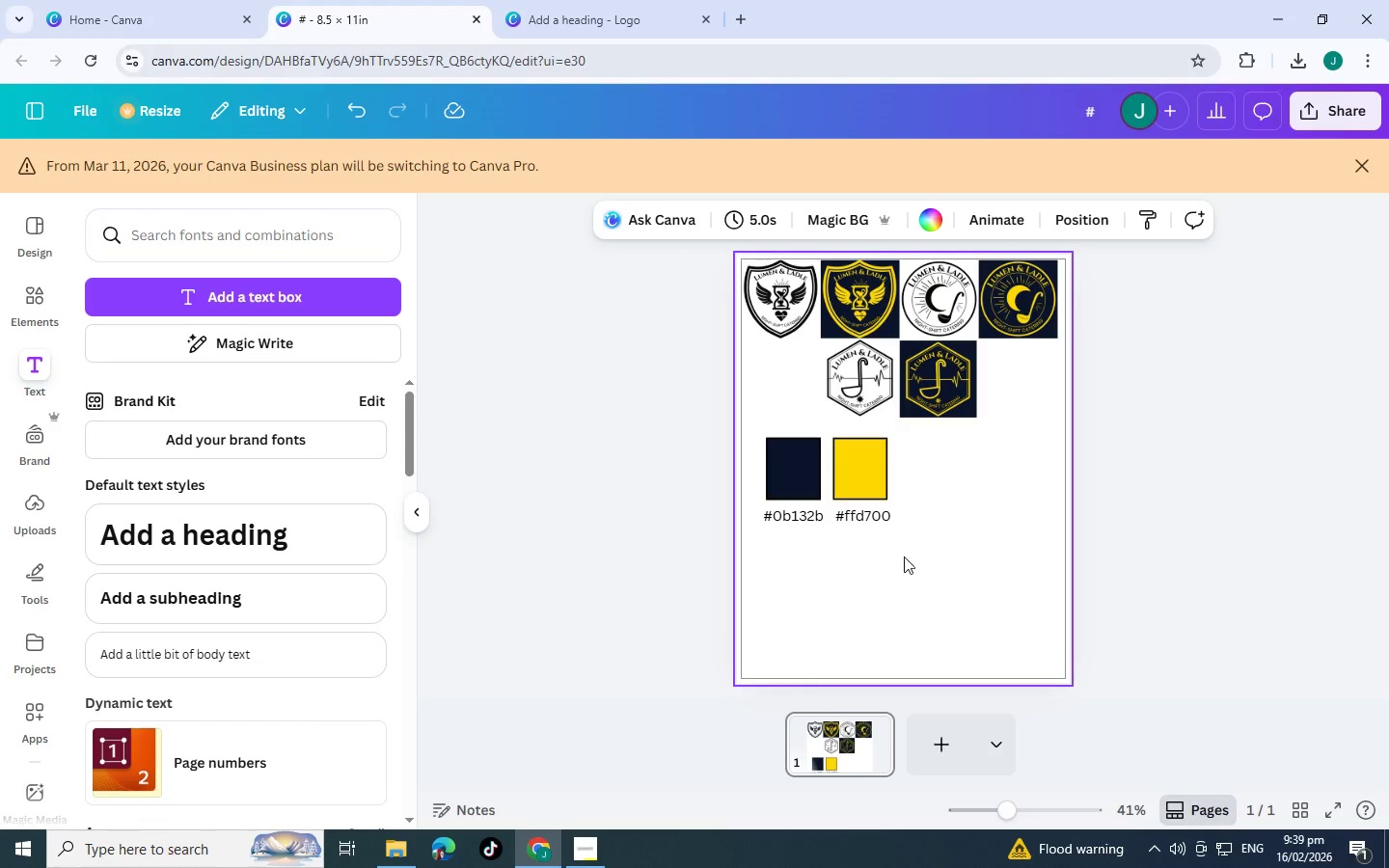 
wait(14.61)
 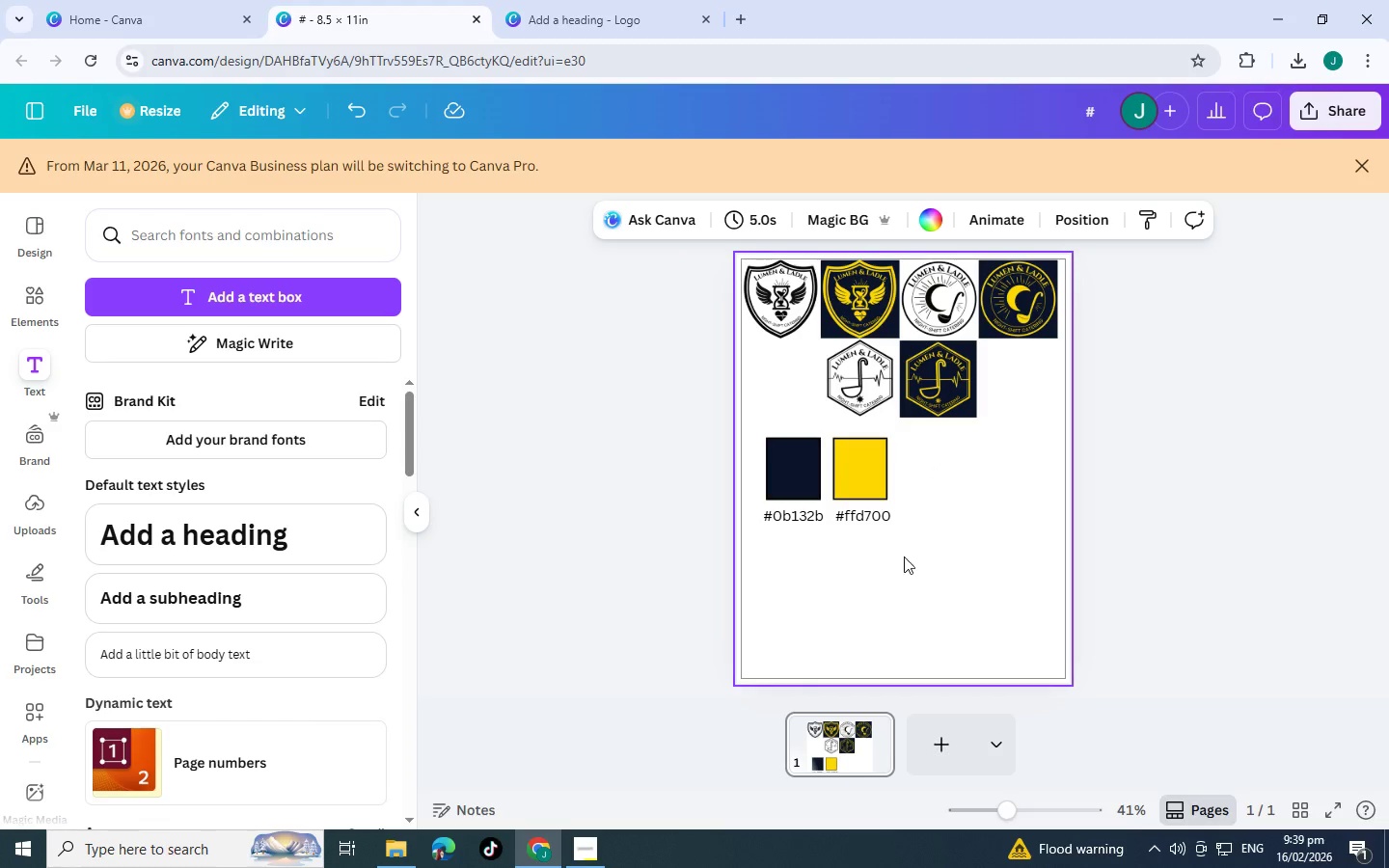 
scroll: coordinate [833, 557], scroll_direction: up, amount: 1.0
 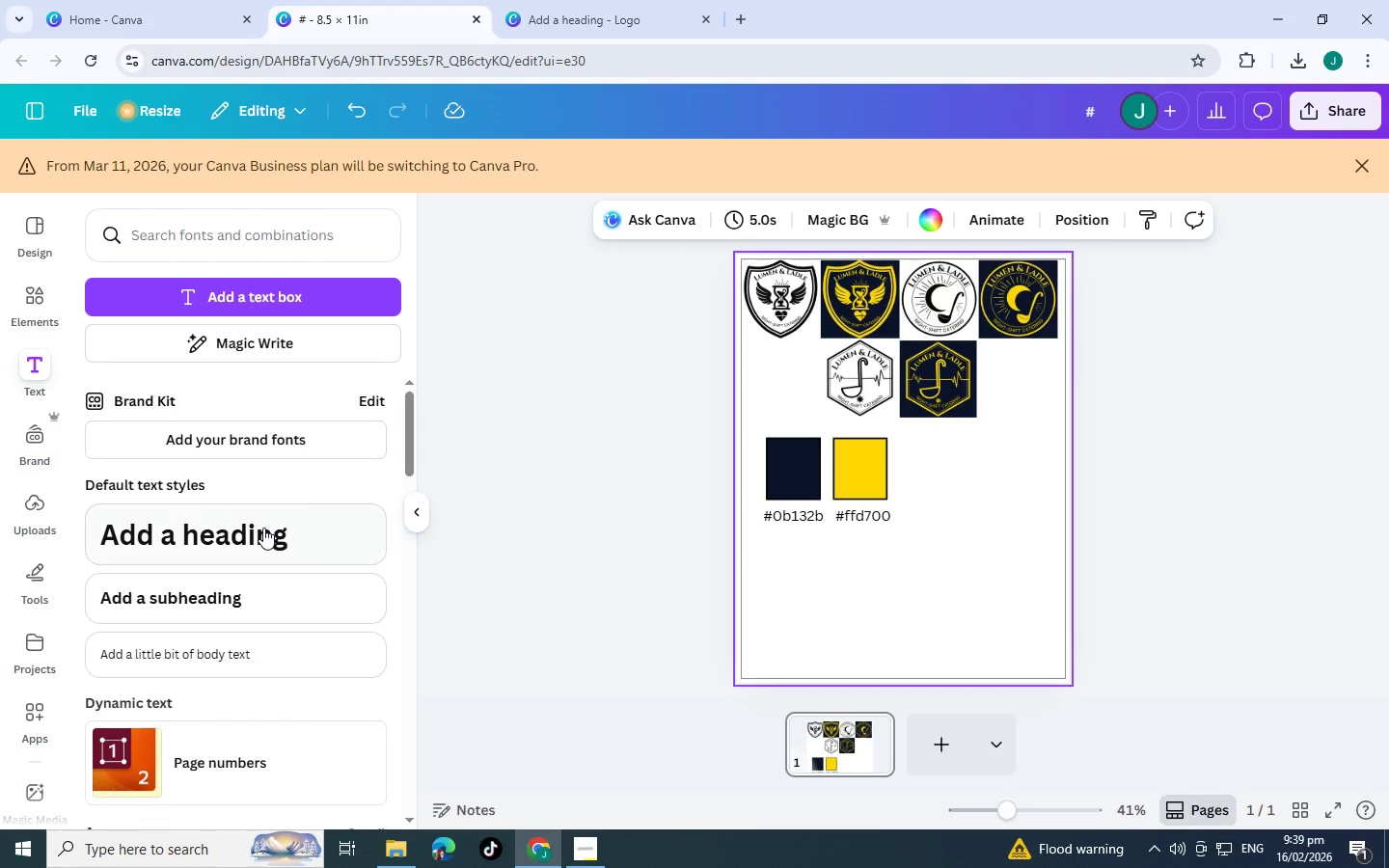 
left_click([263, 528])
 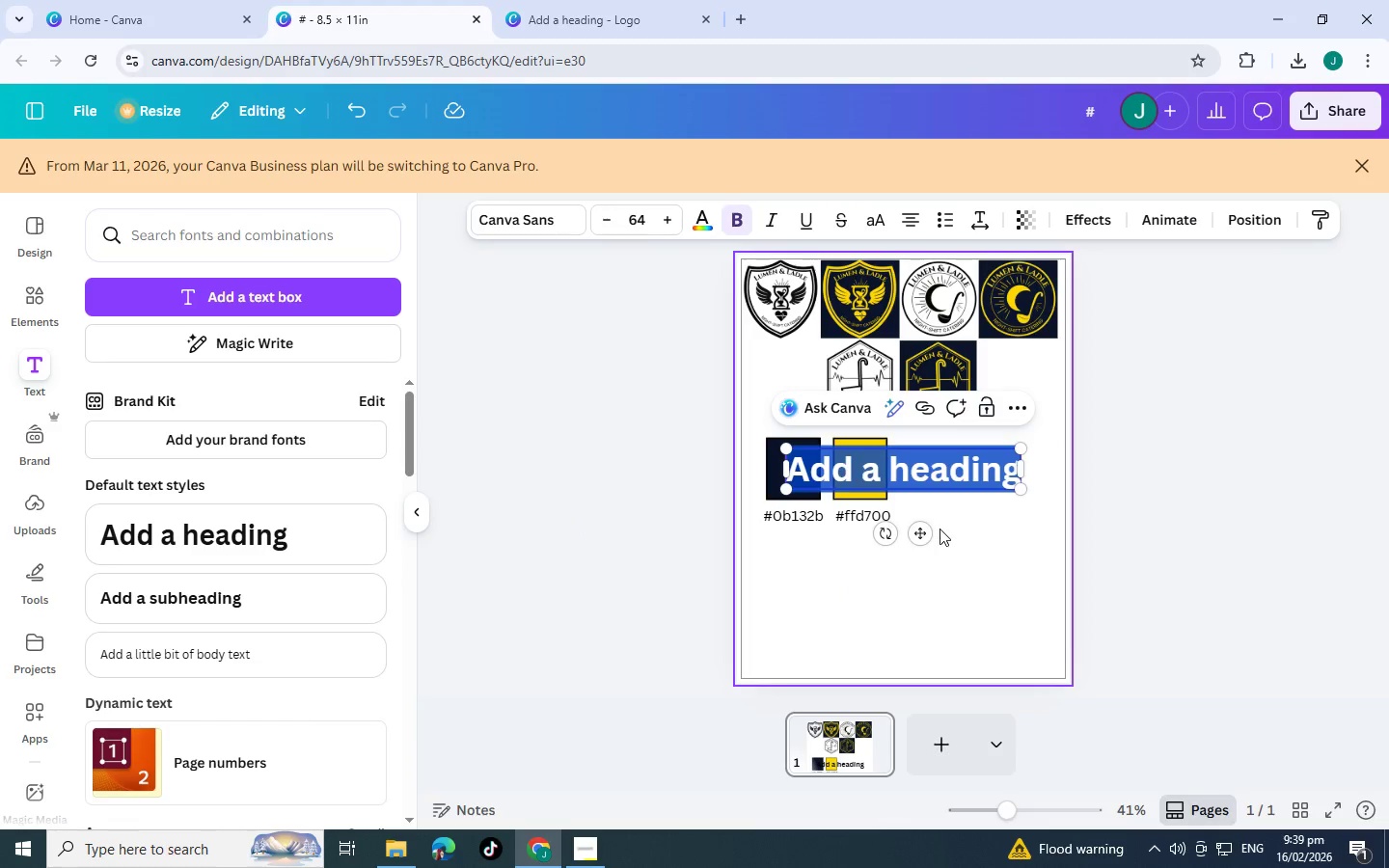 
left_click_drag(start_coordinate=[925, 532], to_coordinate=[904, 612])
 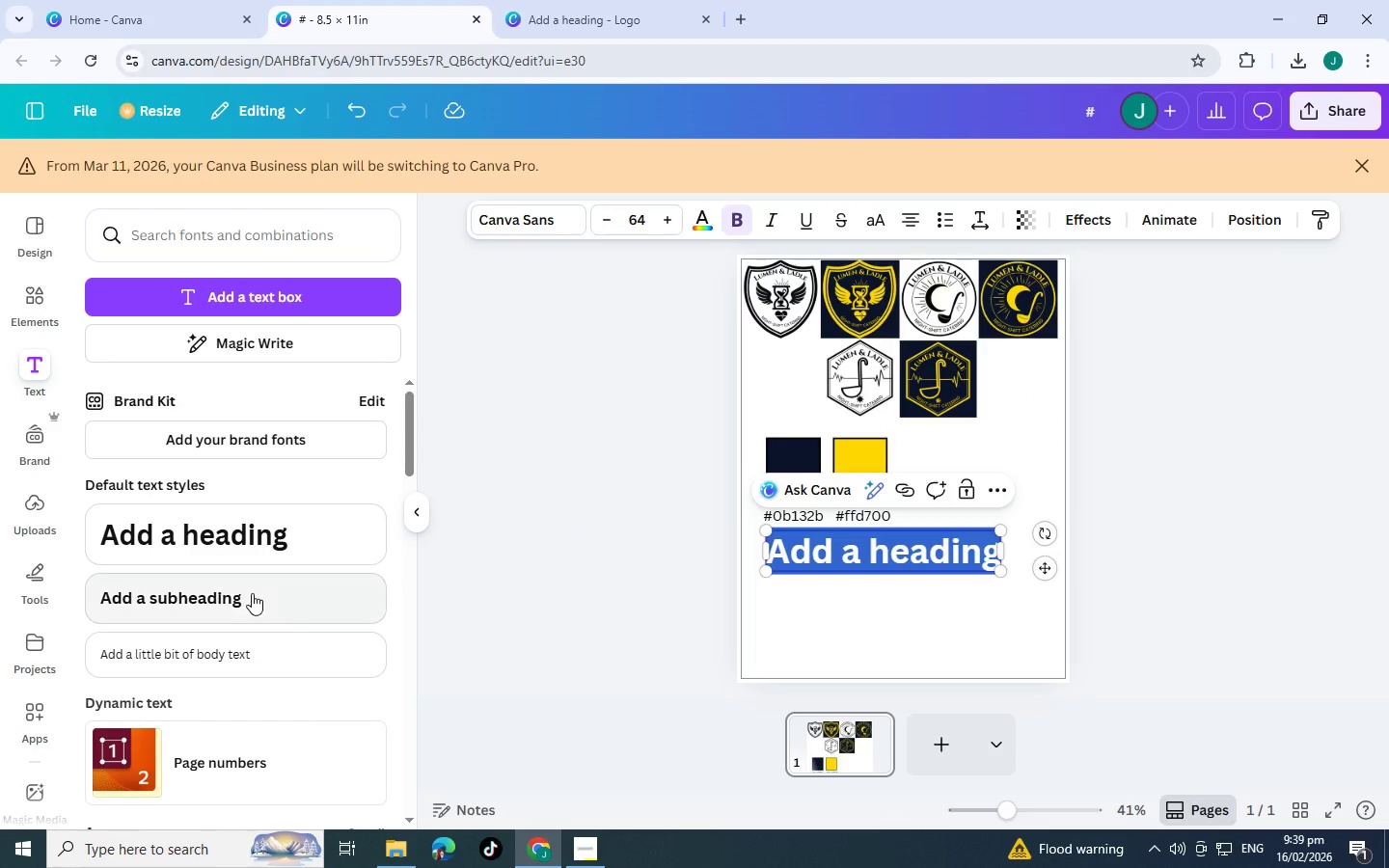 
left_click([252, 593])
 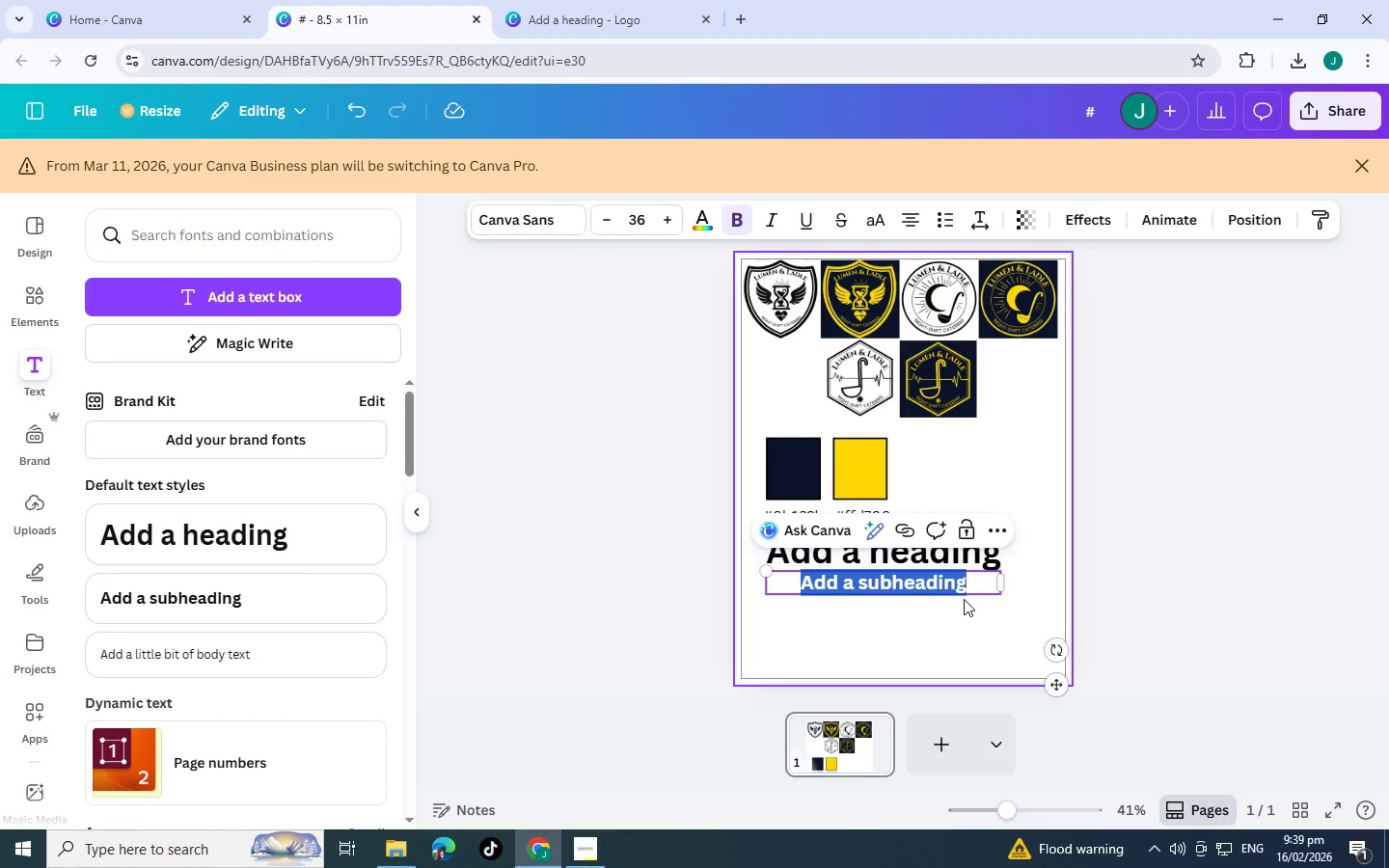 
left_click([964, 599])
 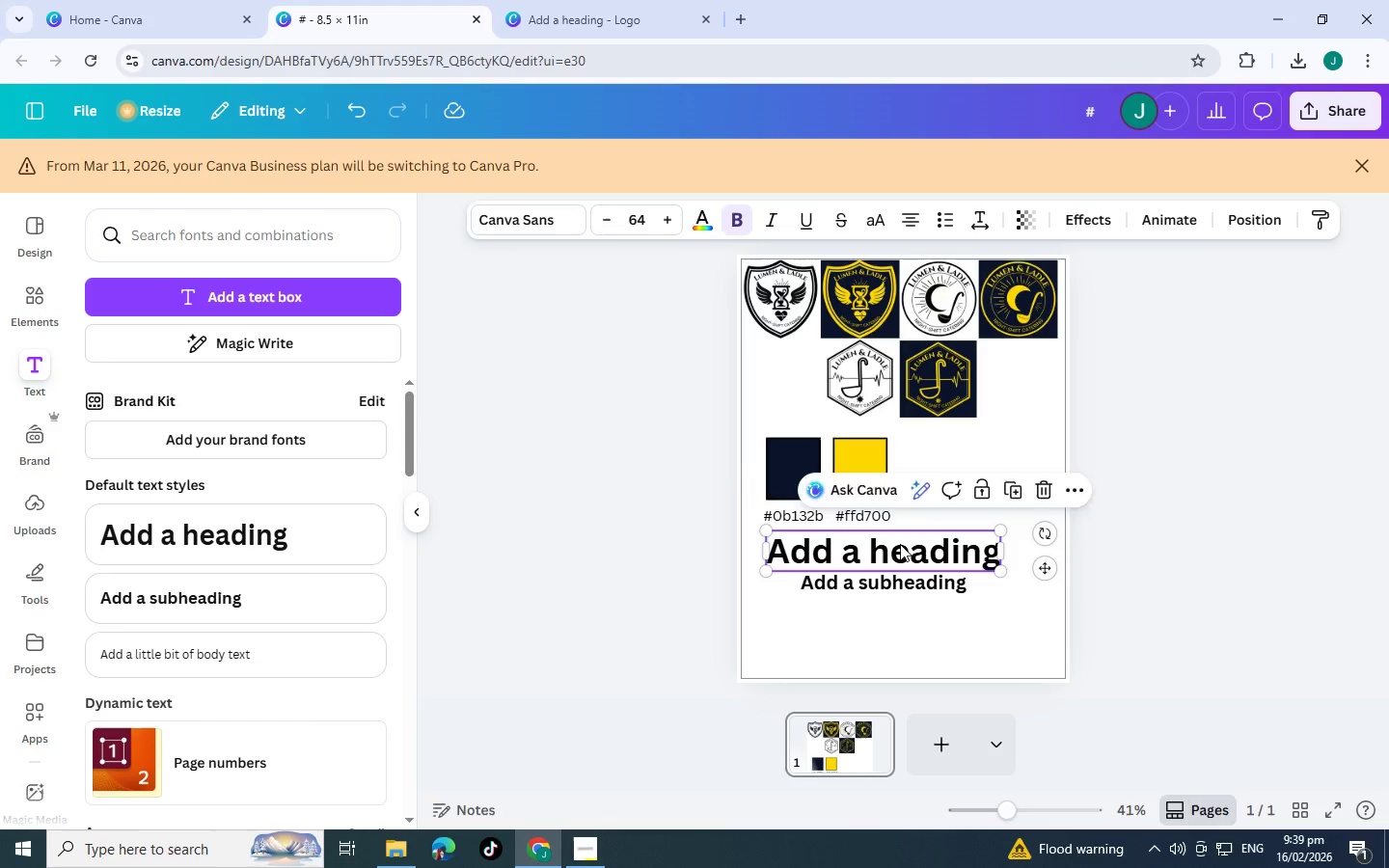 
double_click([900, 544])
 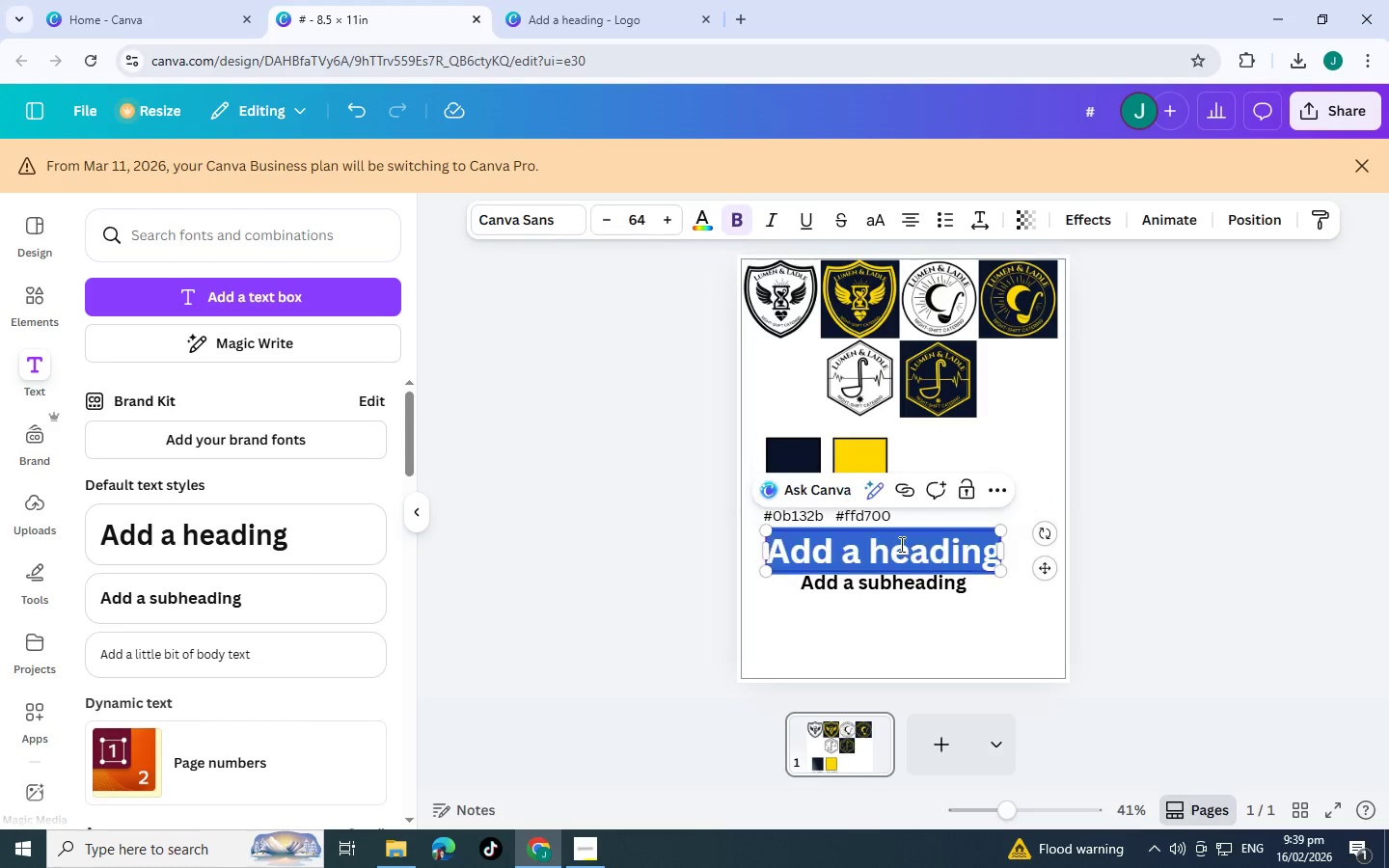 
triple_click([900, 544])
 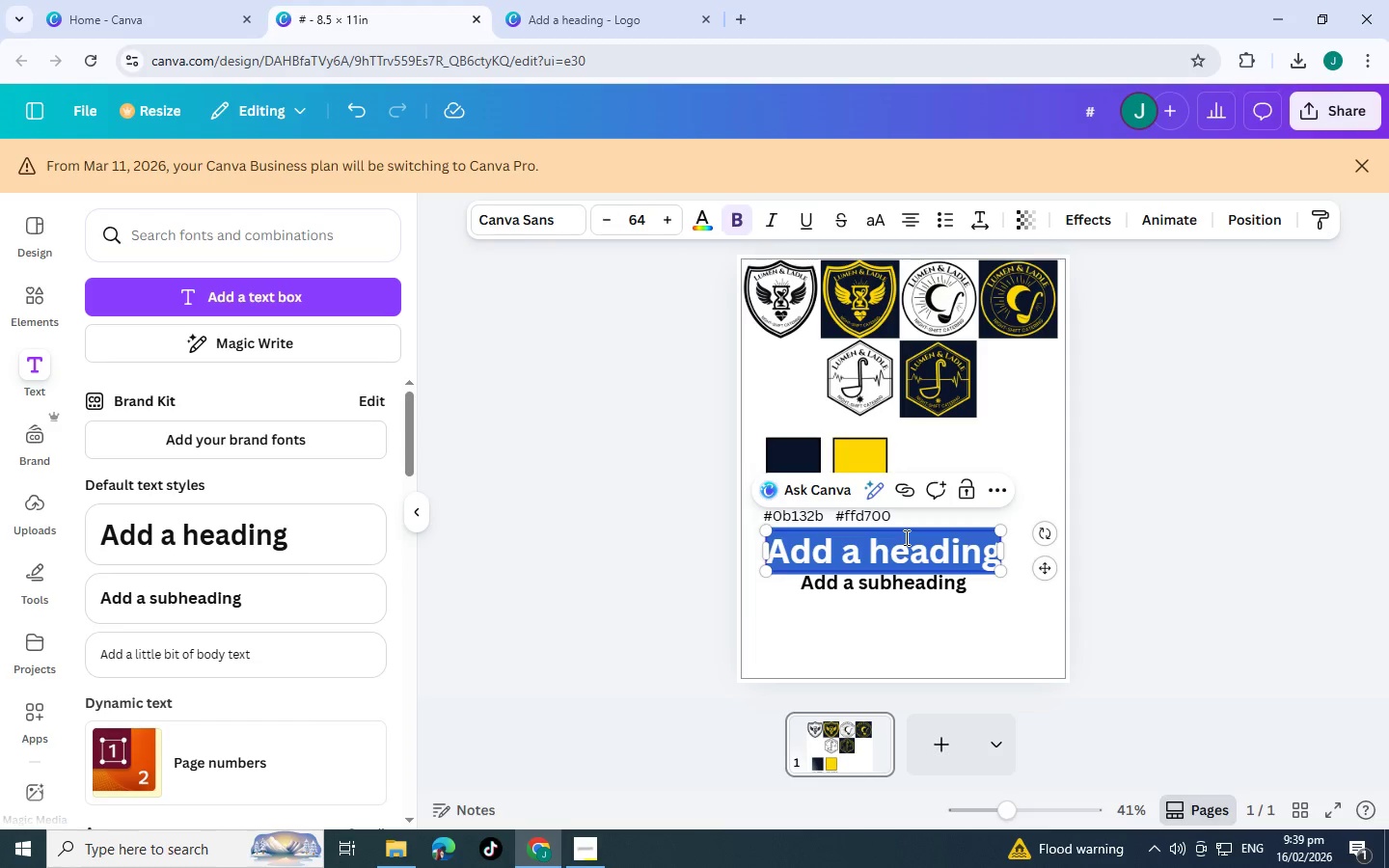 
hold_key(key=ShiftLeft, duration=1.24)
 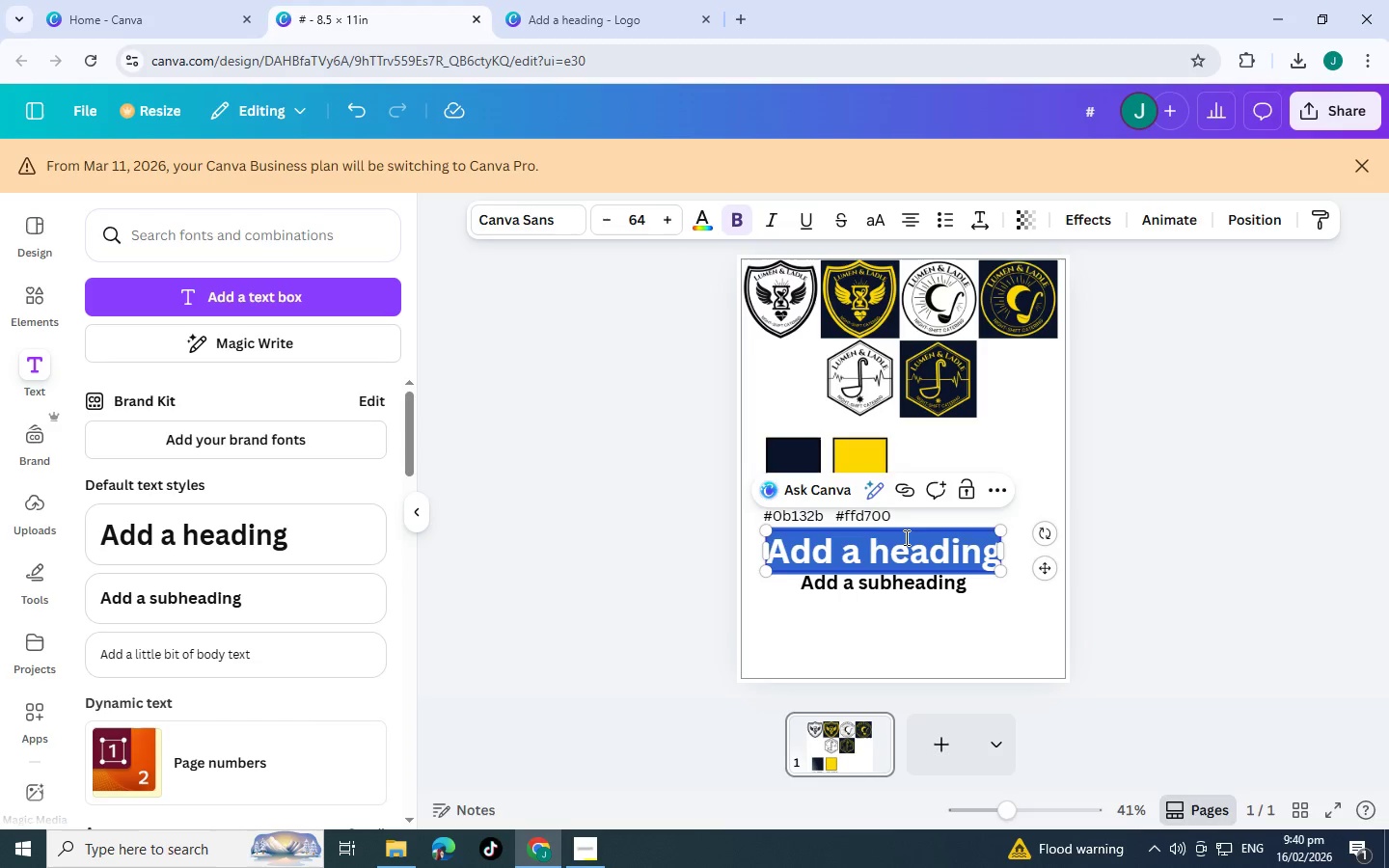 
wait(19.03)
 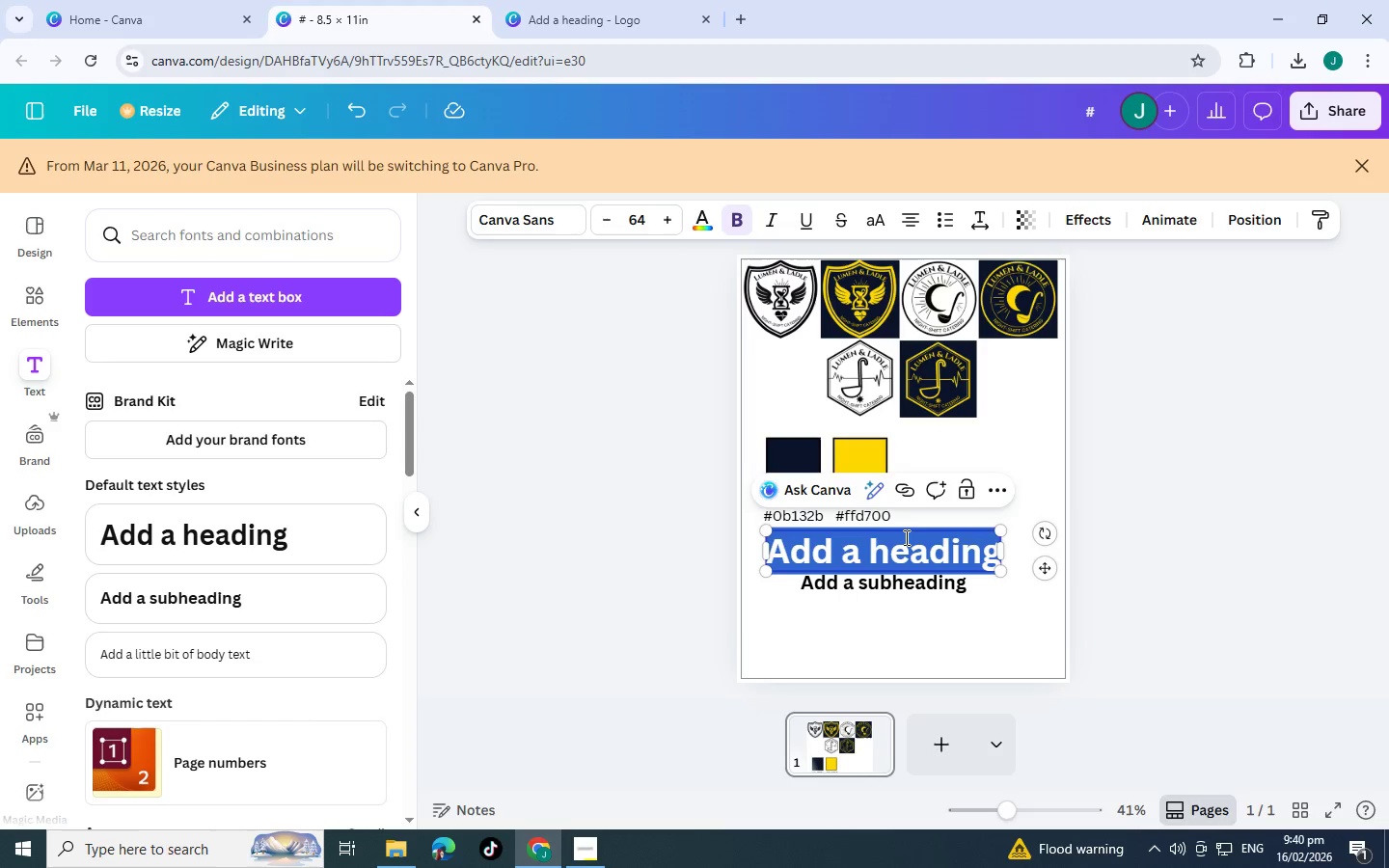 
left_click([193, 696])
 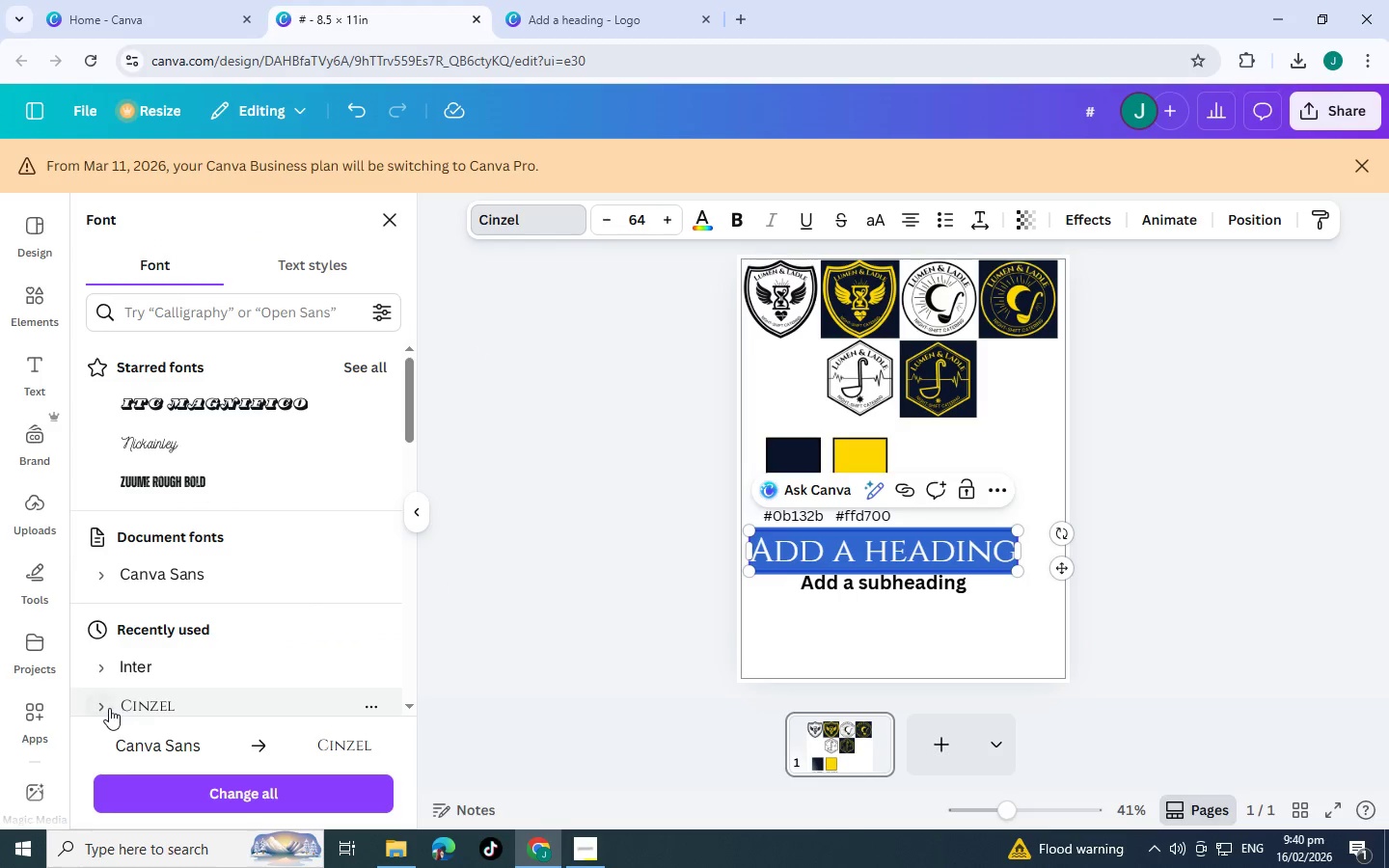 
left_click([102, 705])
 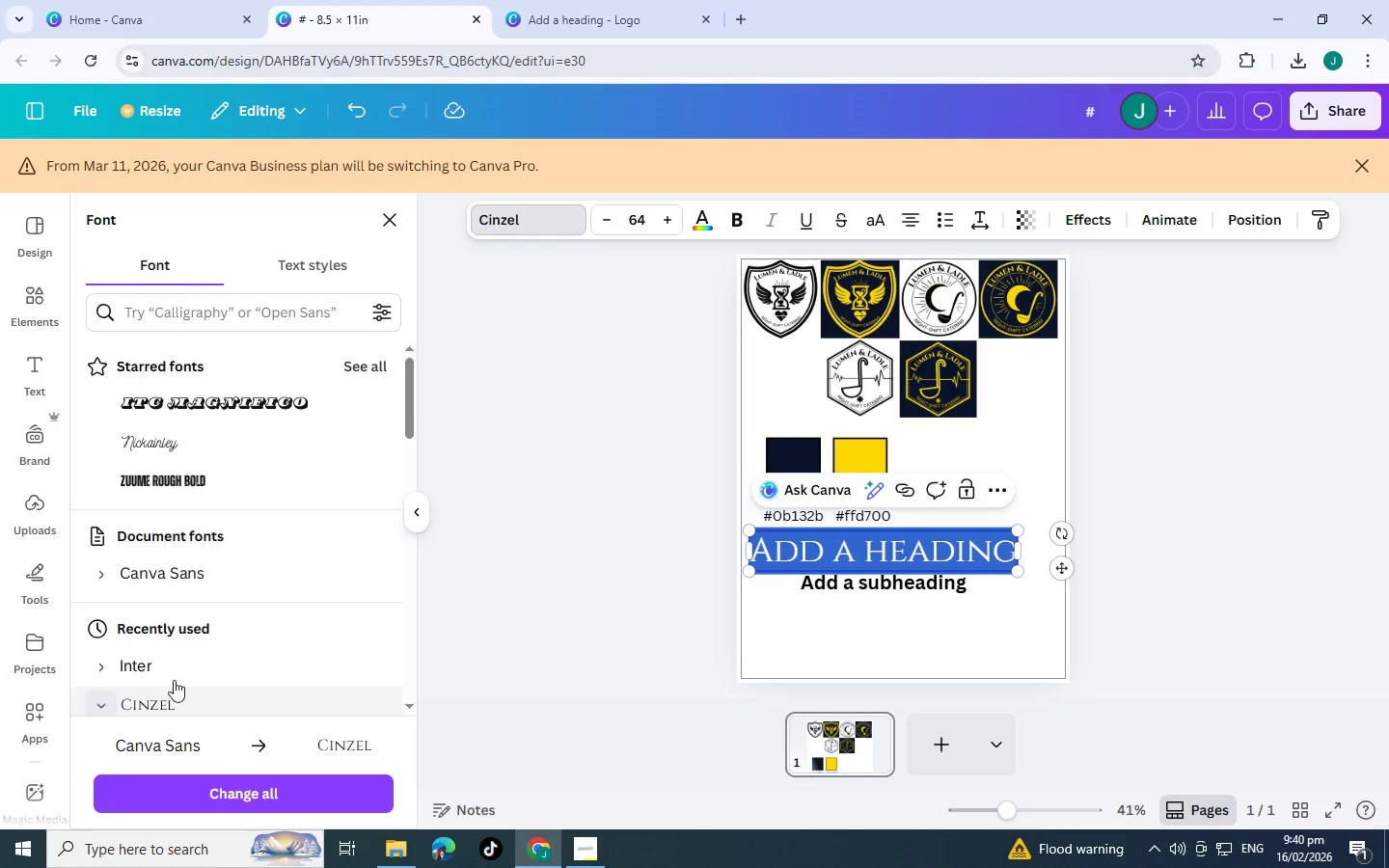 
scroll: coordinate [108, 702], scroll_direction: down, amount: 1.0
 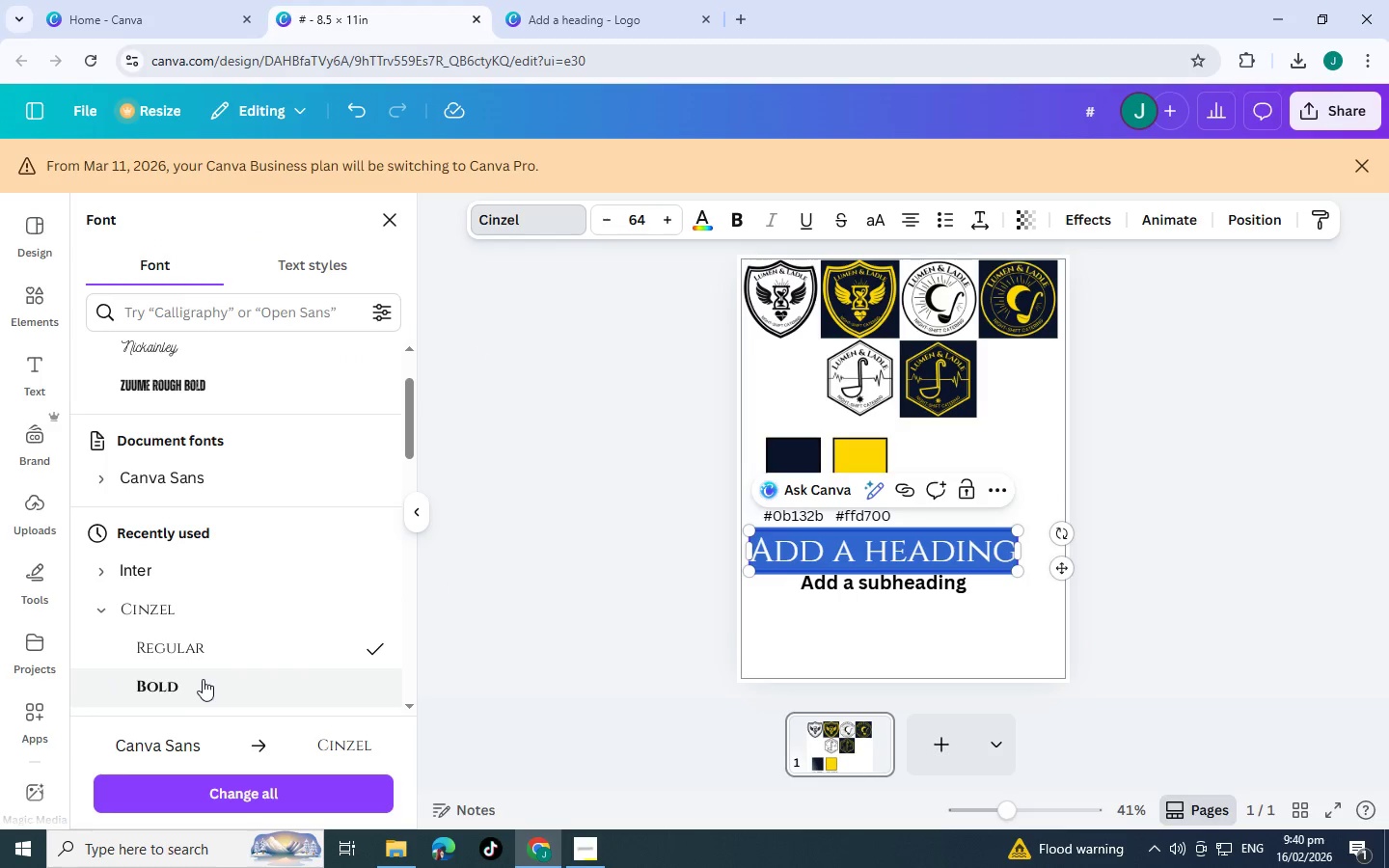 
left_click([203, 679])
 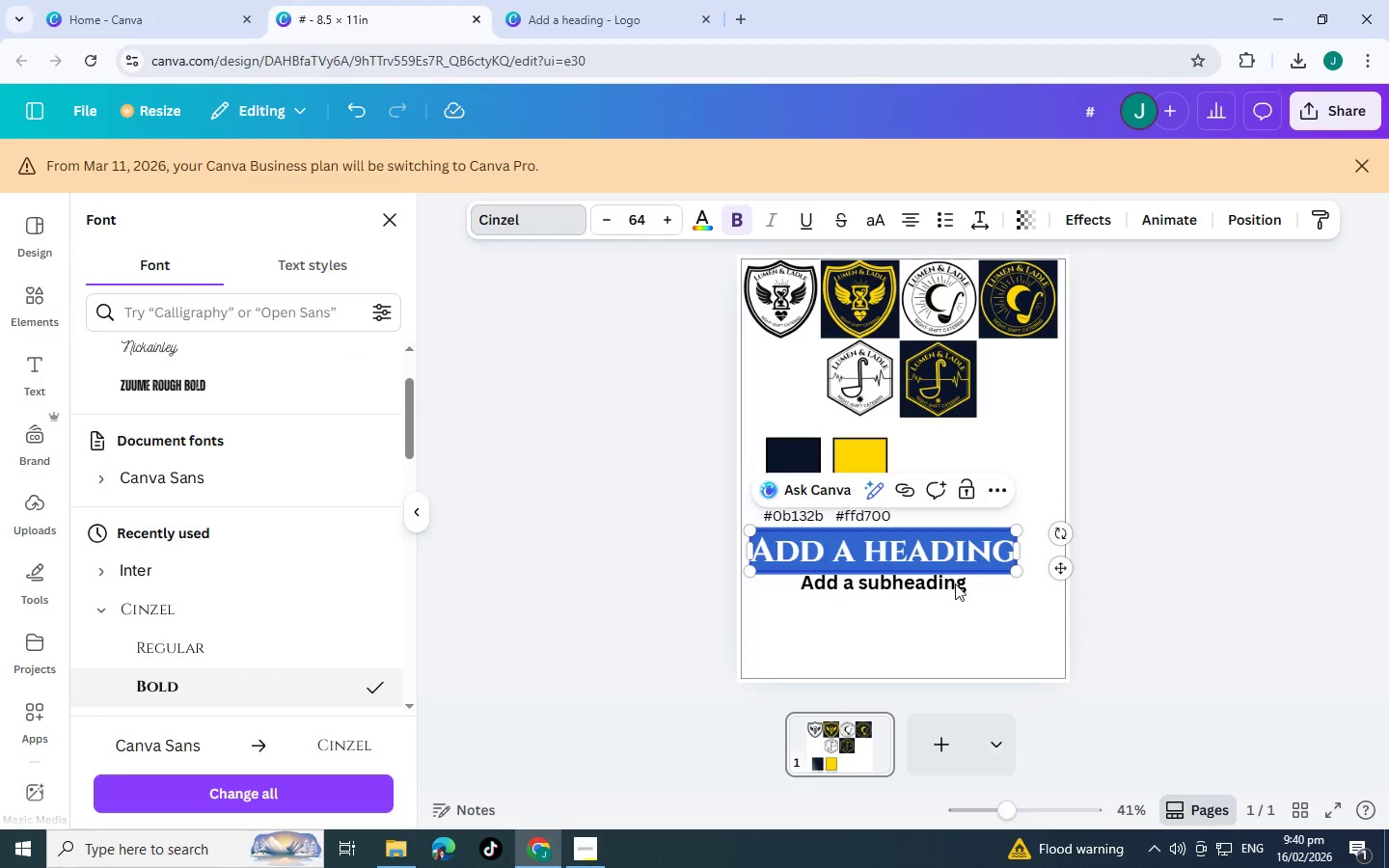 
left_click([959, 587])
 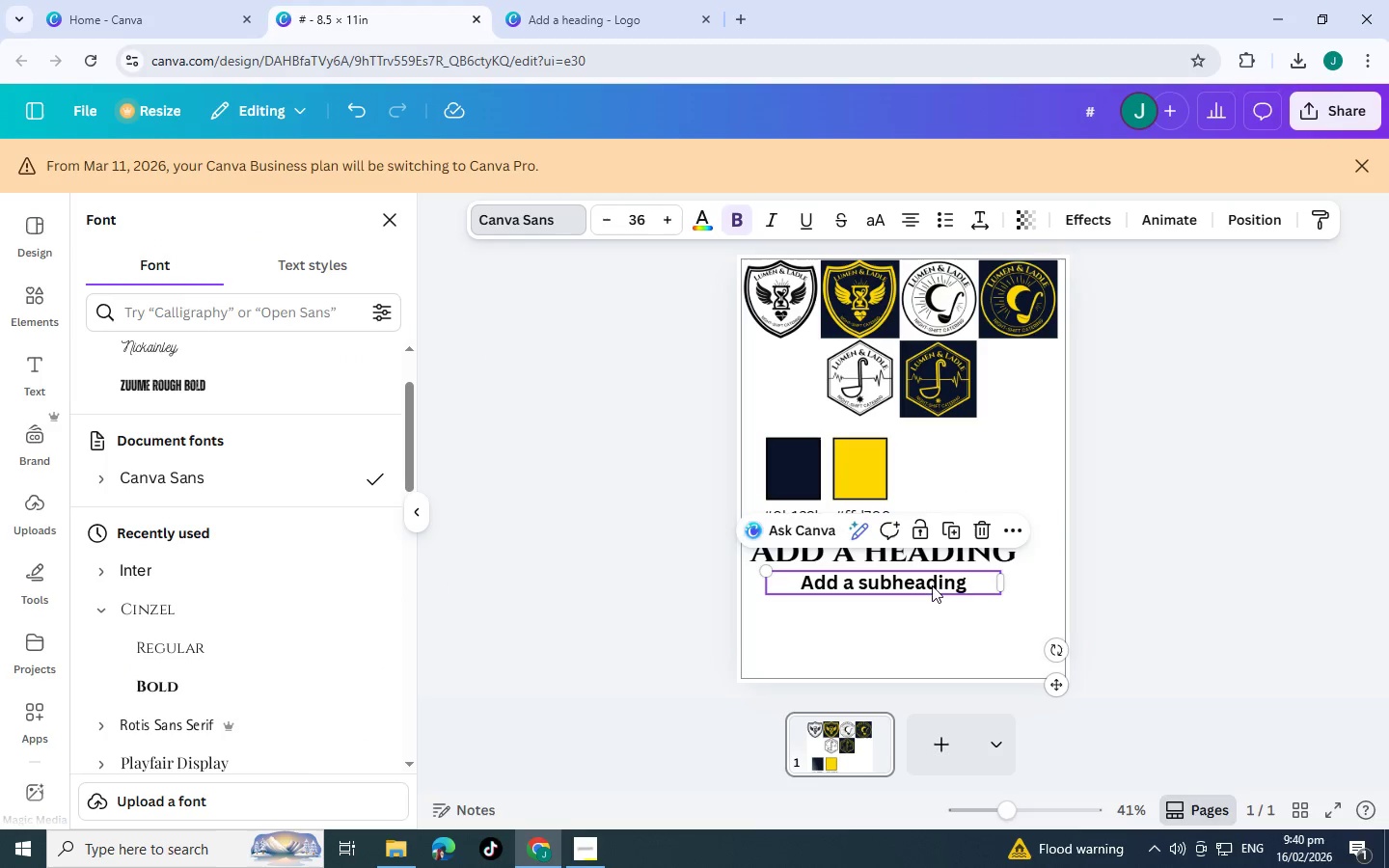 
double_click([932, 585])
 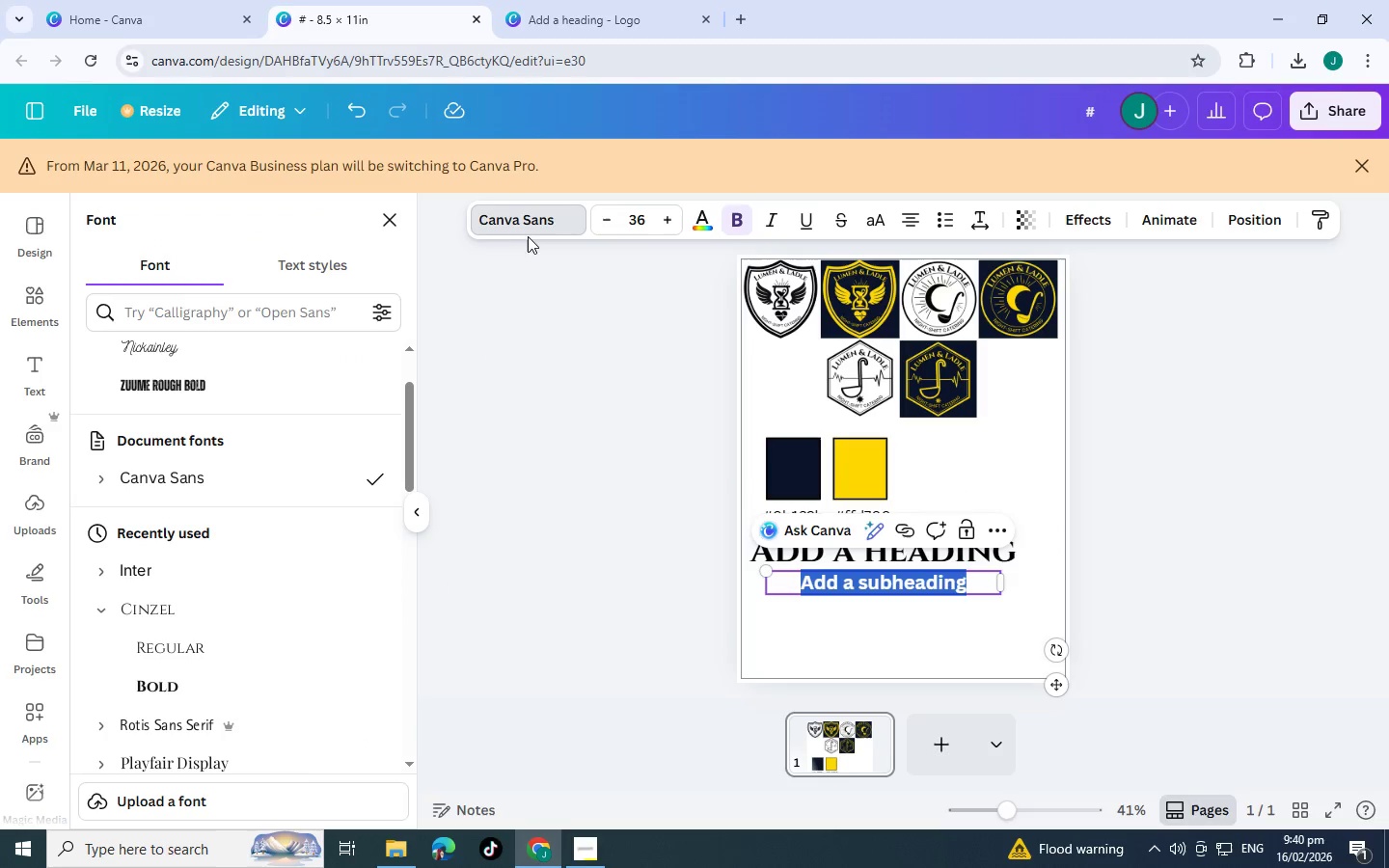 
left_click([537, 216])
 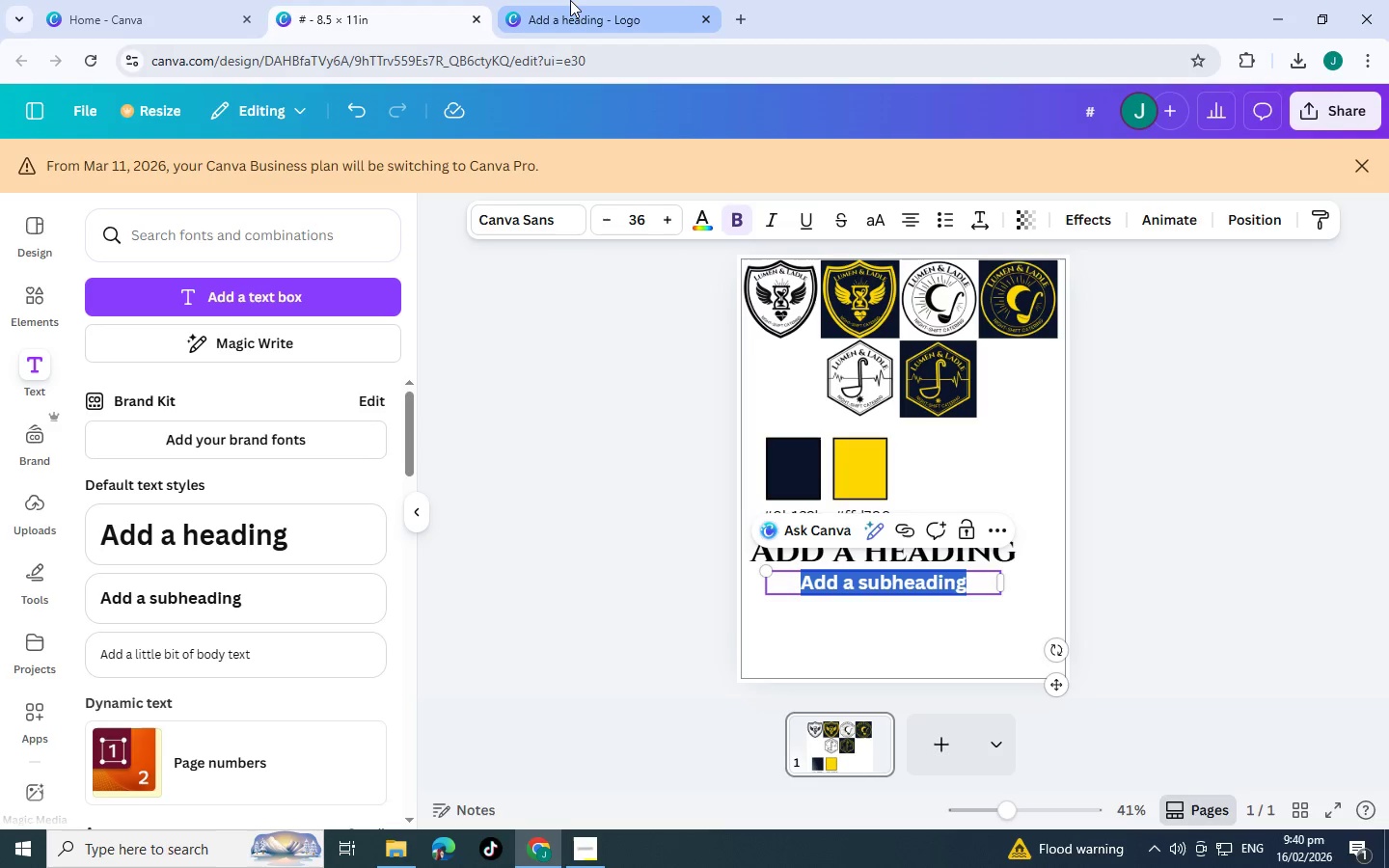 
left_click([570, 0])
 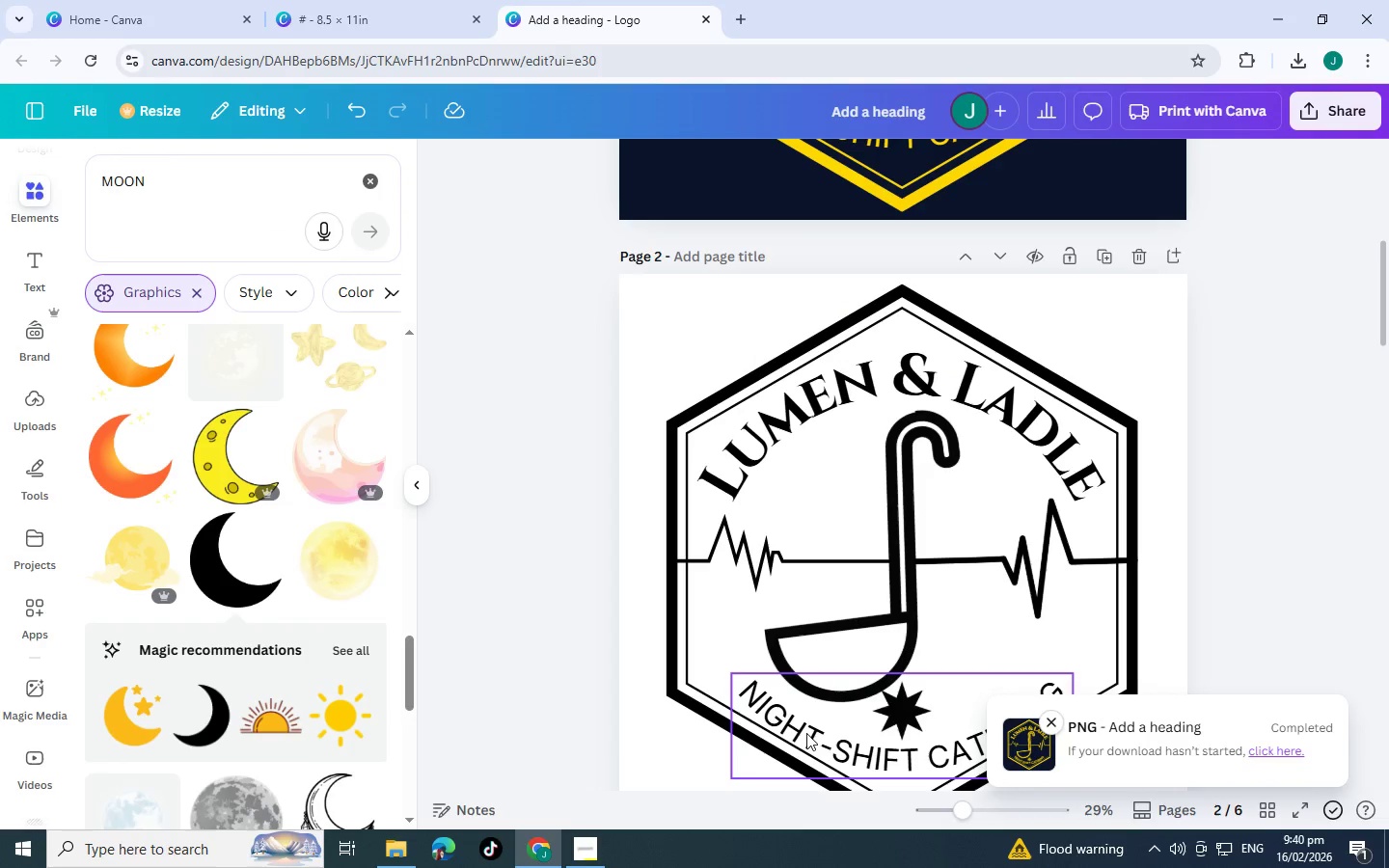 
left_click([806, 733])
 